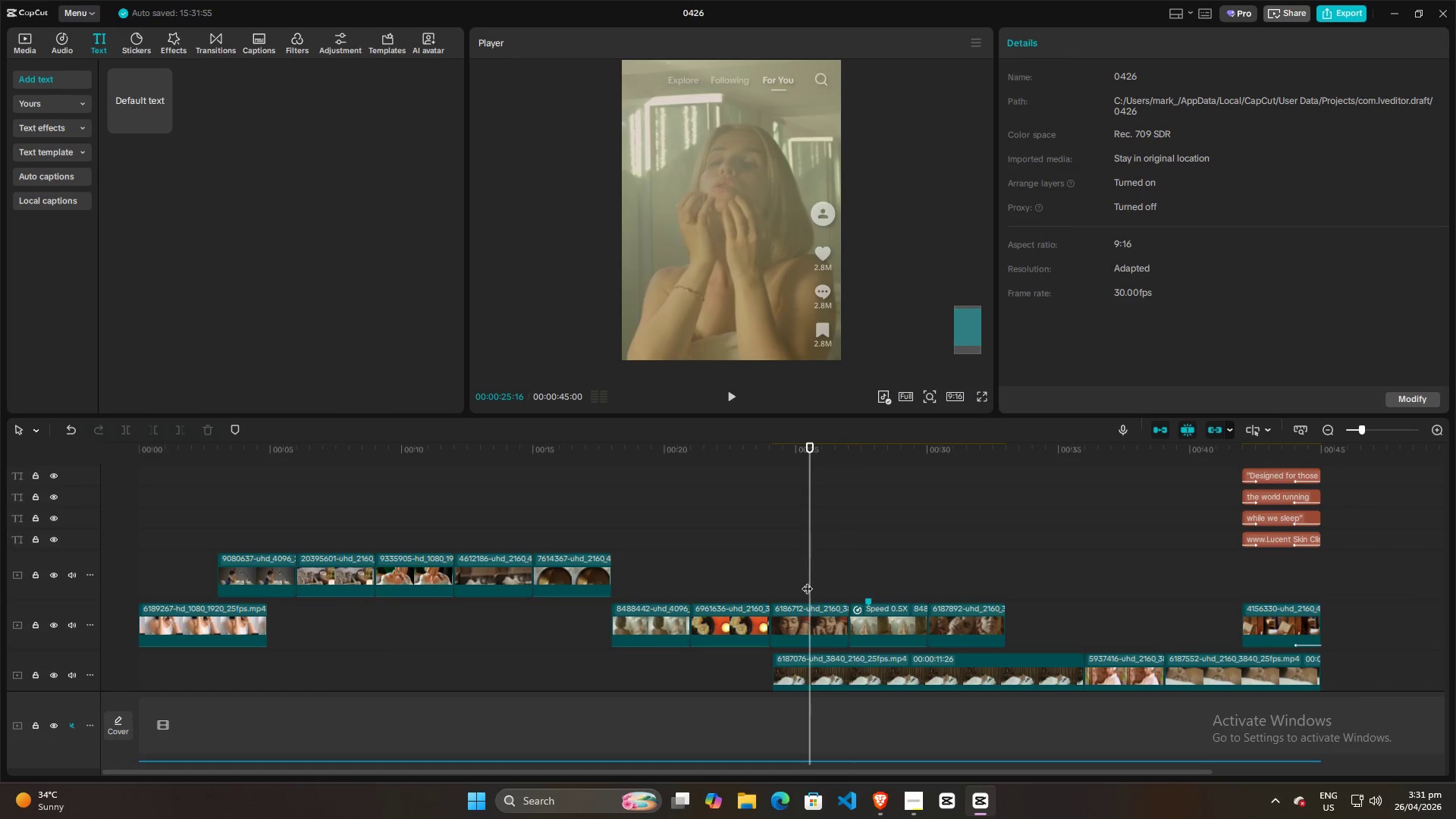 
double_click([807, 627])
 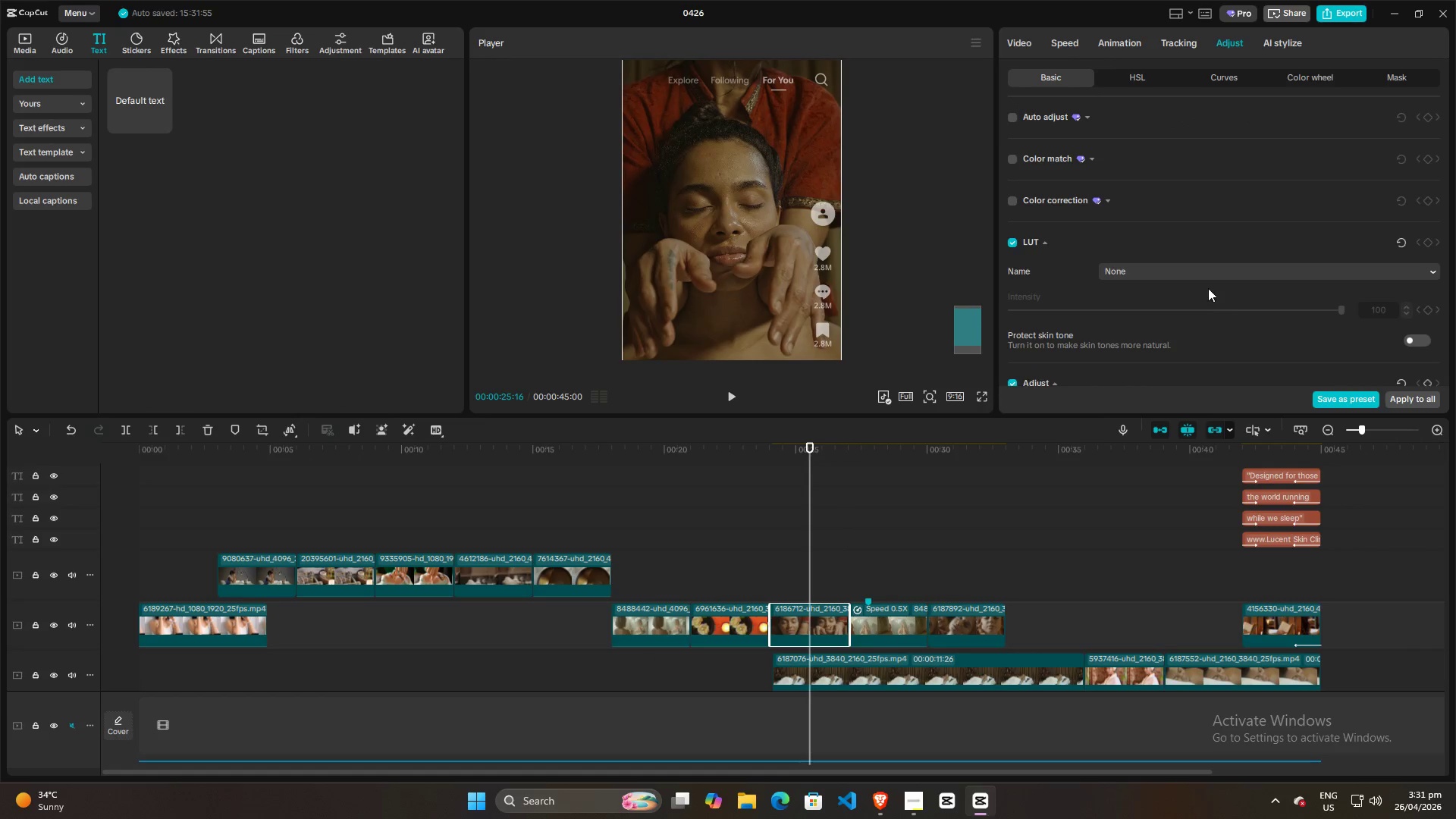 
scroll: coordinate [1240, 297], scroll_direction: down, amount: 16.0
 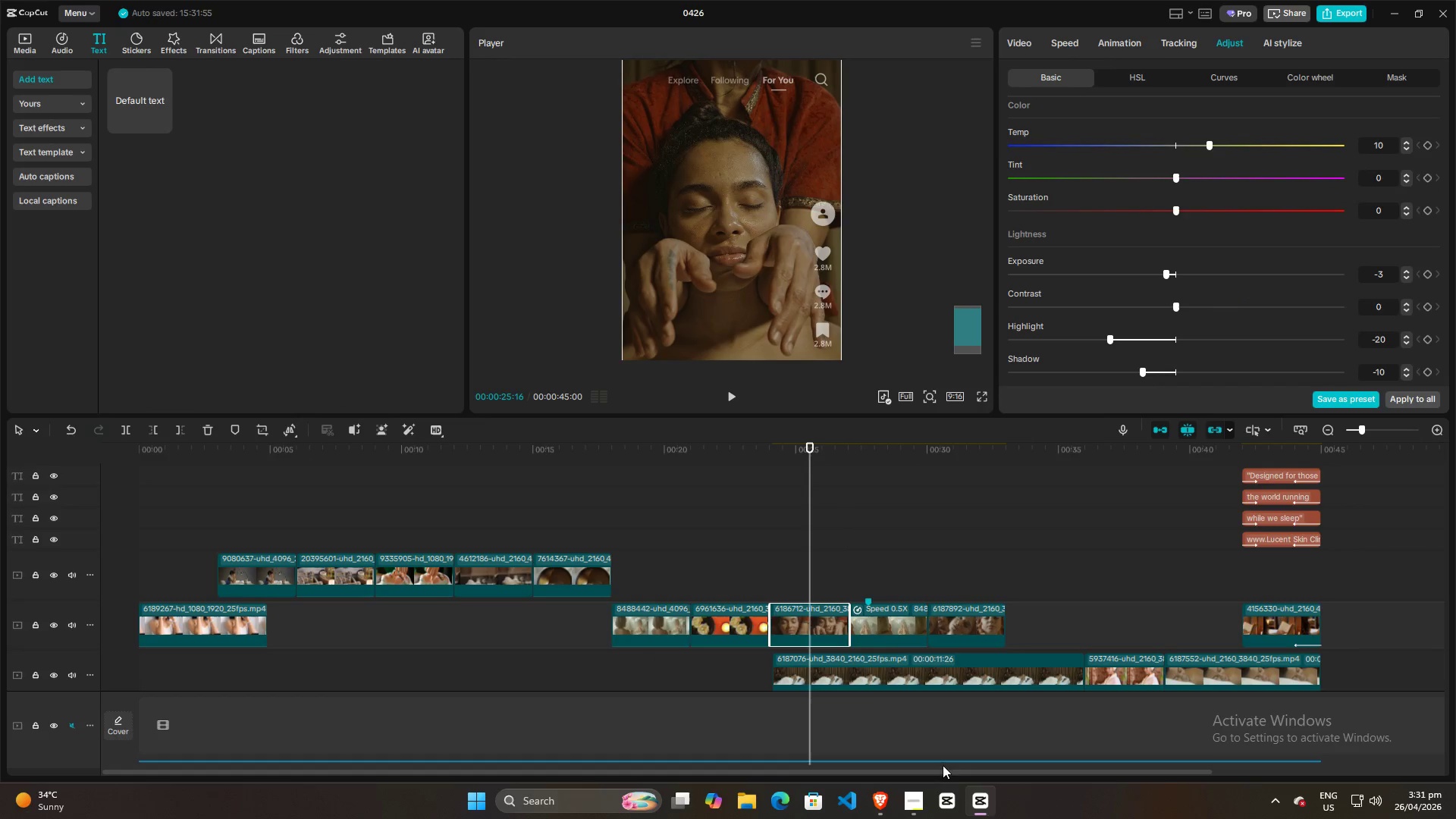 
left_click([874, 799])
 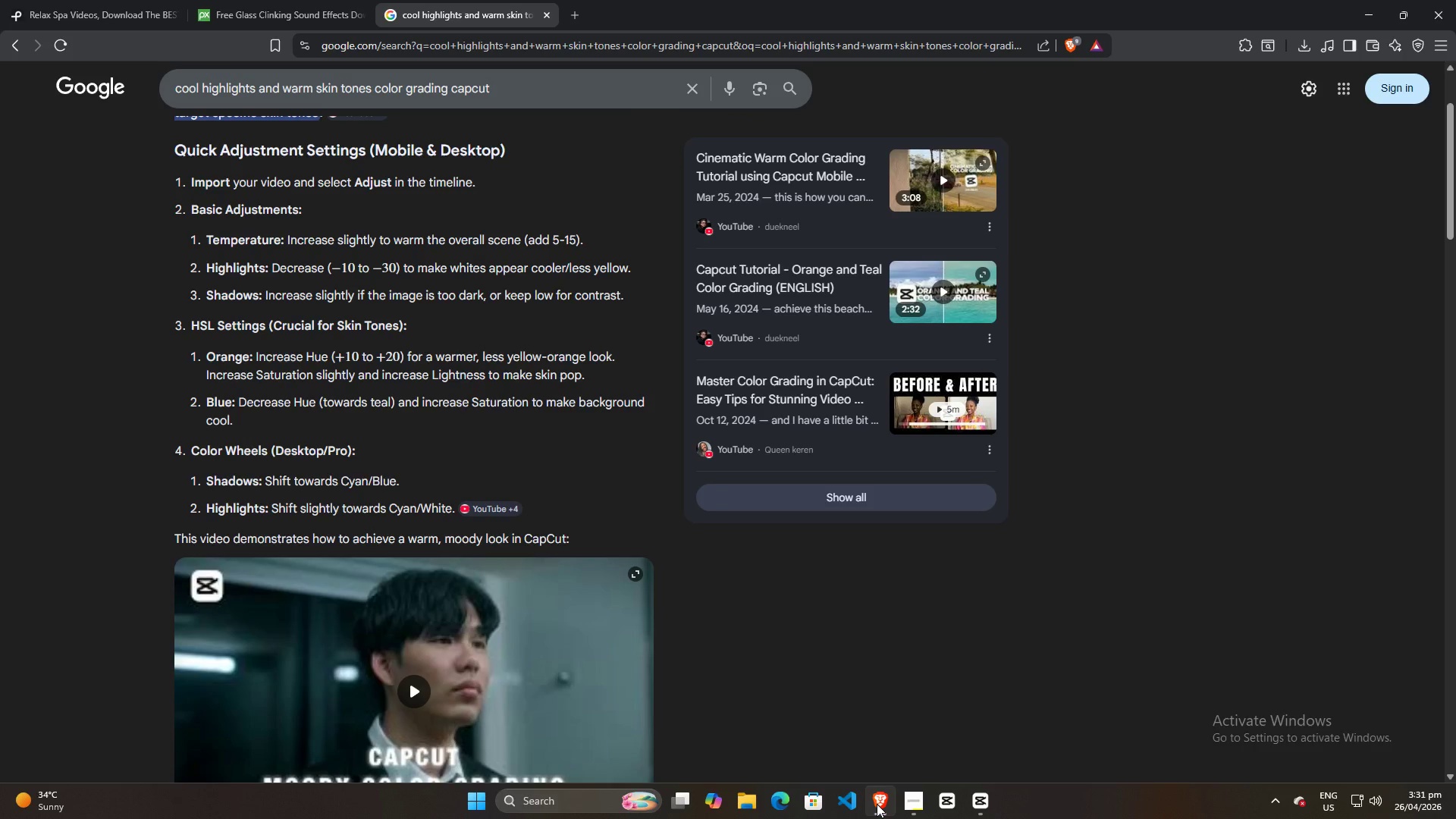 
left_click([878, 805])
 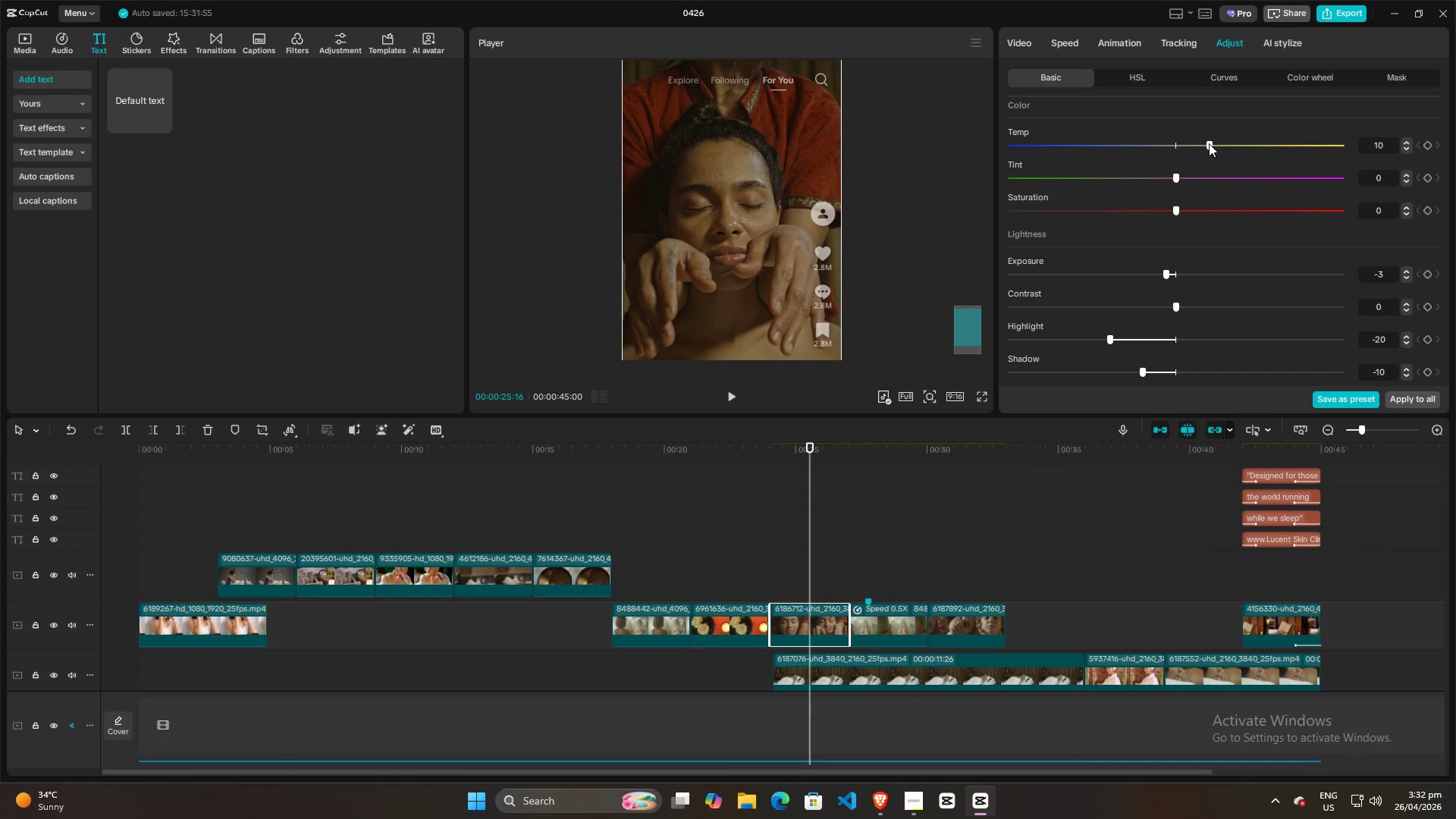 
left_click_drag(start_coordinate=[1210, 143], to_coordinate=[1224, 143])
 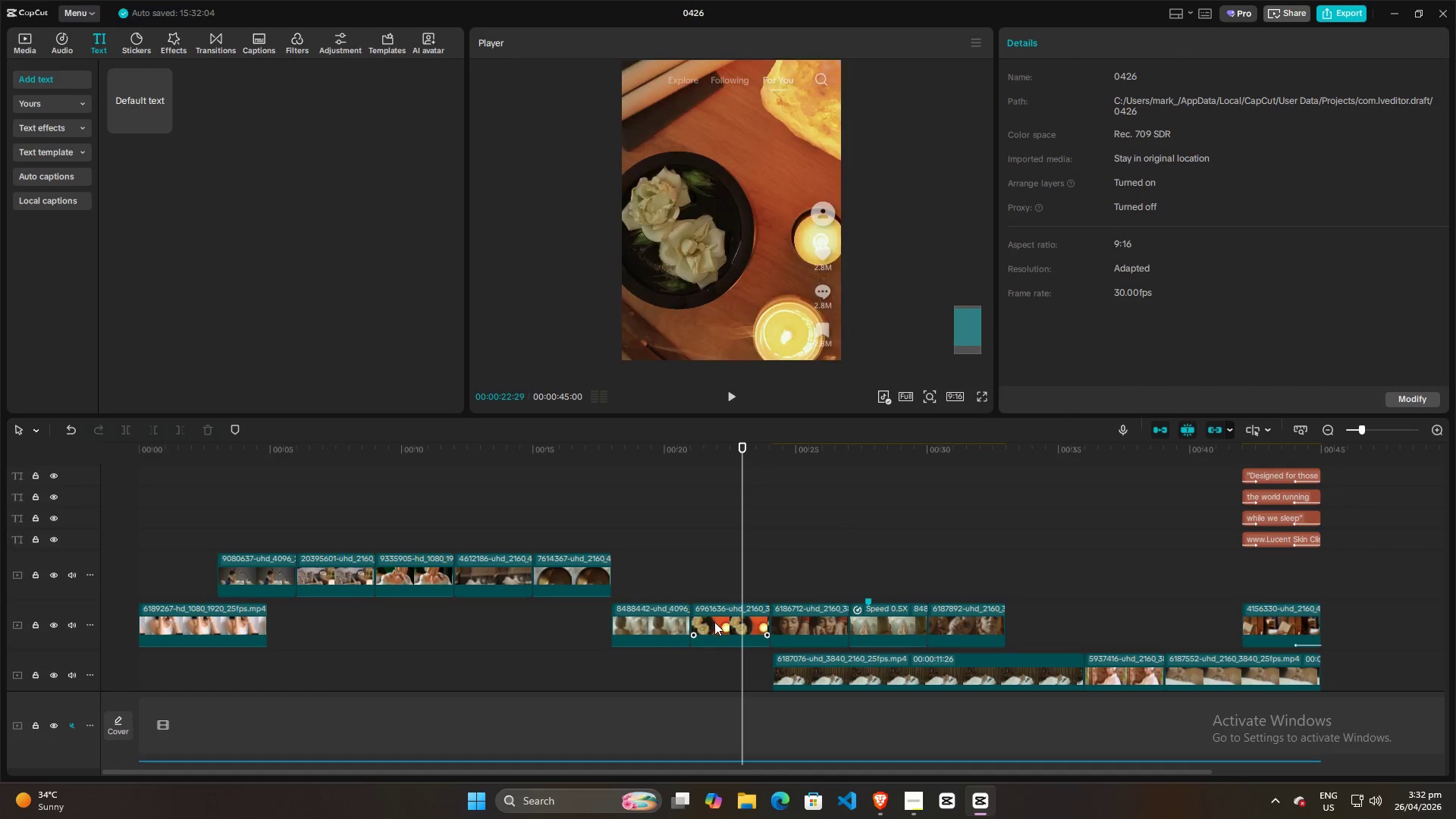 
double_click([713, 629])
 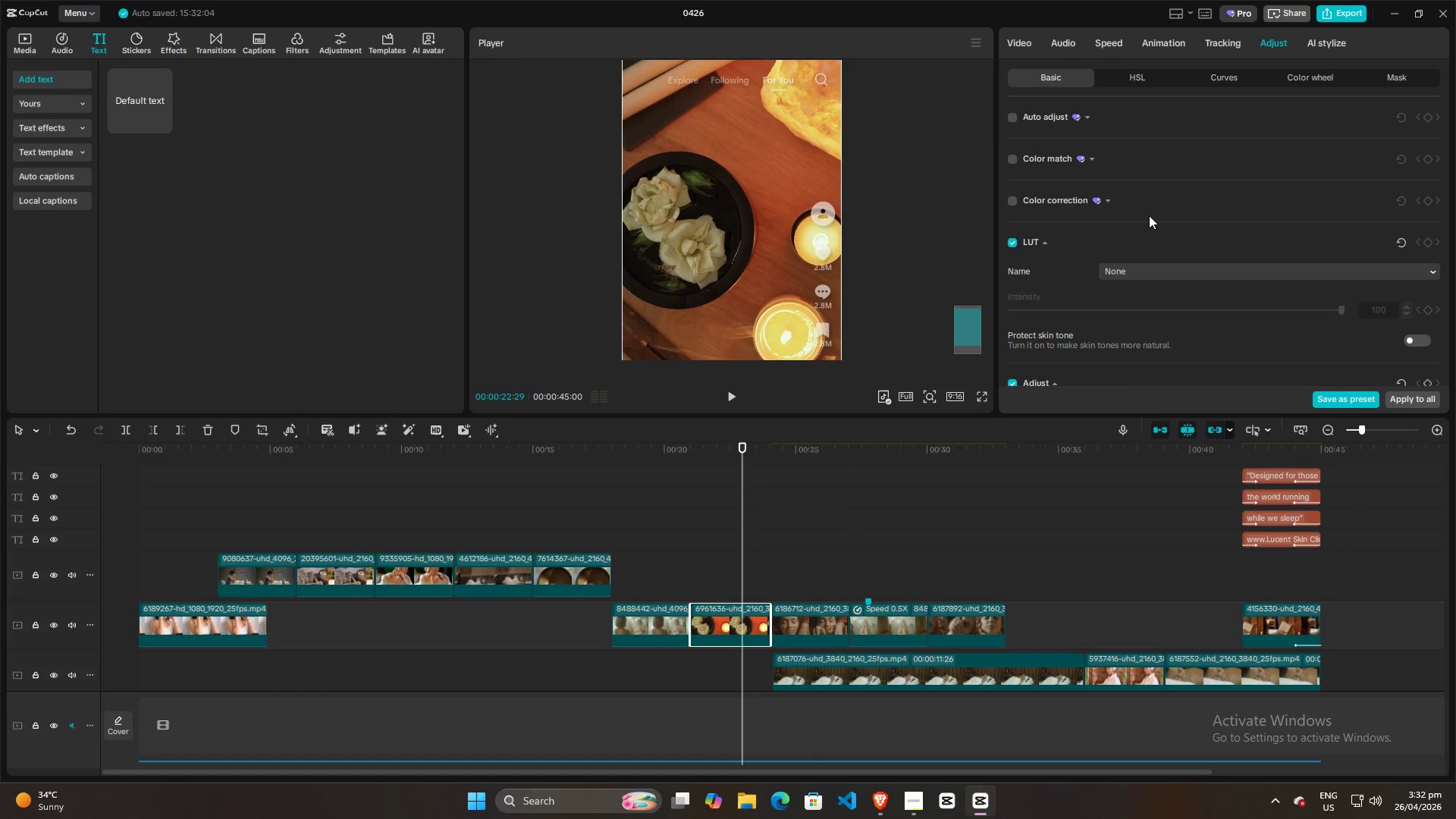 
scroll: coordinate [1142, 272], scroll_direction: down, amount: 9.0
 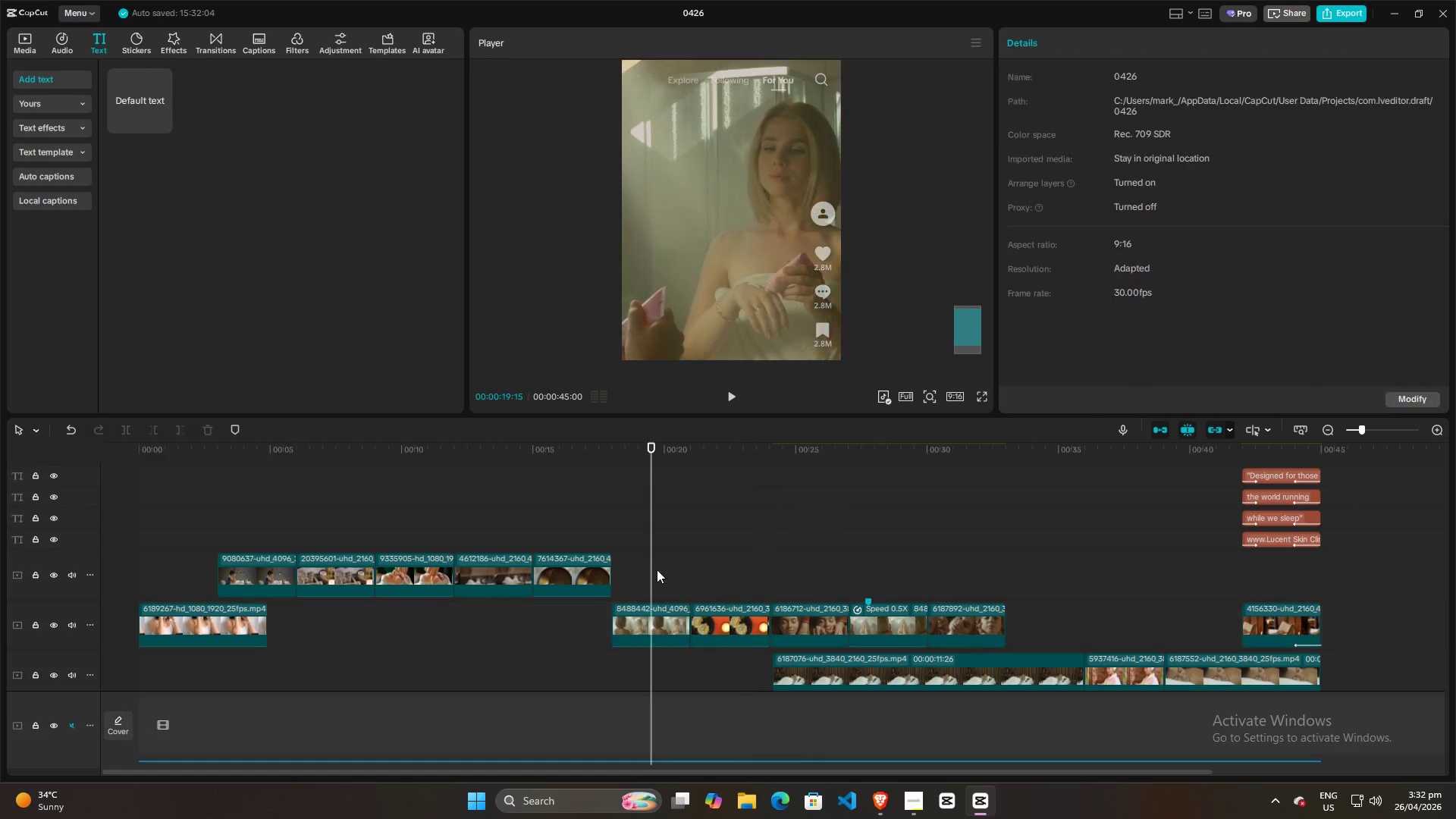 
double_click([655, 614])
 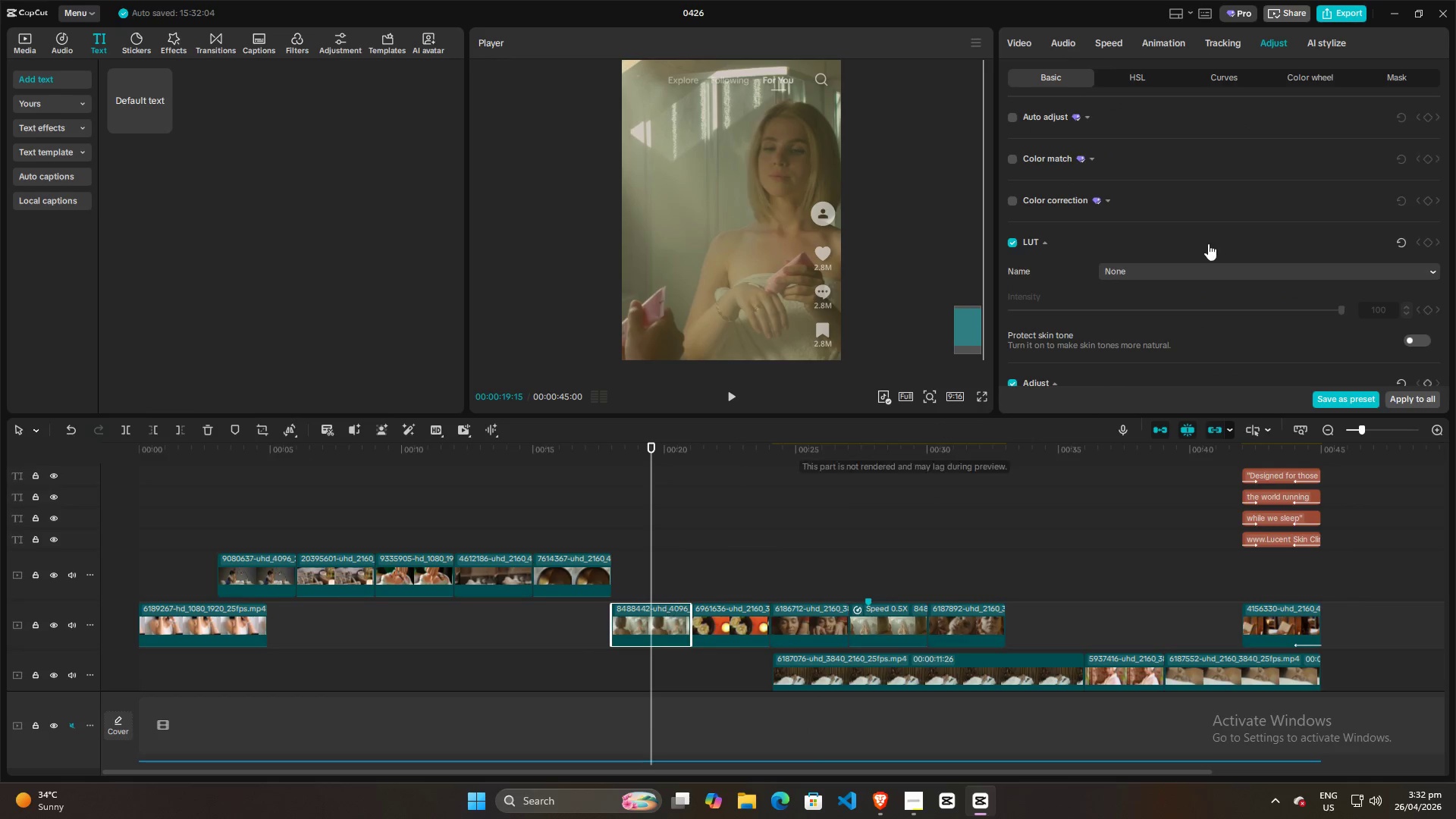 
scroll: coordinate [1211, 242], scroll_direction: down, amount: 8.0
 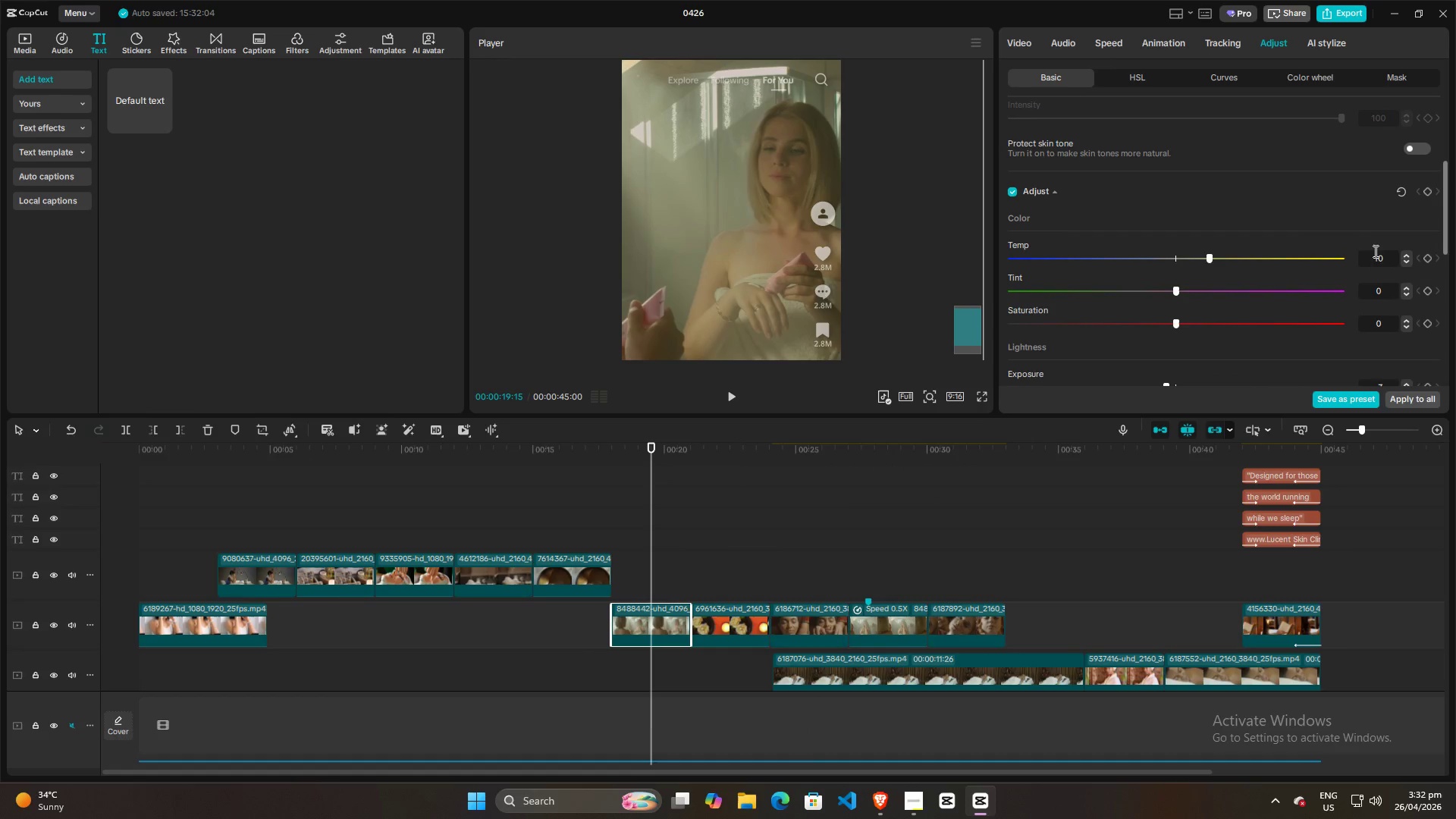 
left_click([1378, 252])
 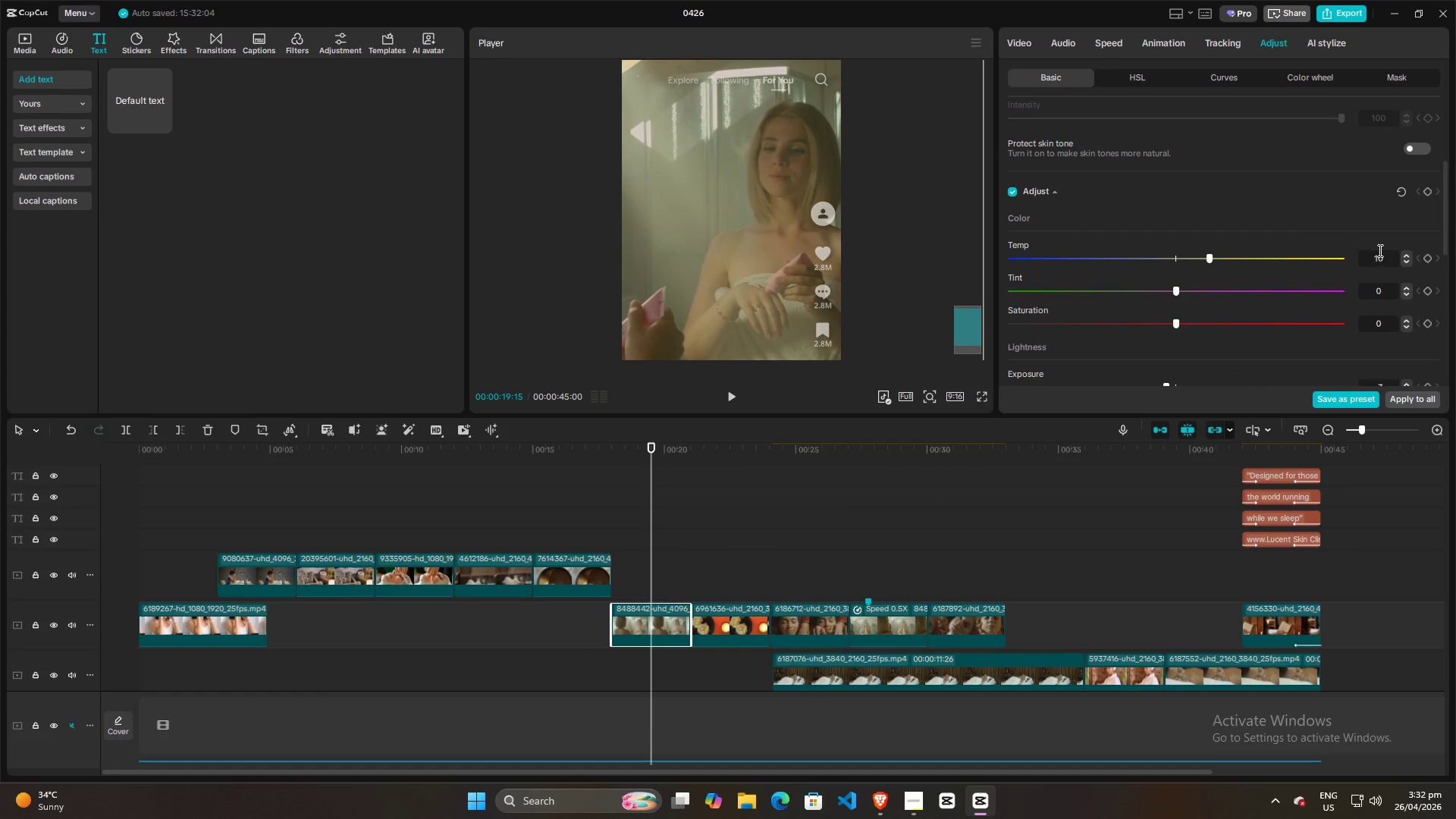 
scroll: coordinate [1382, 257], scroll_direction: up, amount: 5.0
 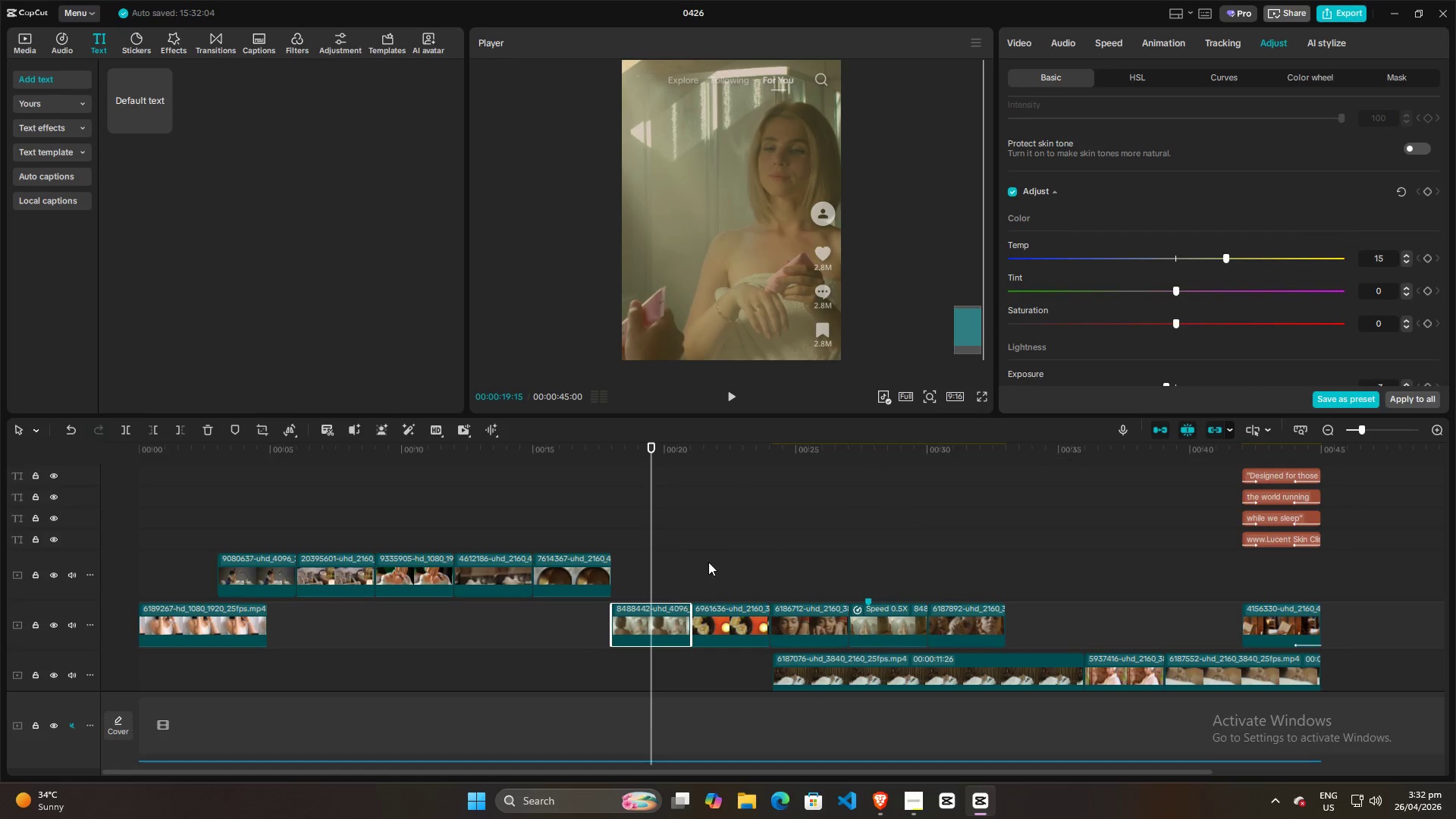 
left_click([717, 515])
 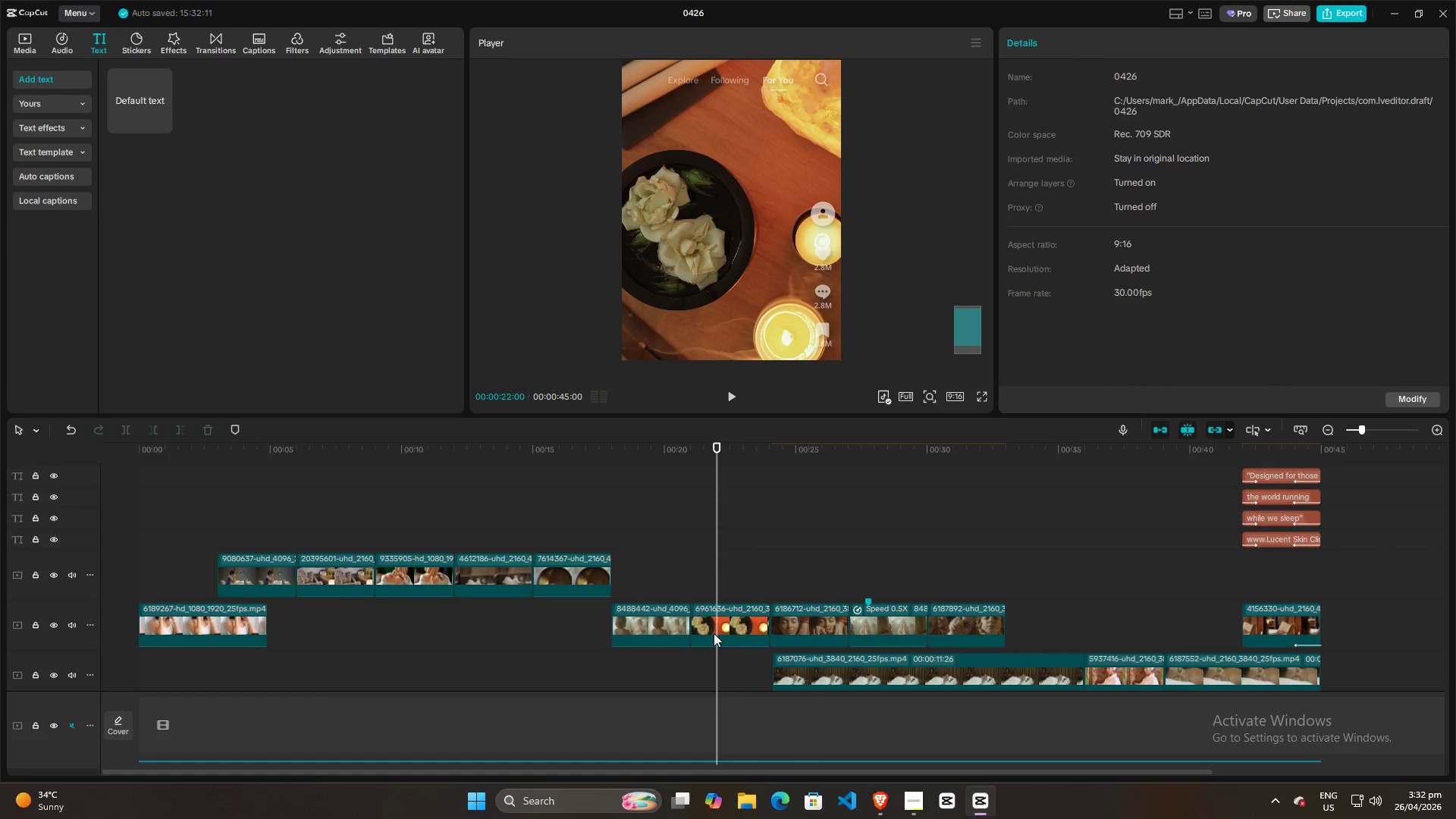 
left_click([714, 633])
 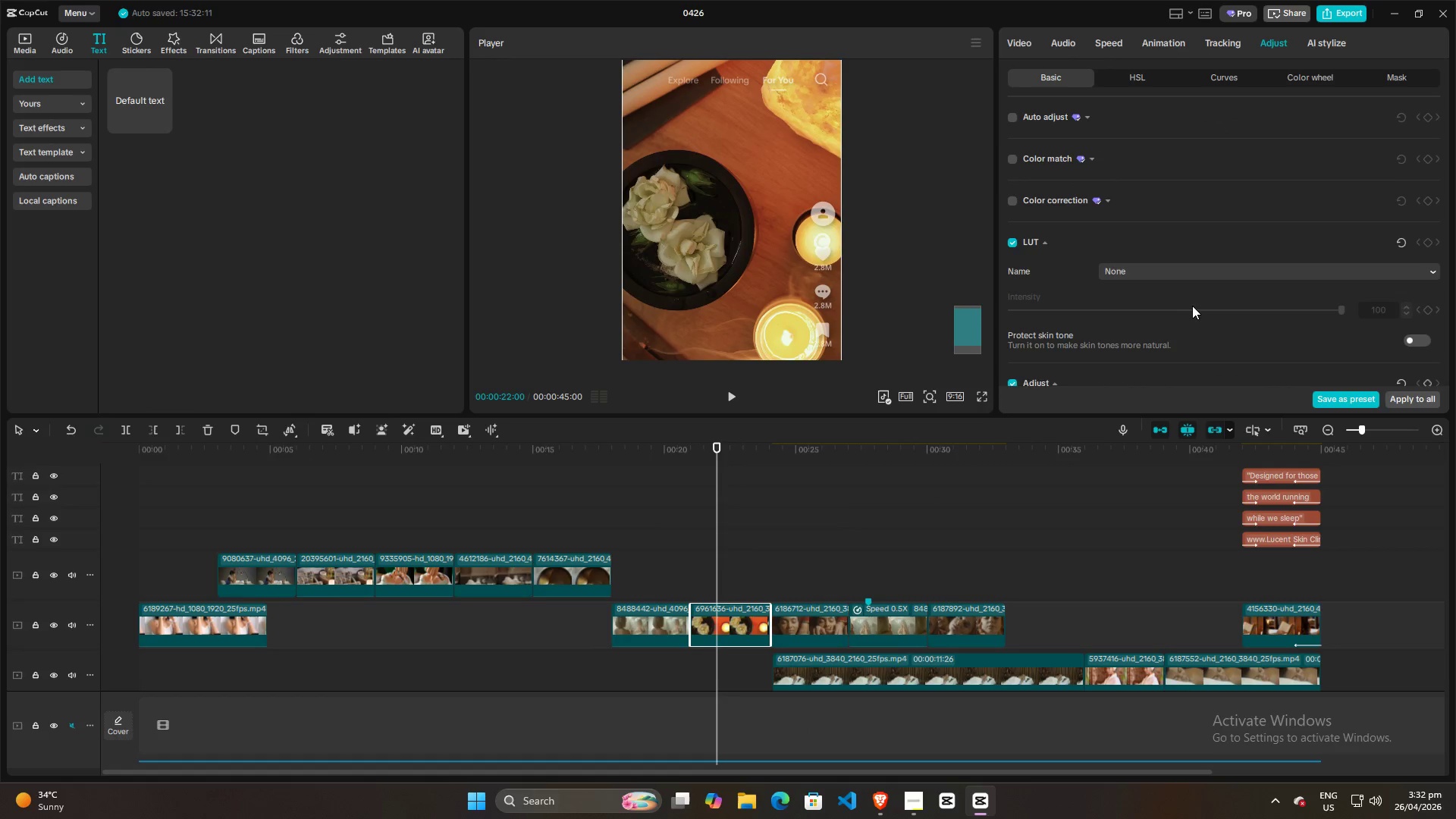 
scroll: coordinate [1211, 293], scroll_direction: down, amount: 6.0
 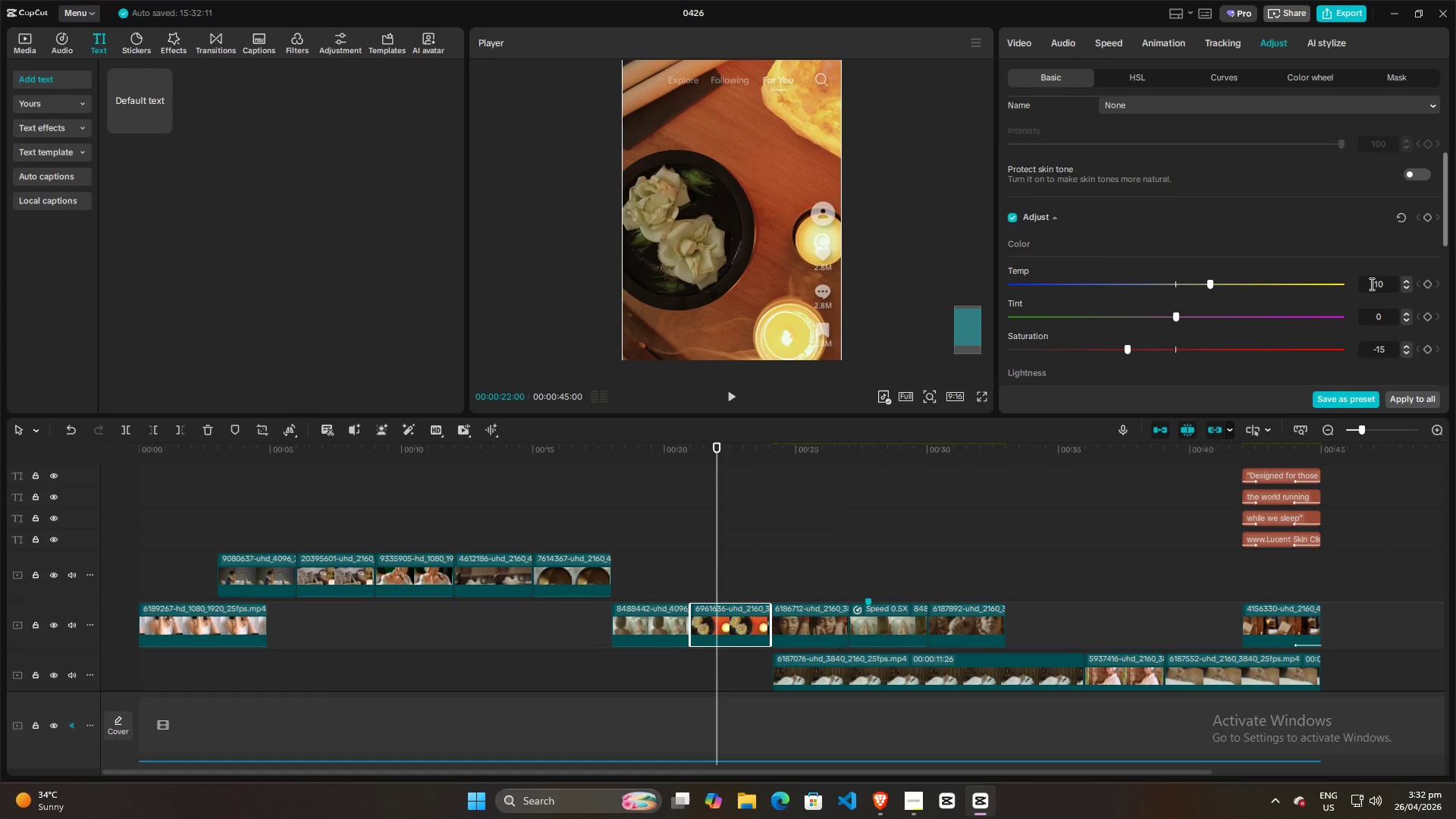 
left_click([1371, 284])
 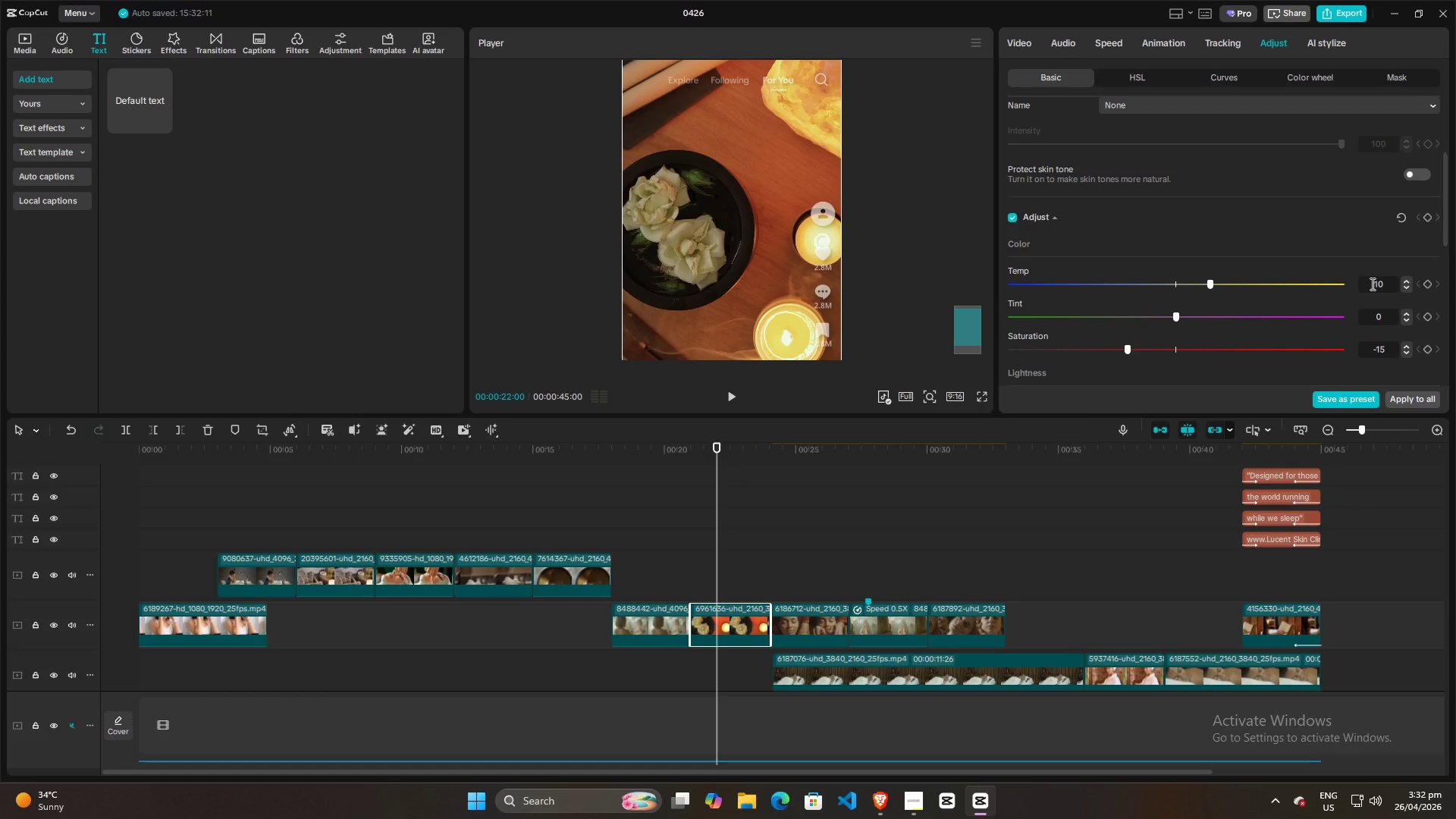 
scroll: coordinate [1371, 284], scroll_direction: up, amount: 3.0
 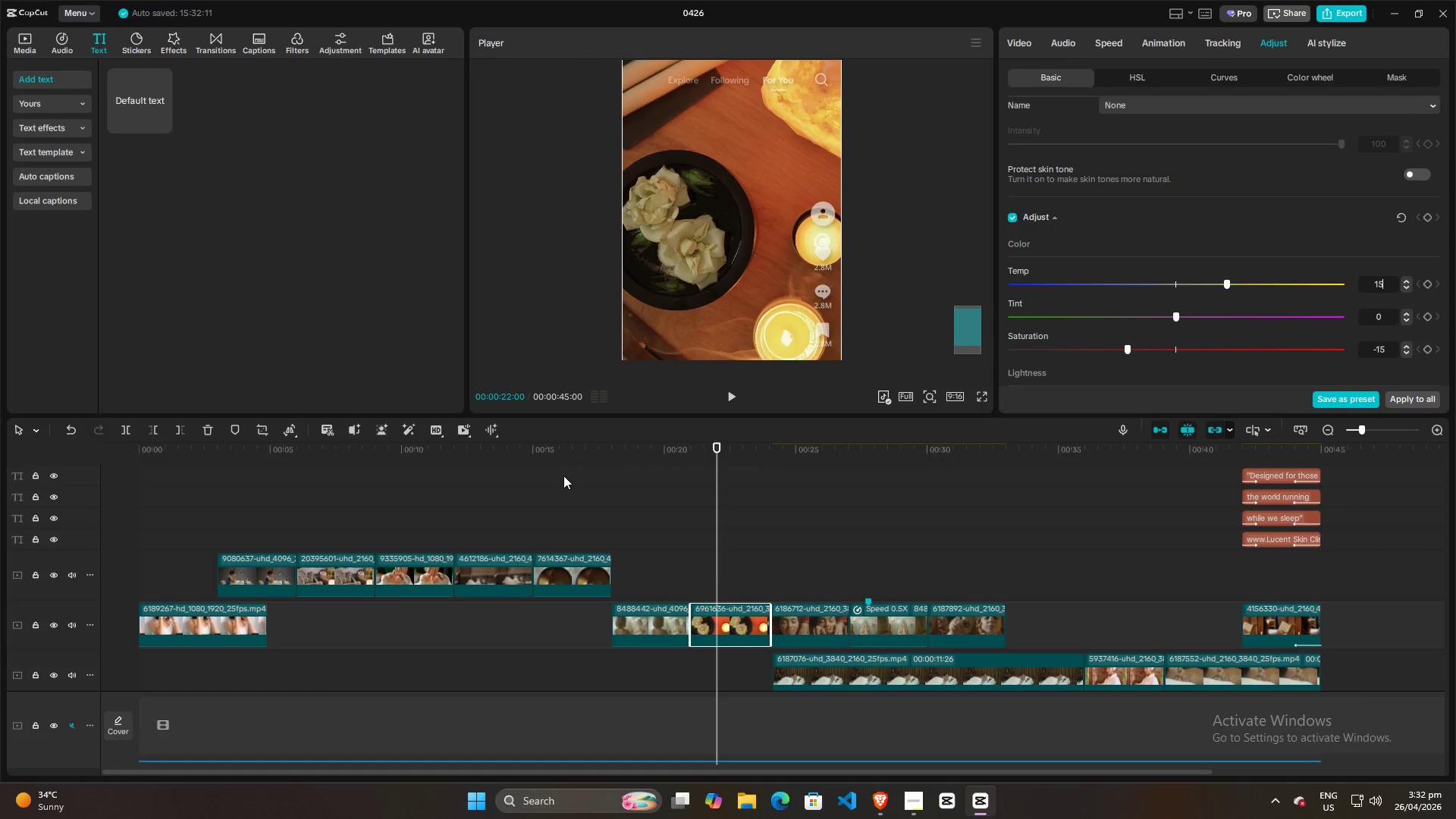 
double_click([570, 582])
 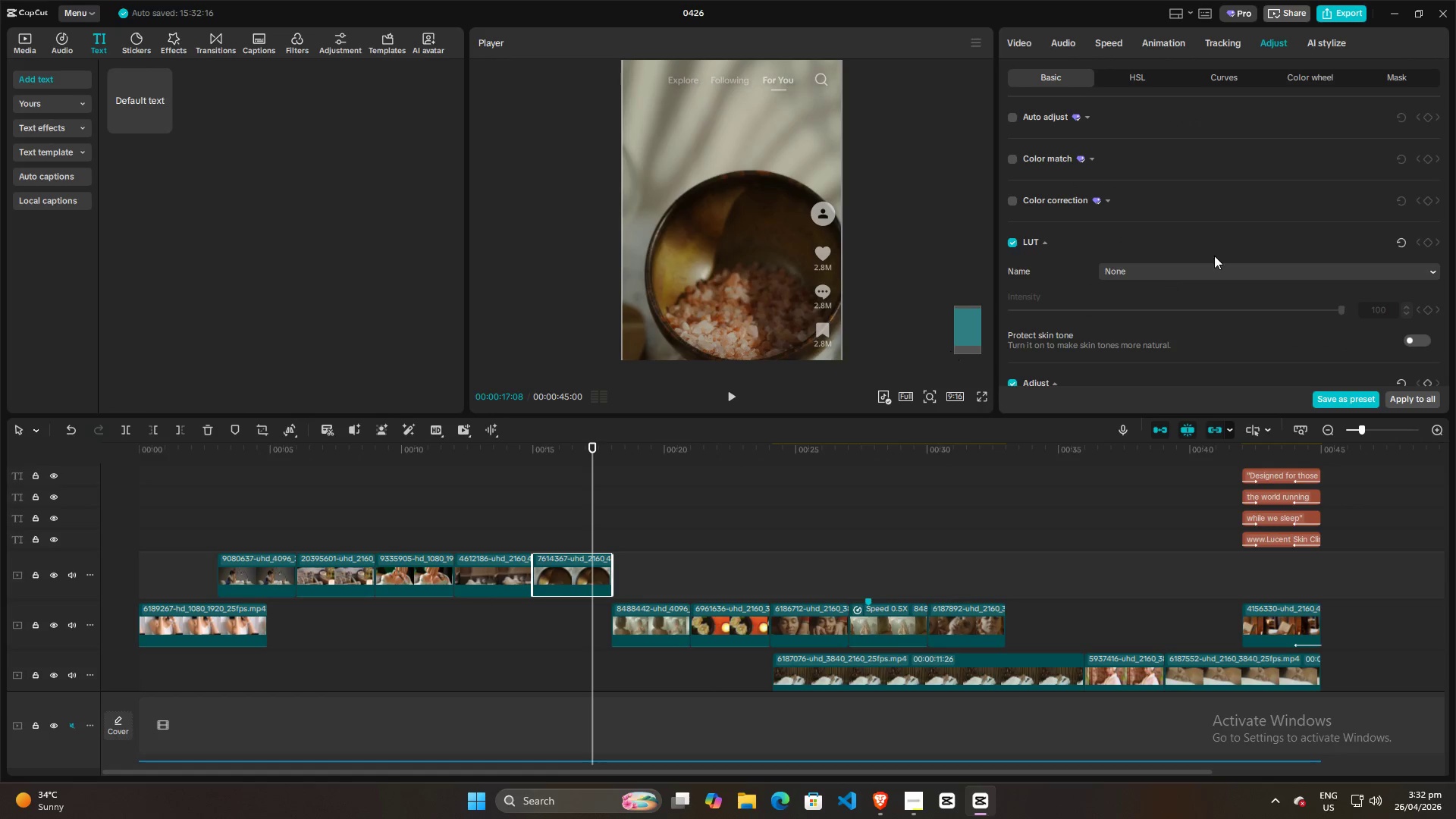 
scroll: coordinate [1228, 262], scroll_direction: down, amount: 10.0
 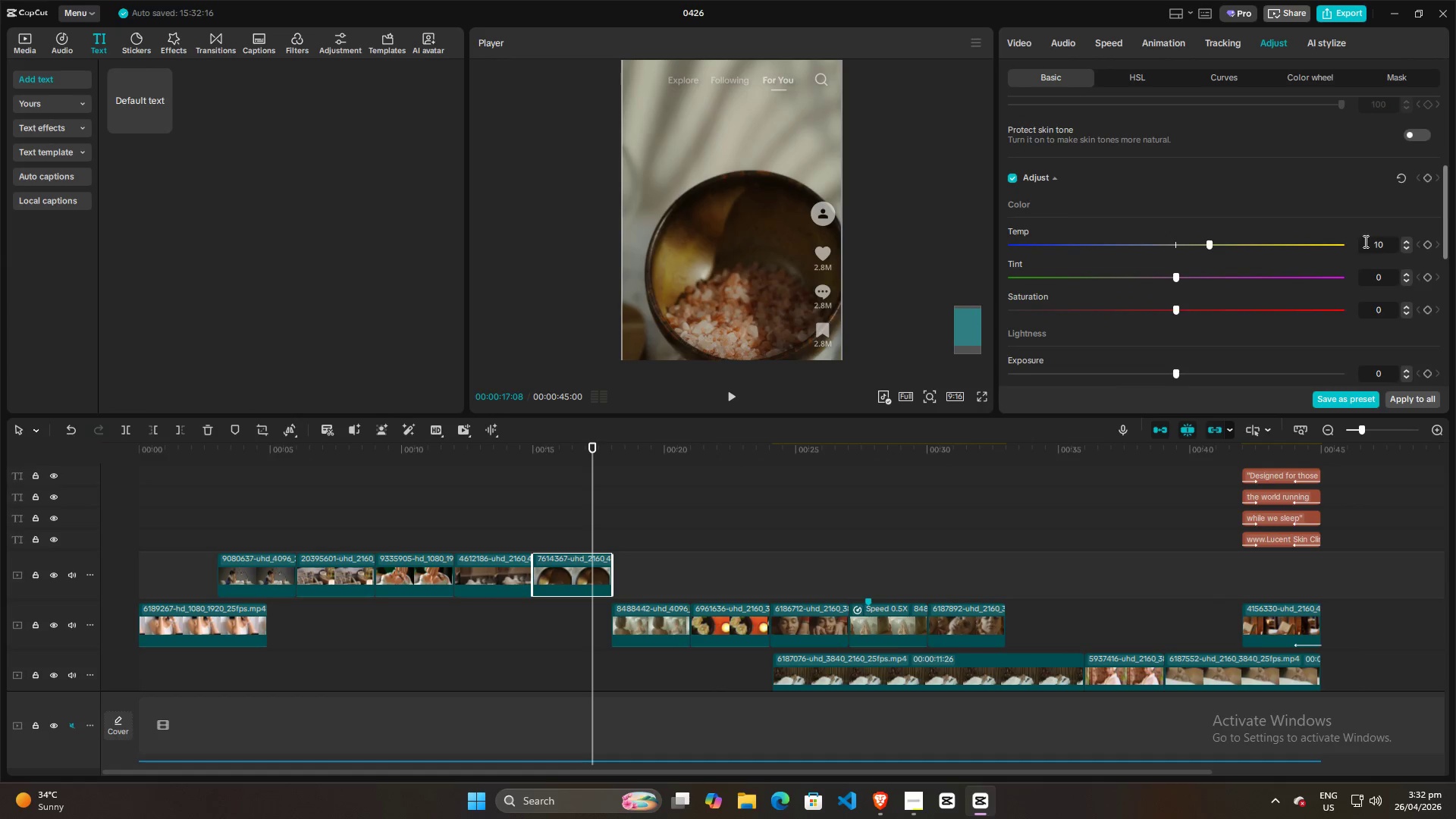 
left_click([1369, 241])
 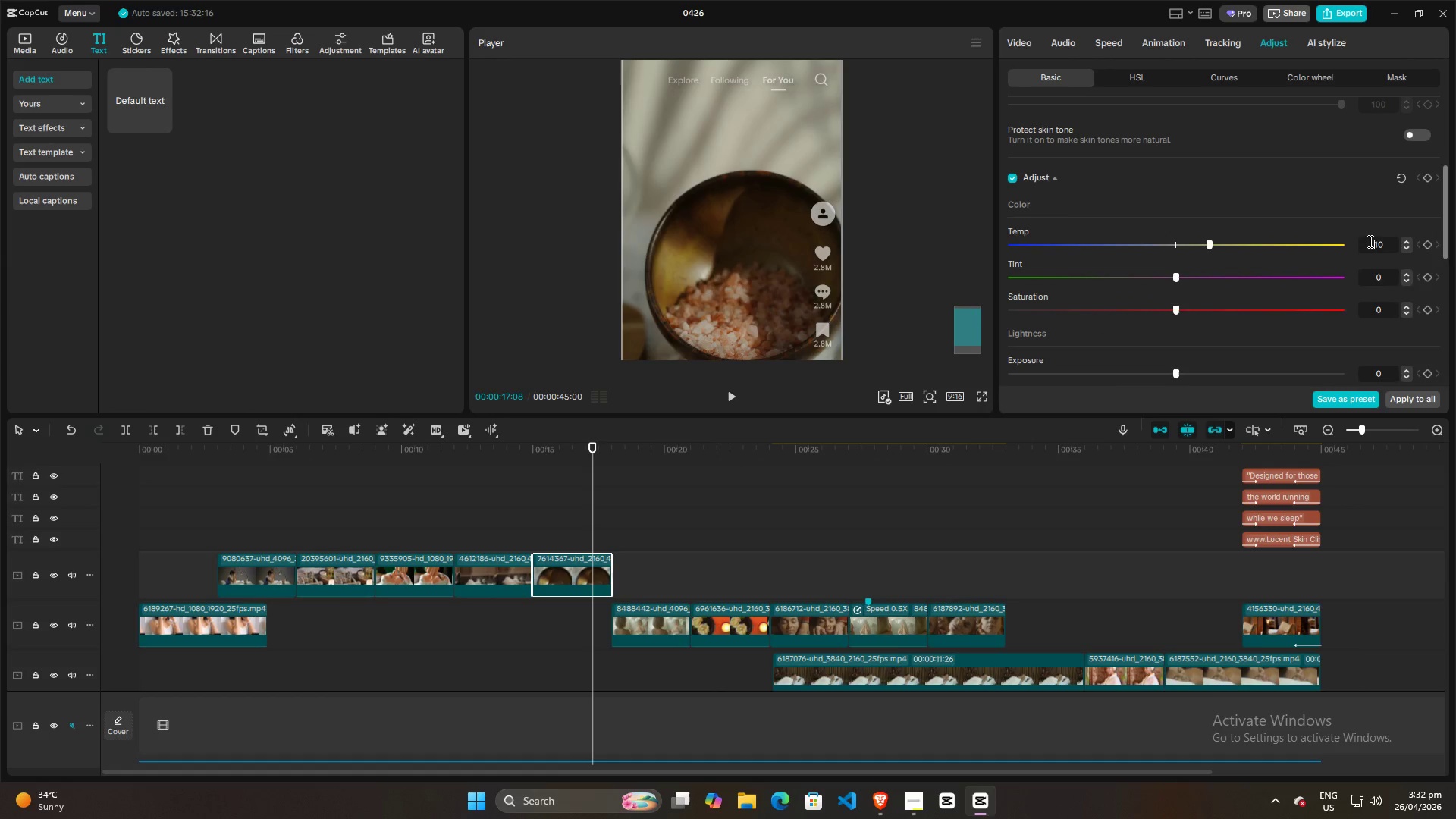 
scroll: coordinate [1369, 241], scroll_direction: up, amount: 4.0
 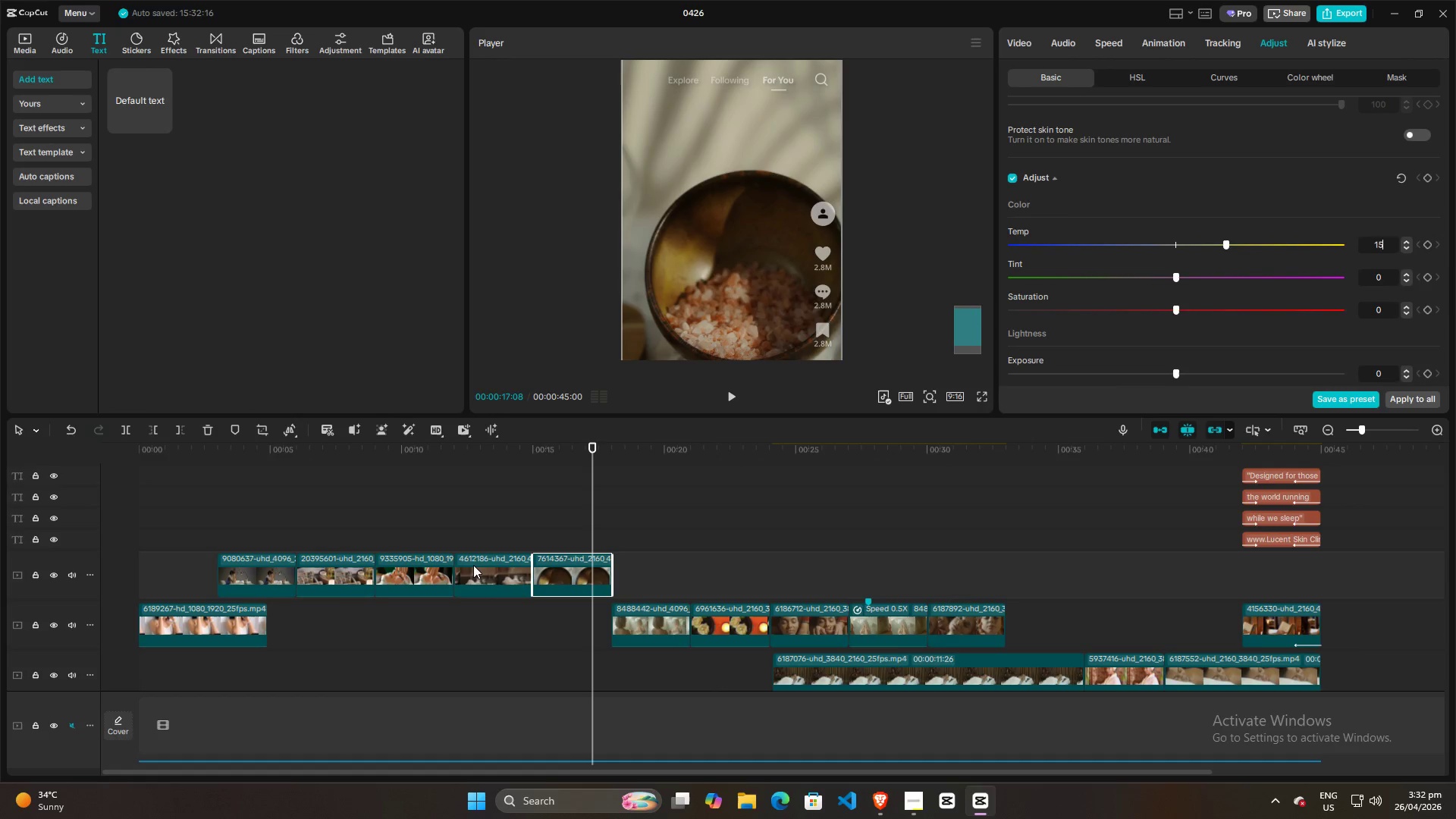 
double_click([485, 494])
 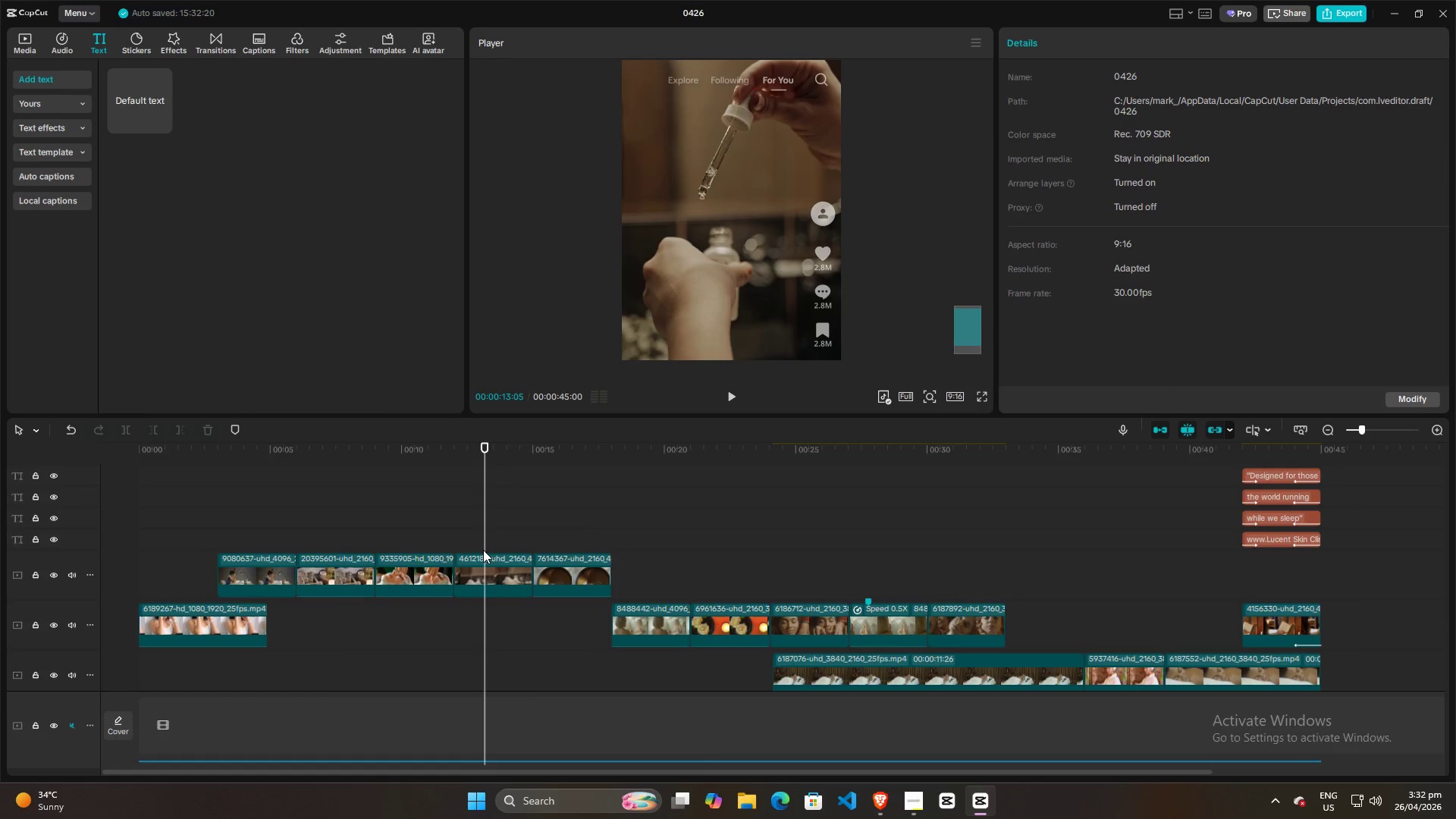 
triple_click([483, 550])
 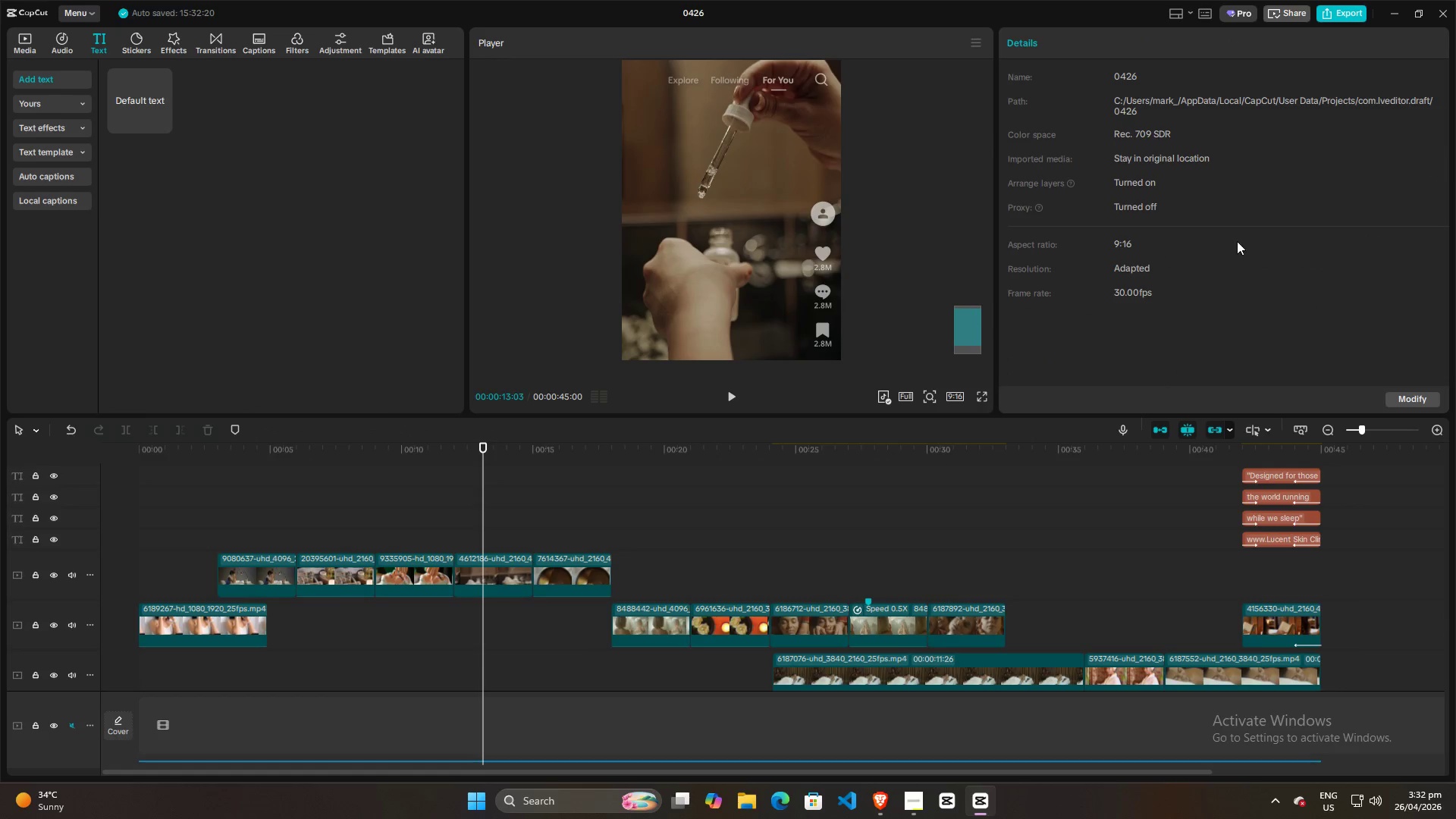 
scroll: coordinate [1232, 278], scroll_direction: down, amount: 10.0
 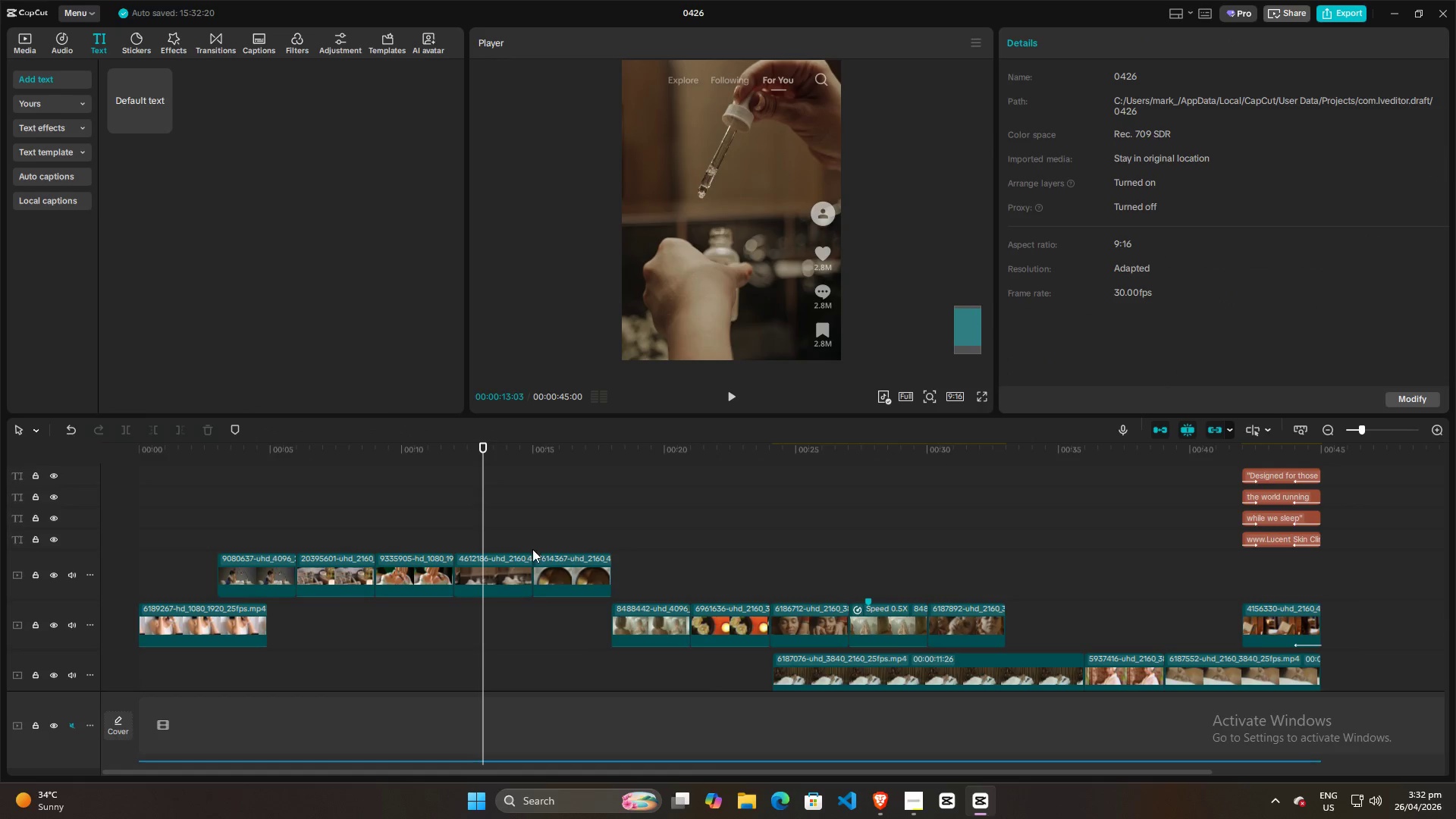 
left_click([509, 570])
 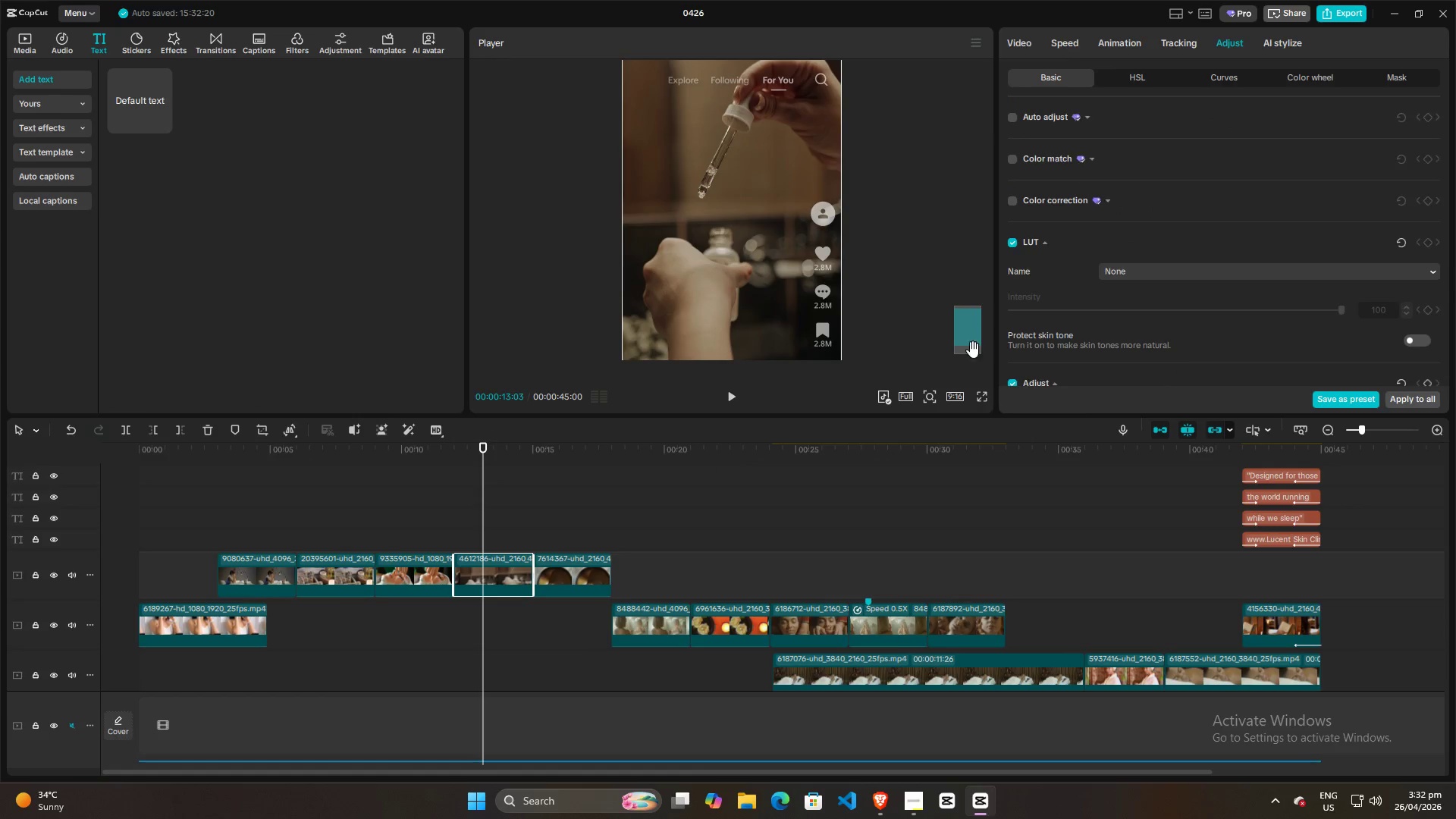 
scroll: coordinate [1125, 297], scroll_direction: down, amount: 12.0
 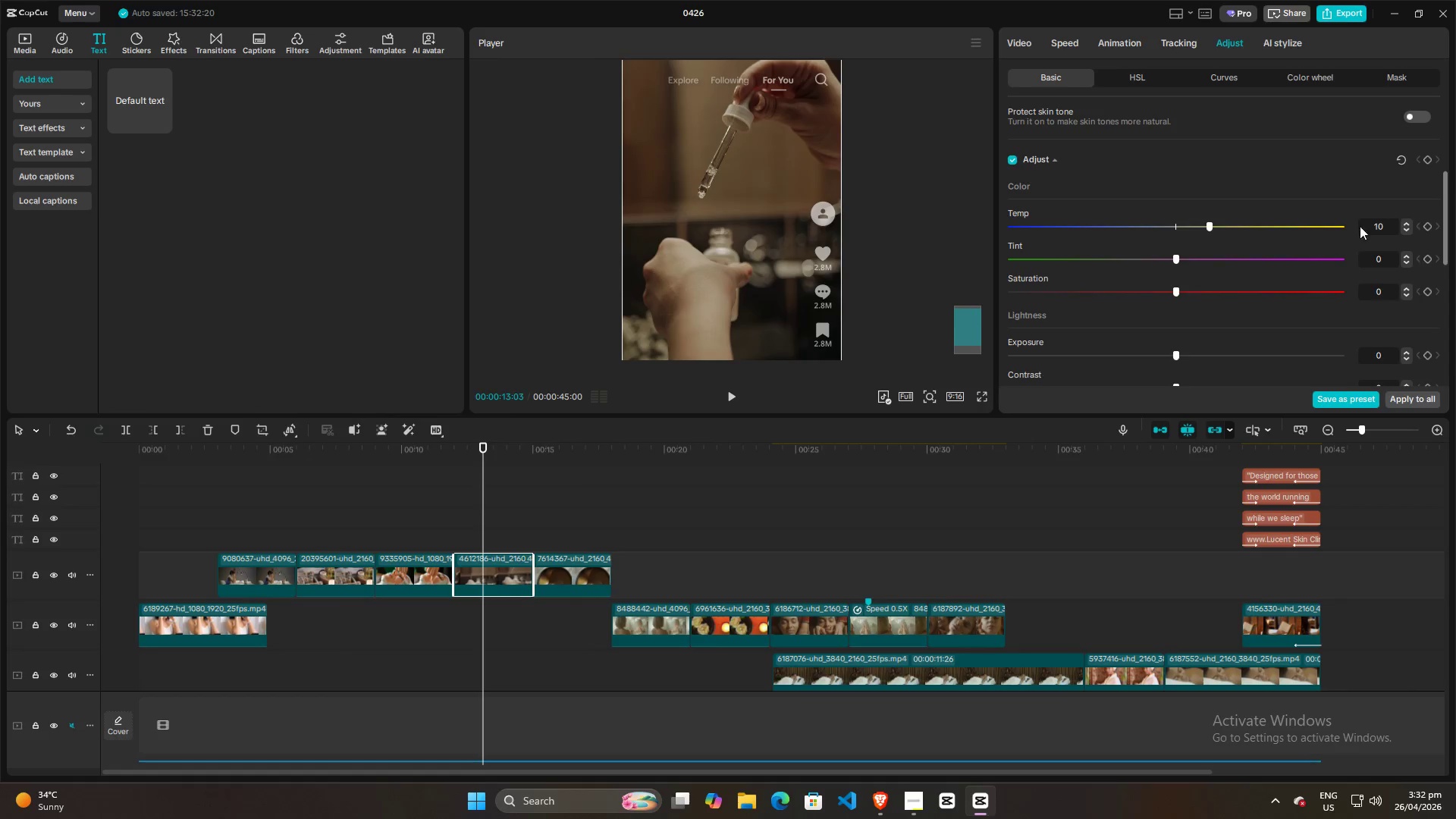 
left_click([1367, 226])
 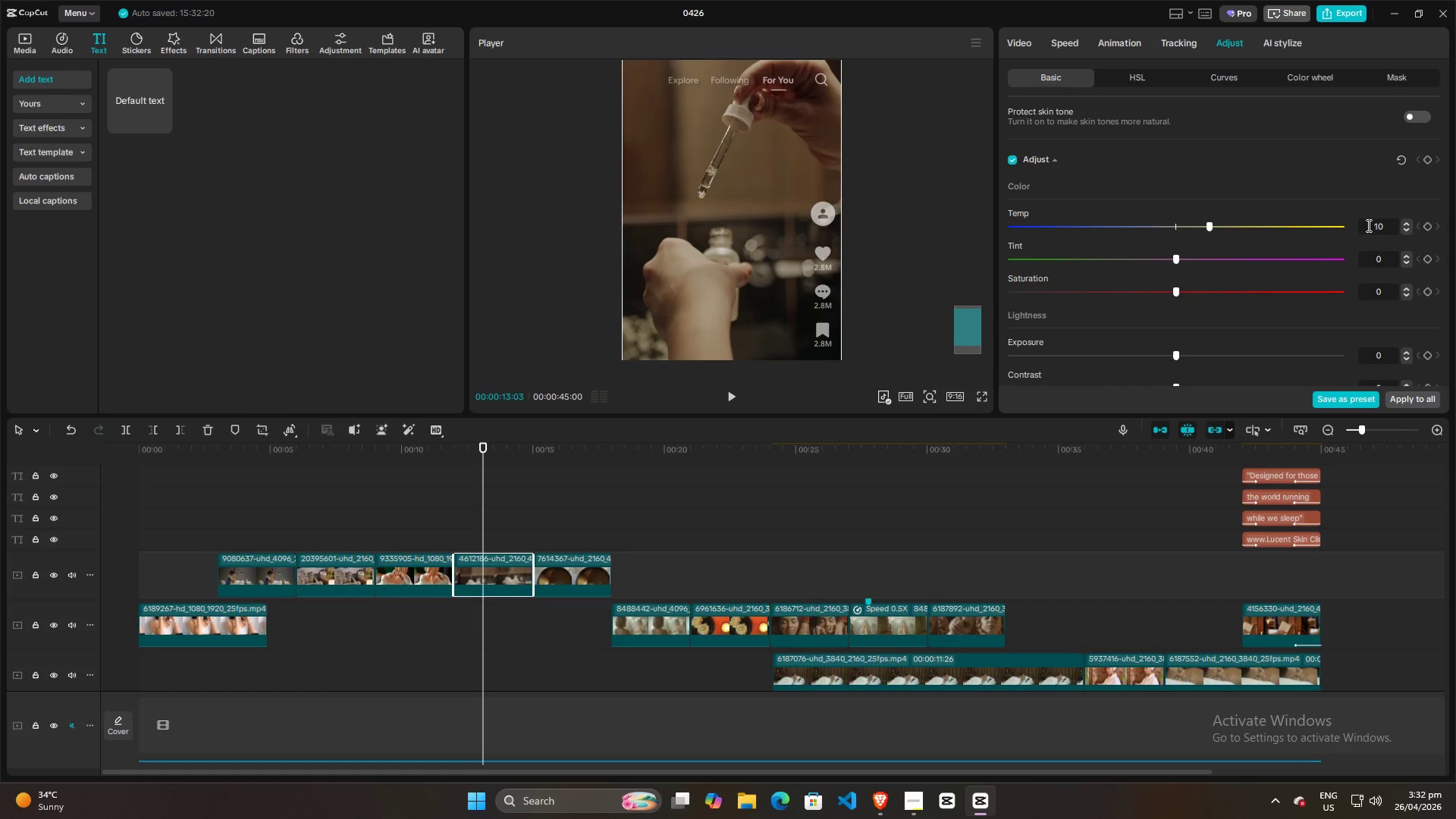 
scroll: coordinate [1367, 225], scroll_direction: up, amount: 13.0
 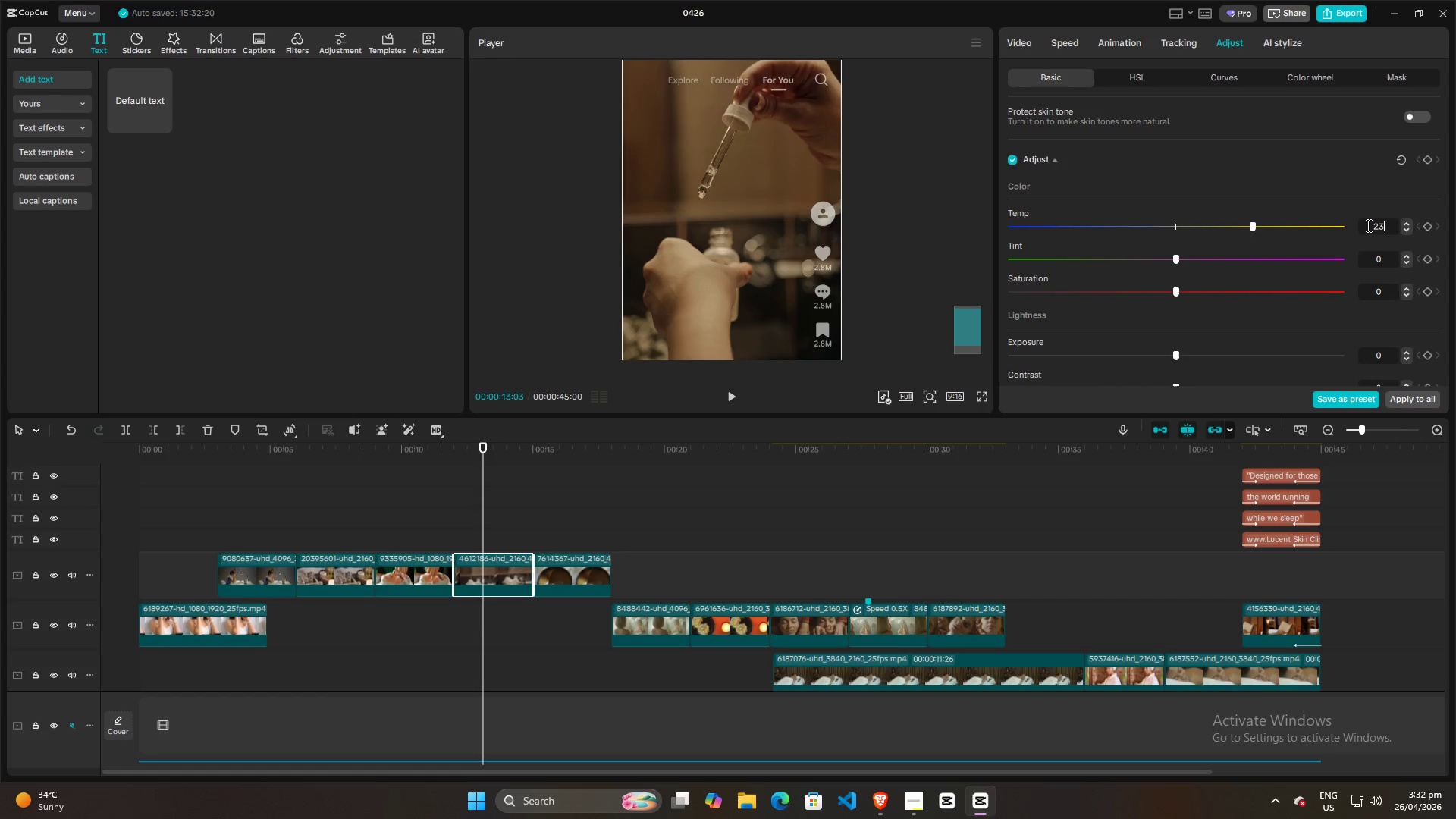 
scroll: coordinate [1367, 225], scroll_direction: down, amount: 3.0
 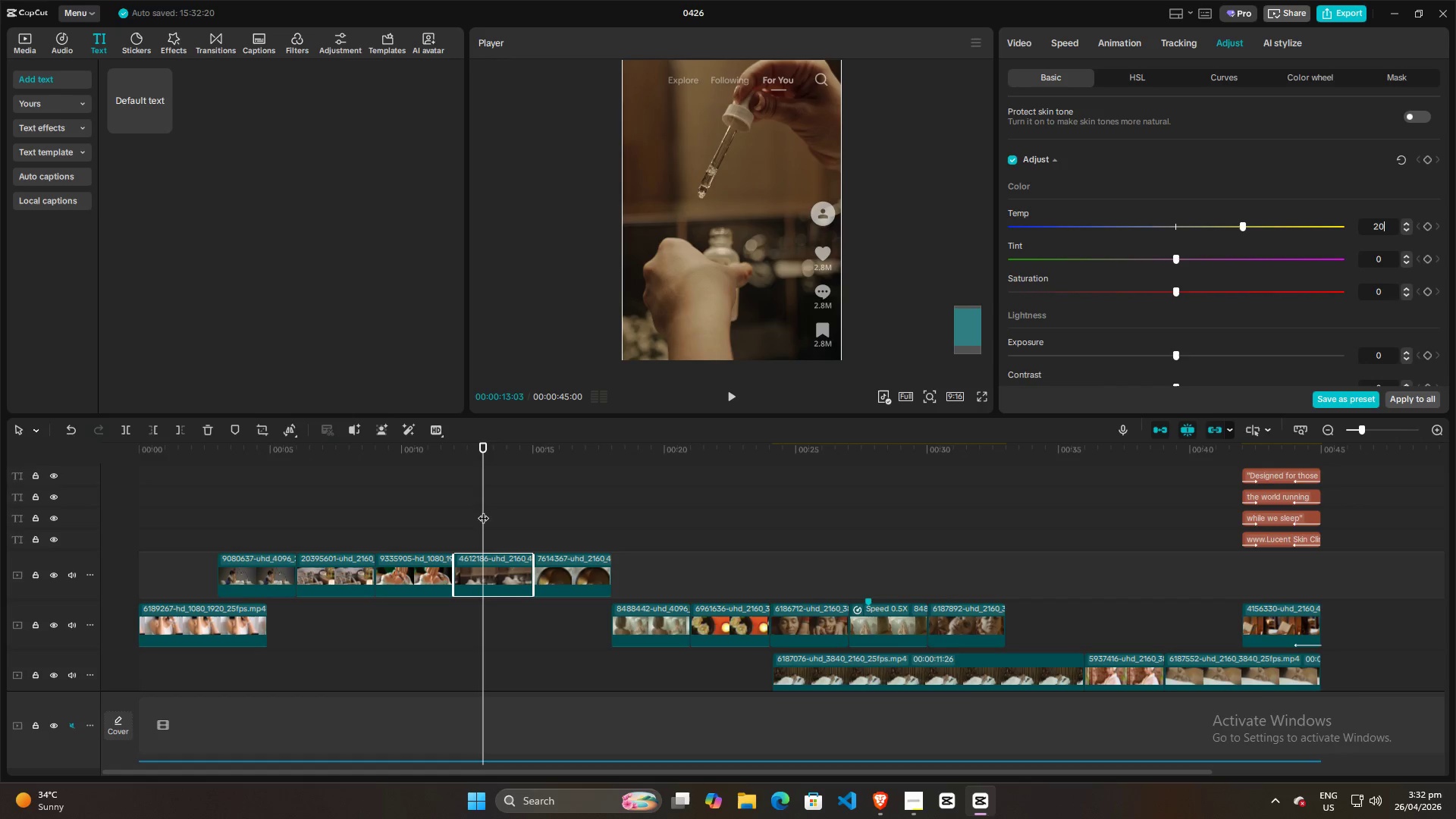 
left_click_drag(start_coordinate=[483, 510], to_coordinate=[402, 532])
 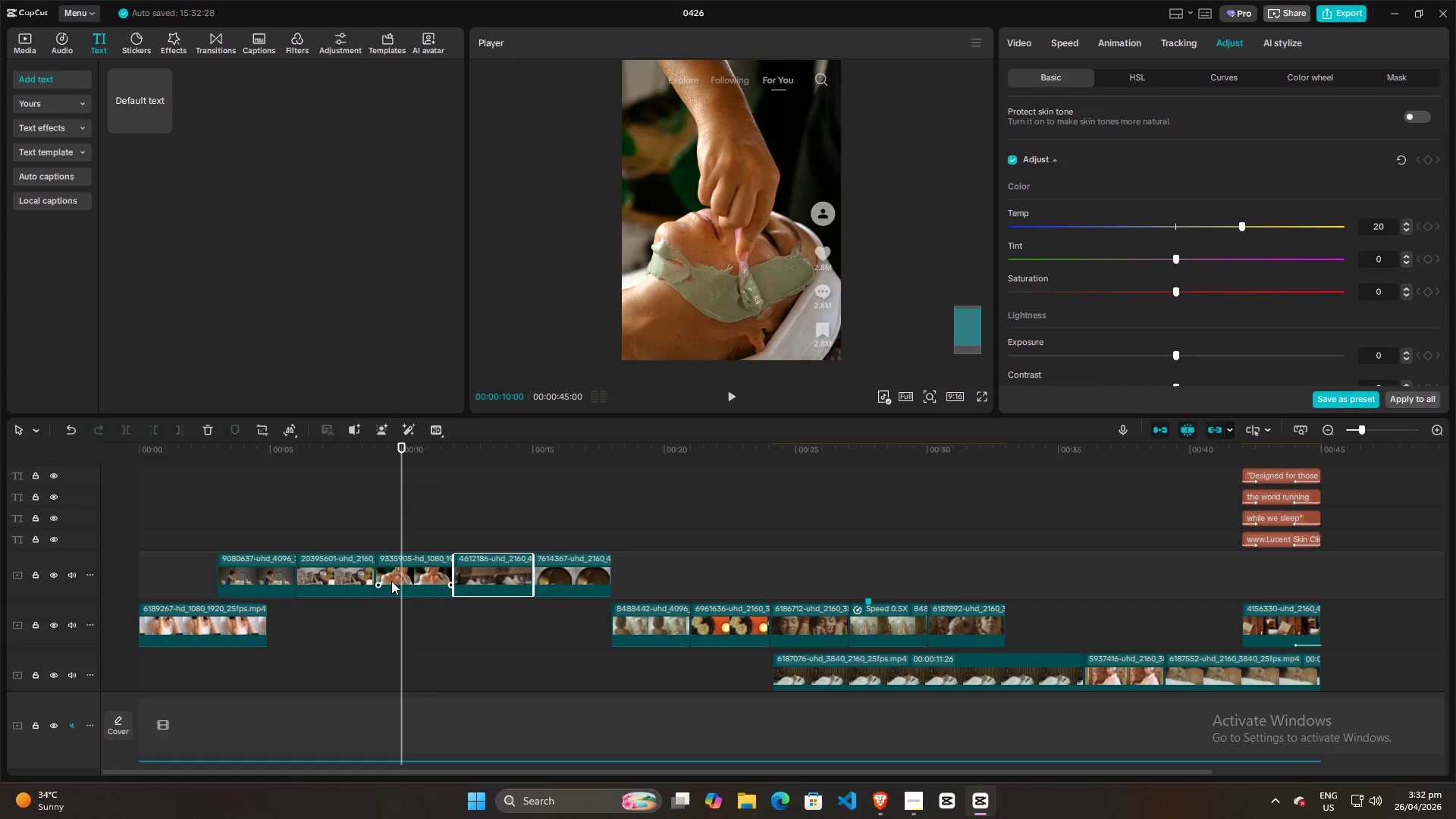 
left_click([391, 581])
 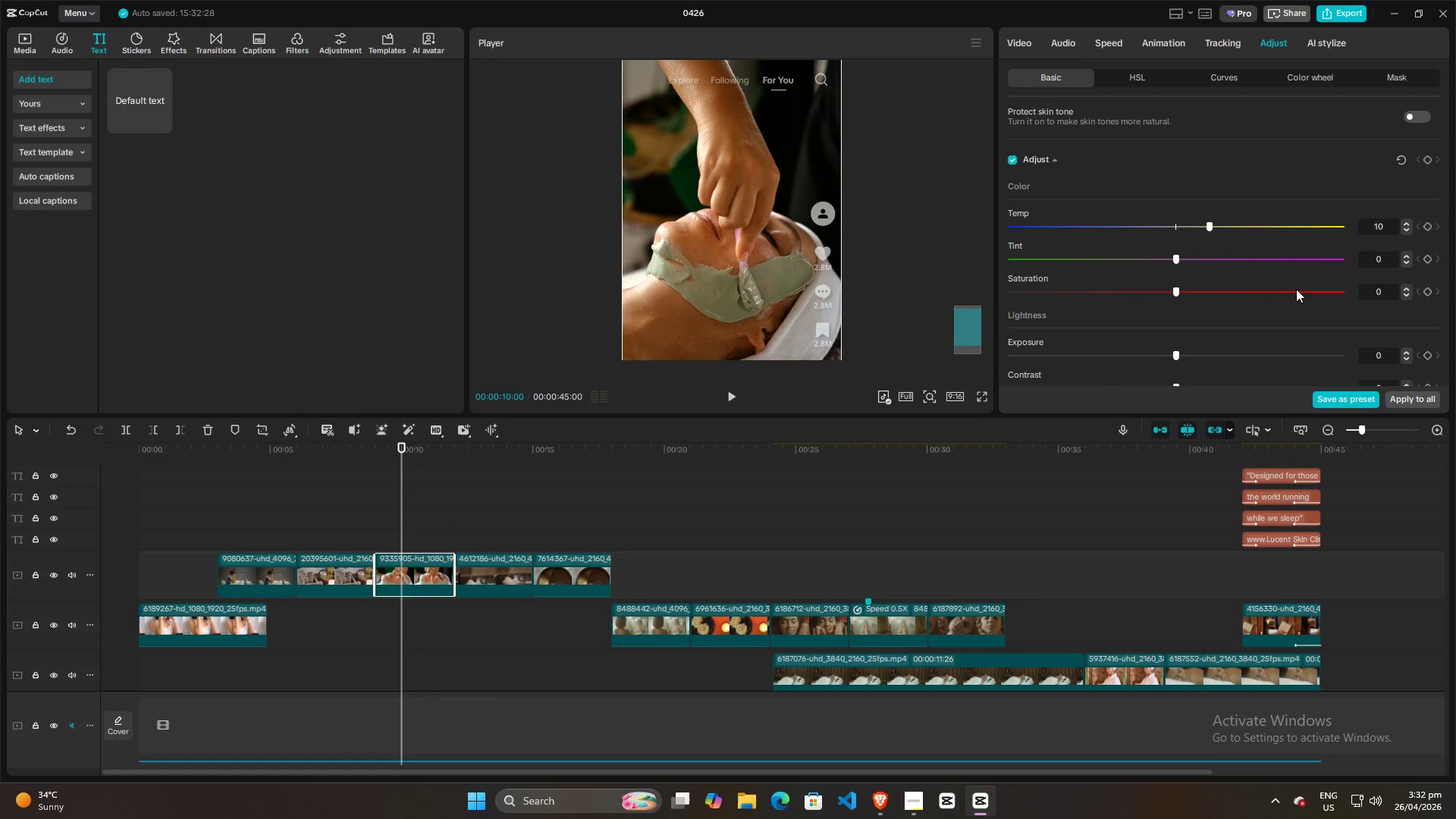 
scroll: coordinate [1296, 289], scroll_direction: down, amount: 3.0
 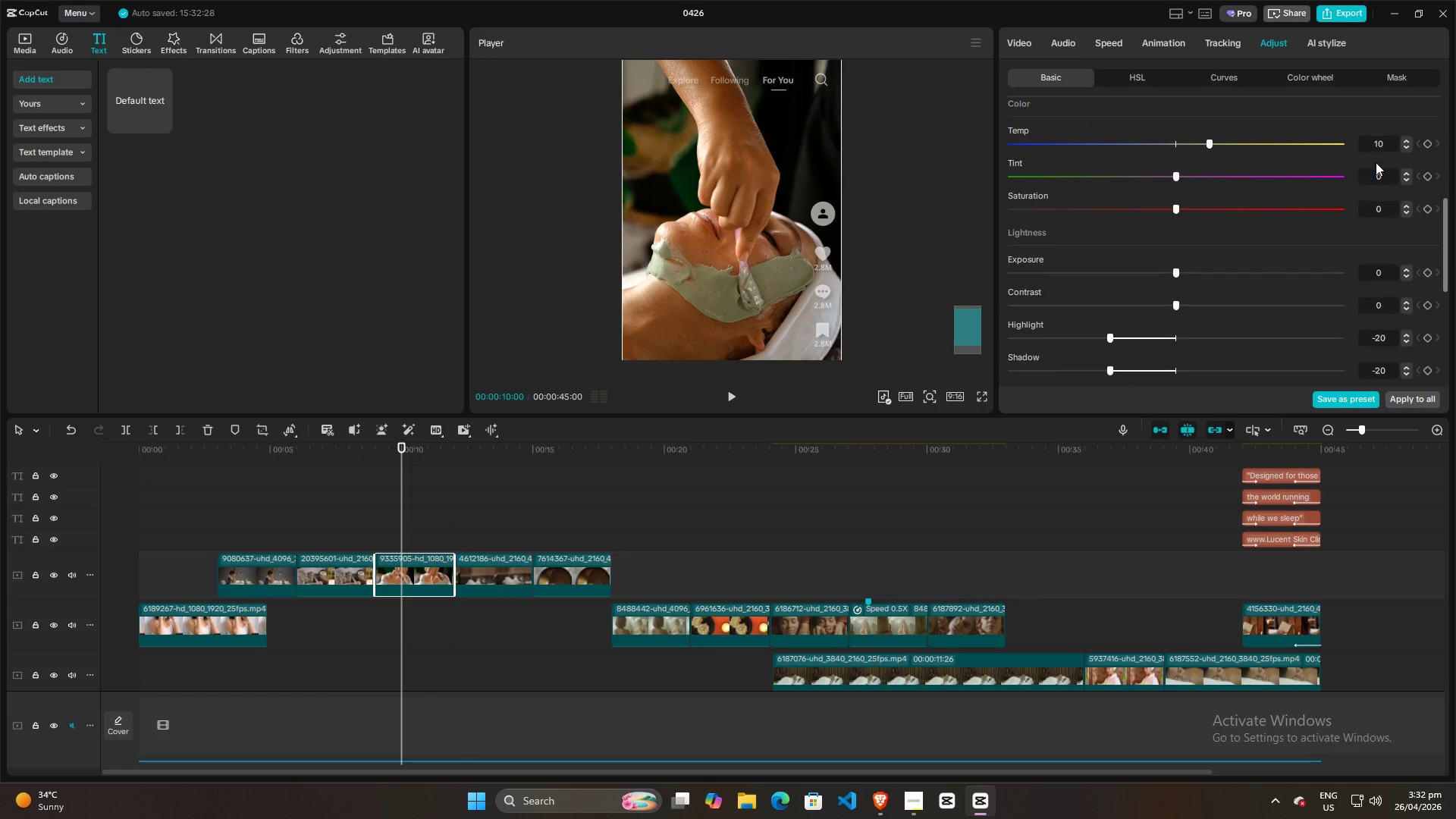 
left_click([1382, 146])
 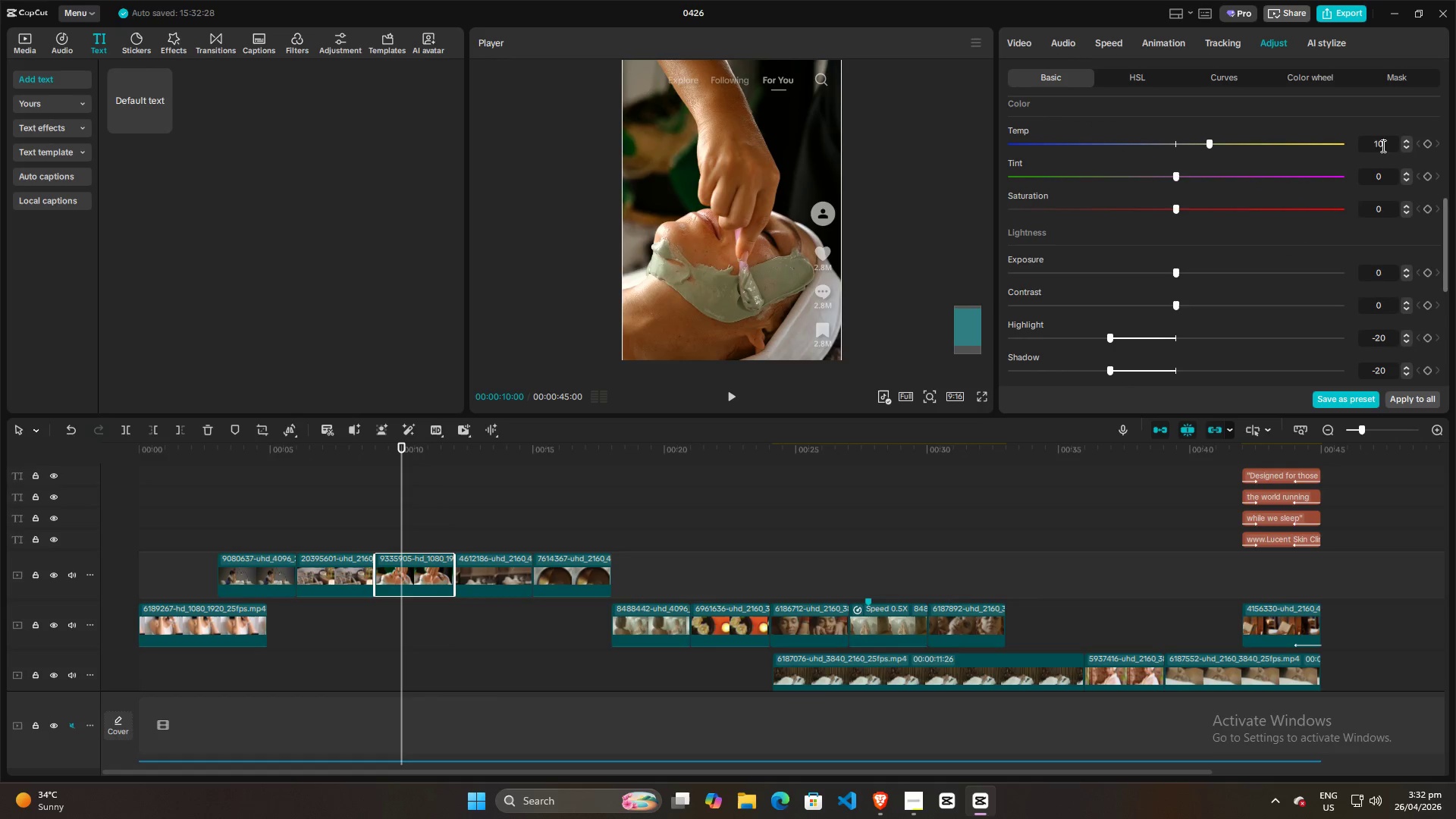 
scroll: coordinate [1382, 146], scroll_direction: up, amount: 4.0
 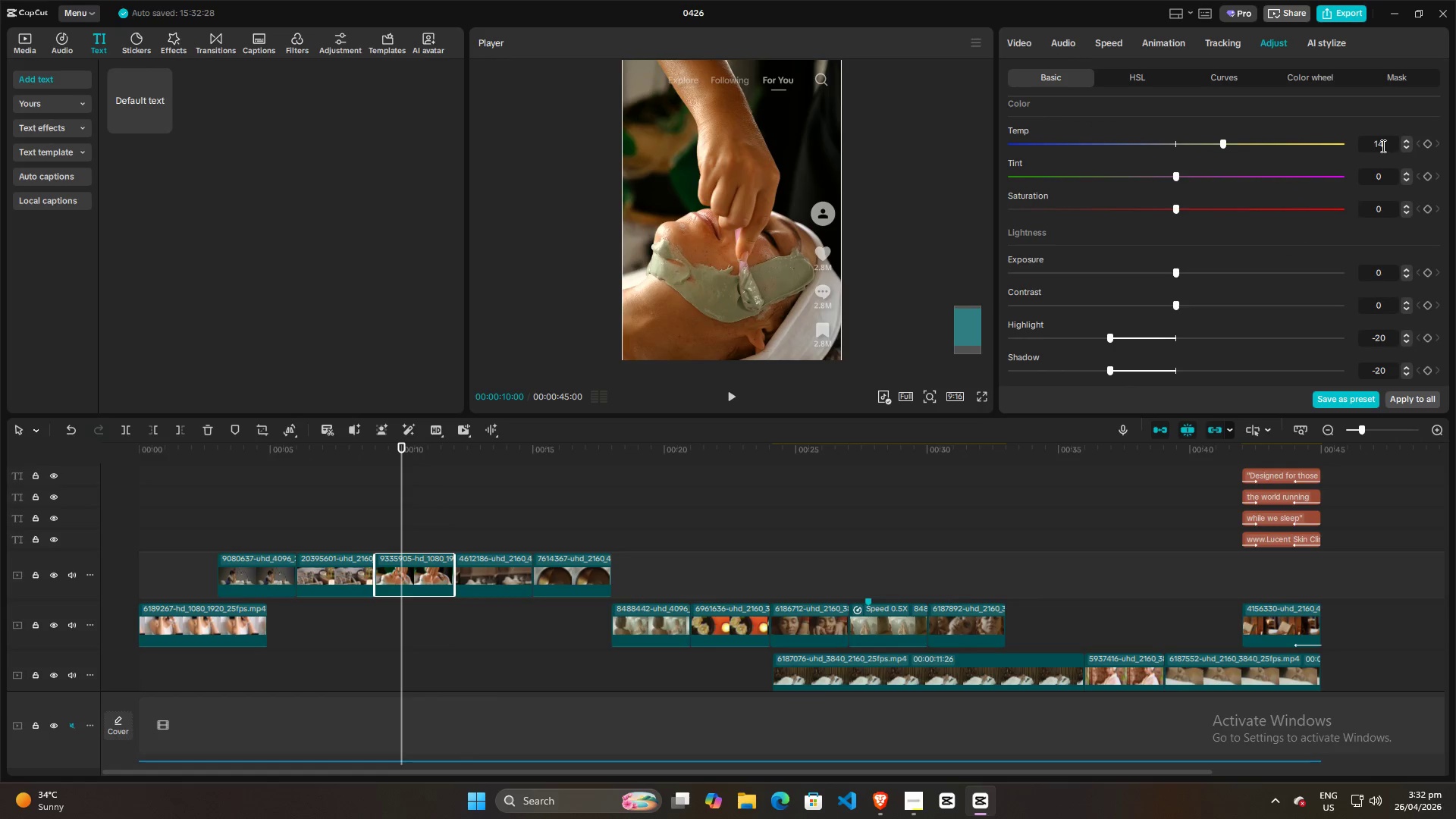 
scroll: coordinate [1382, 146], scroll_direction: down, amount: 4.0
 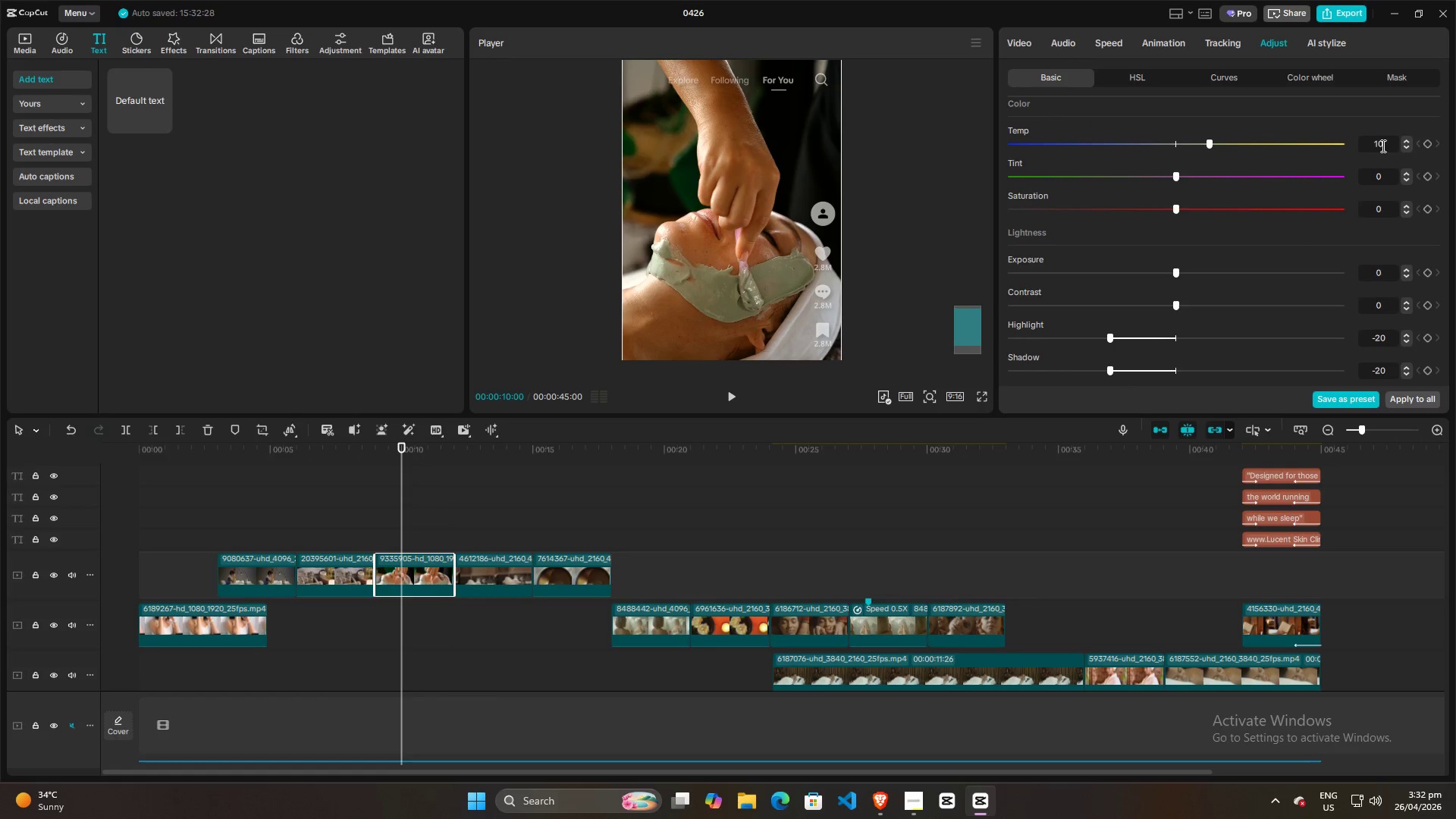 
scroll: coordinate [1382, 146], scroll_direction: up, amount: 5.0
 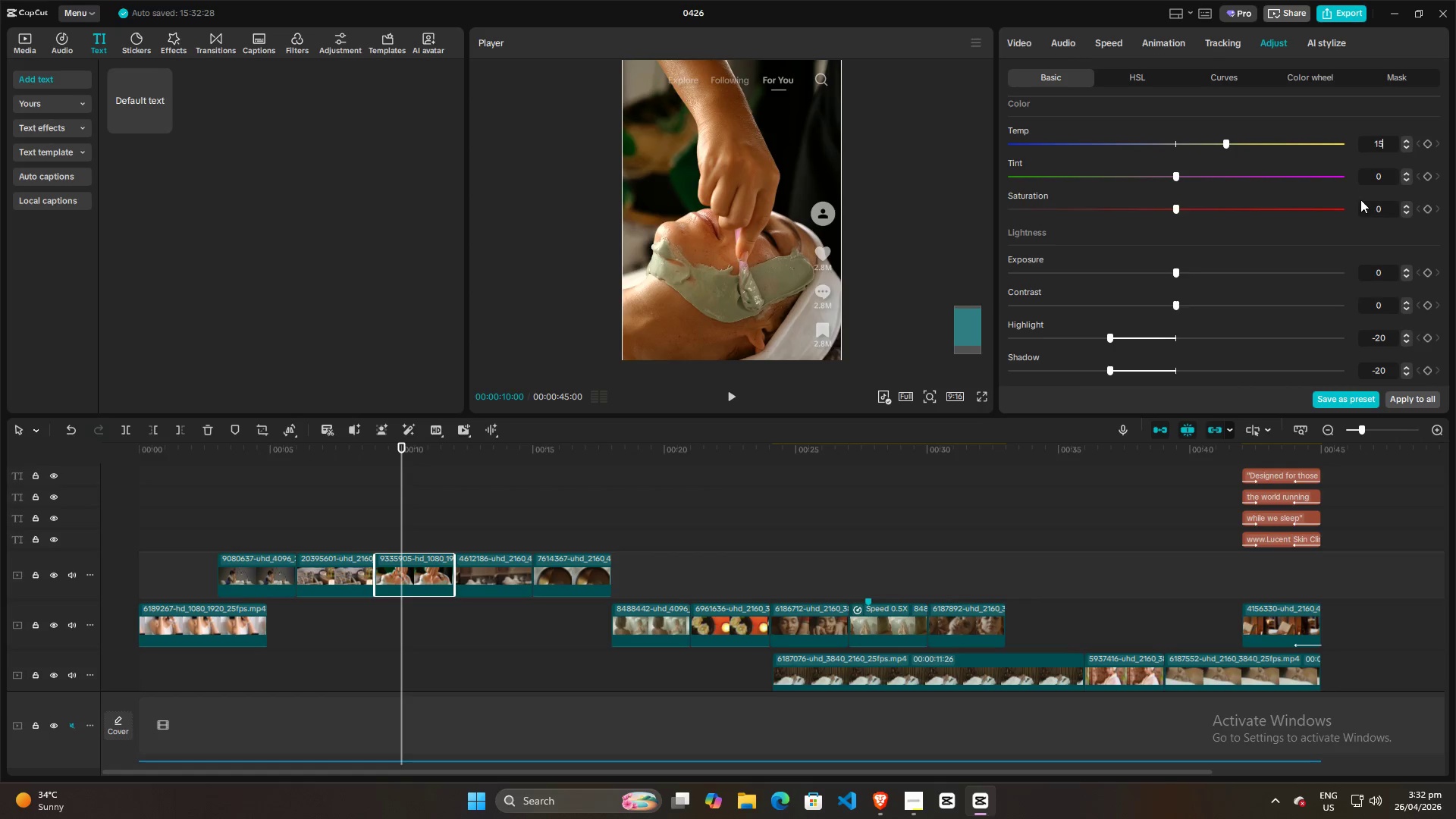 
left_click([1370, 210])
 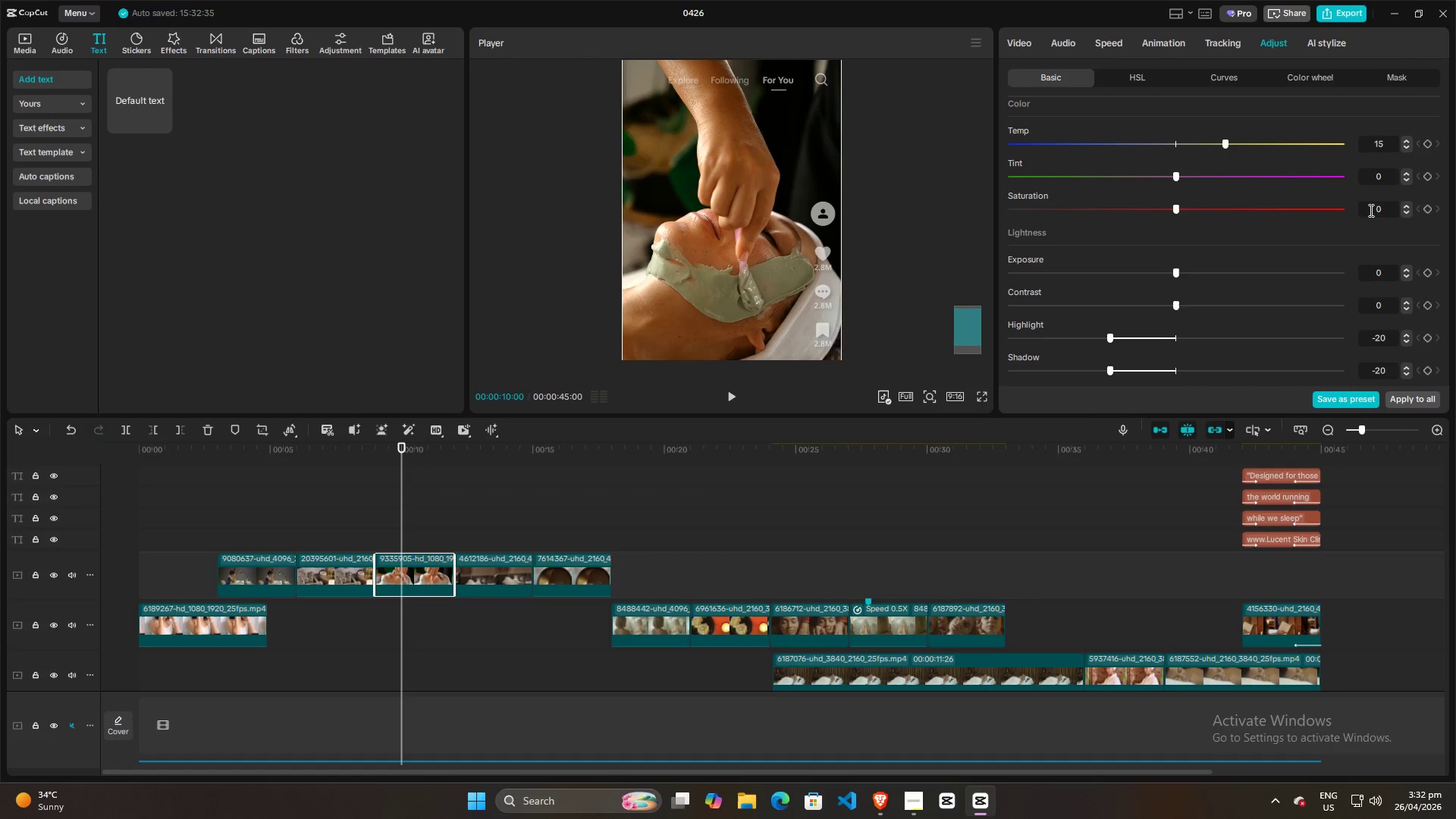 
scroll: coordinate [1370, 210], scroll_direction: down, amount: 6.0
 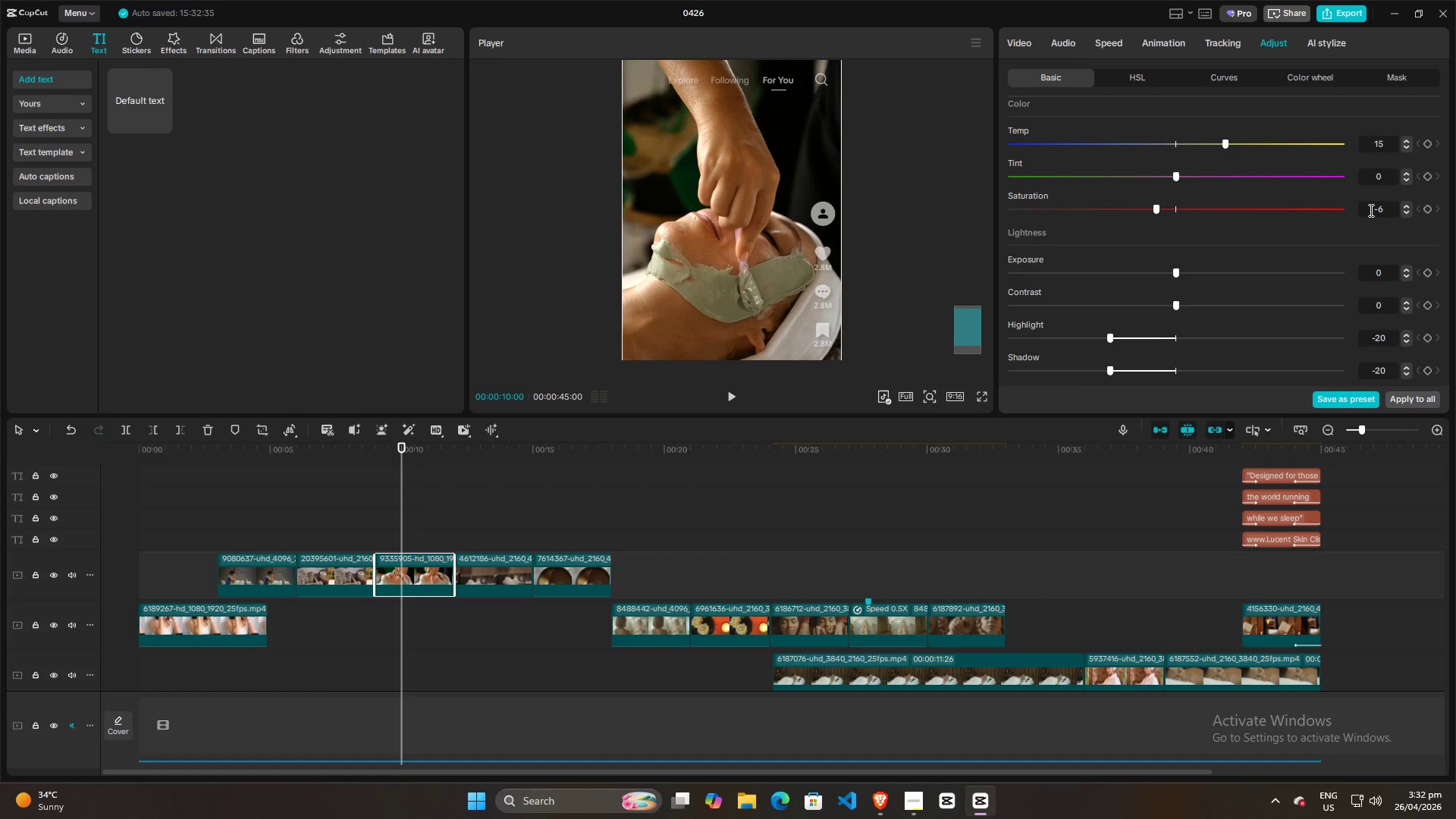 
scroll: coordinate [1370, 210], scroll_direction: none, amount: 0.0
 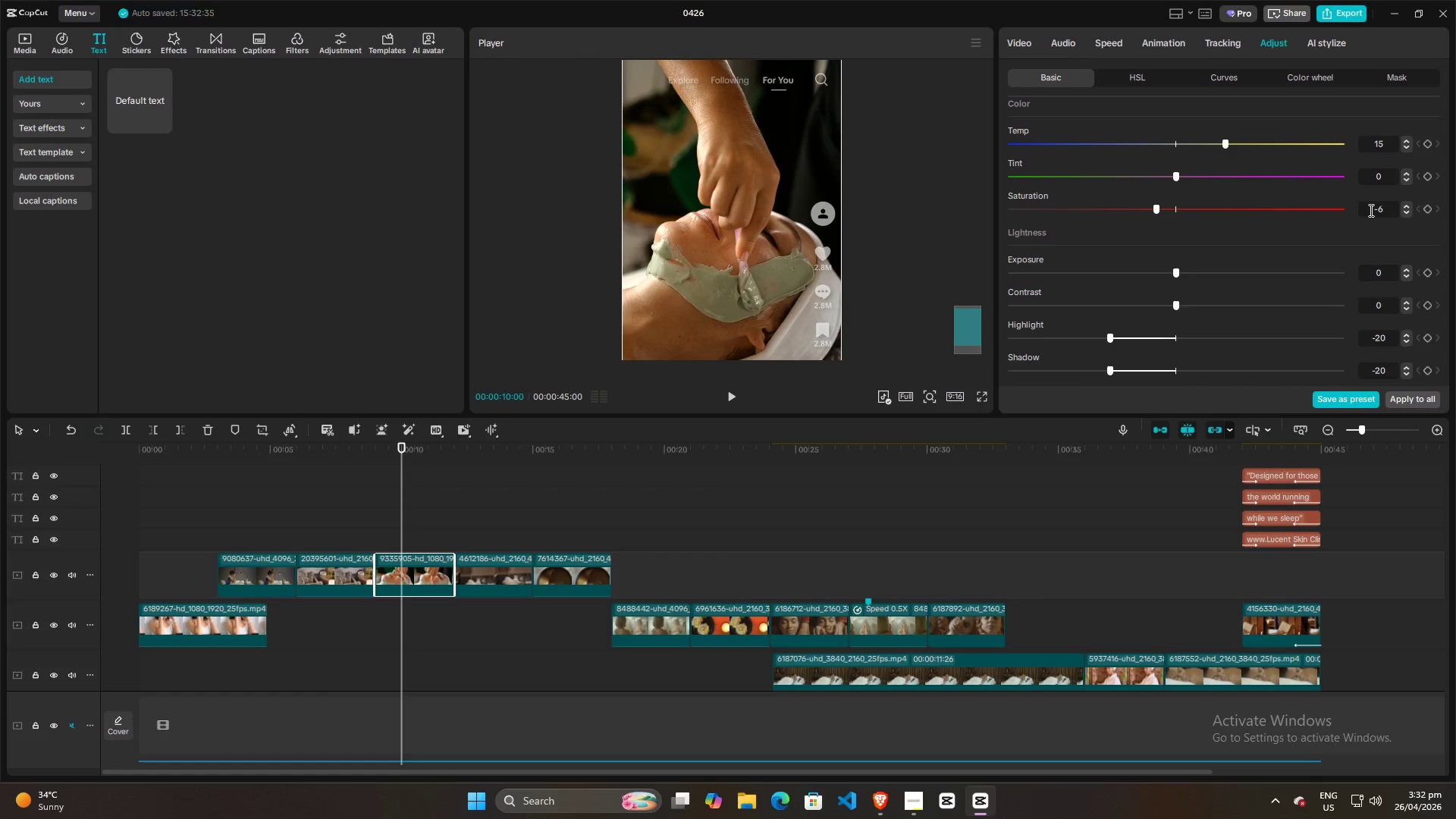 
scroll: coordinate [1370, 210], scroll_direction: down, amount: 4.0
 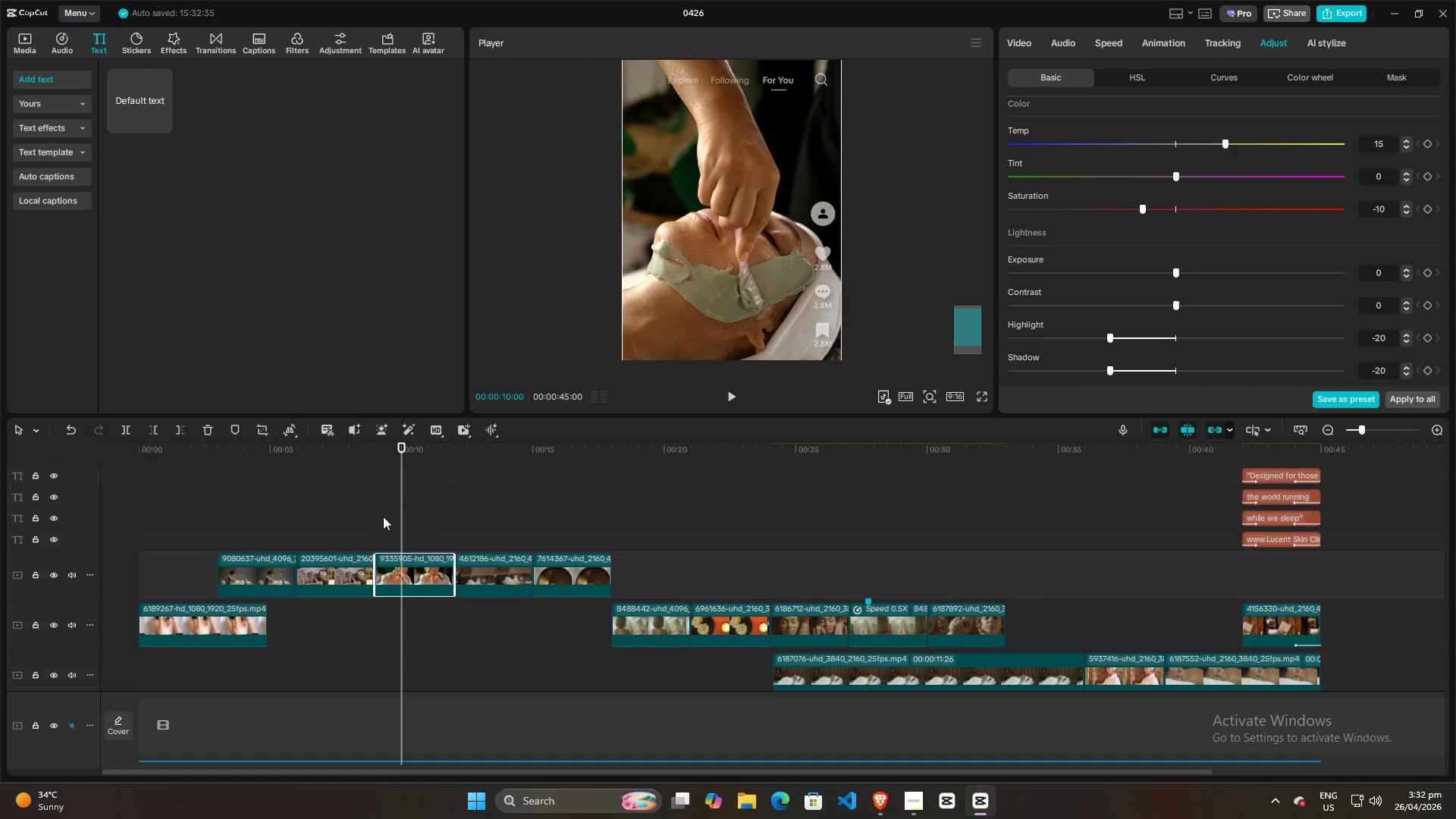 
left_click_drag(start_coordinate=[403, 503], to_coordinate=[325, 522])
 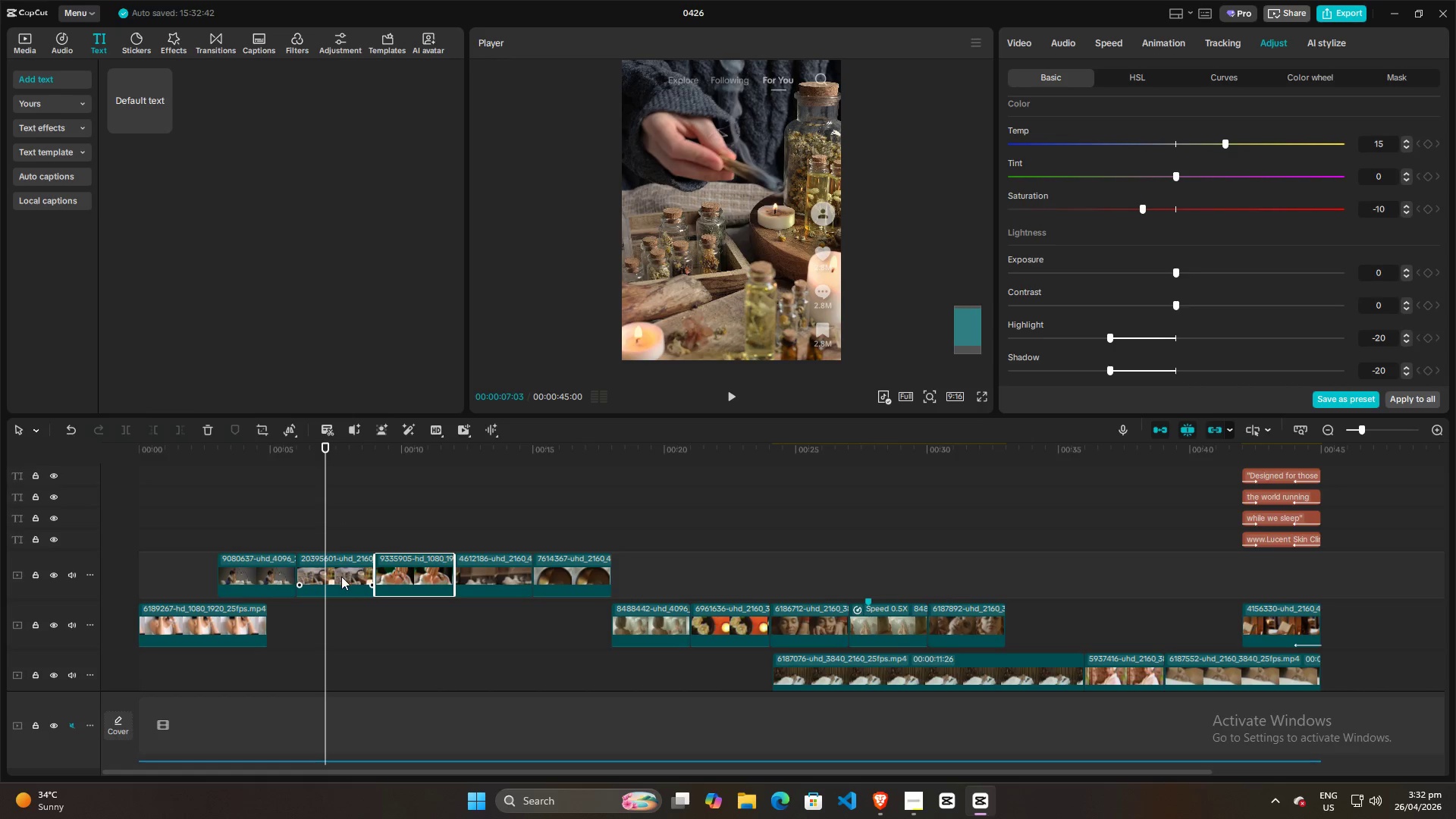 
left_click([341, 576])
 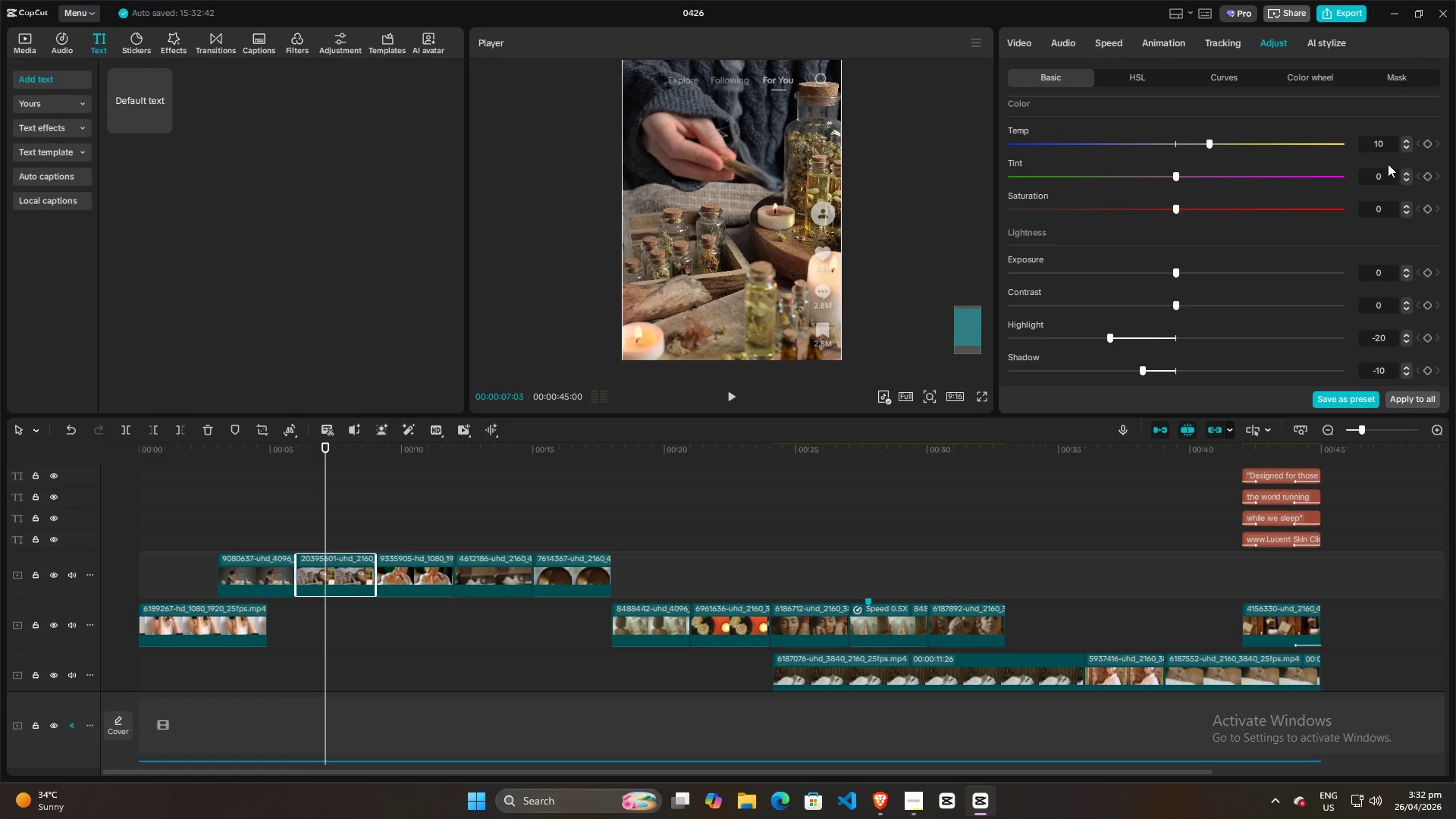 
left_click([1389, 144])
 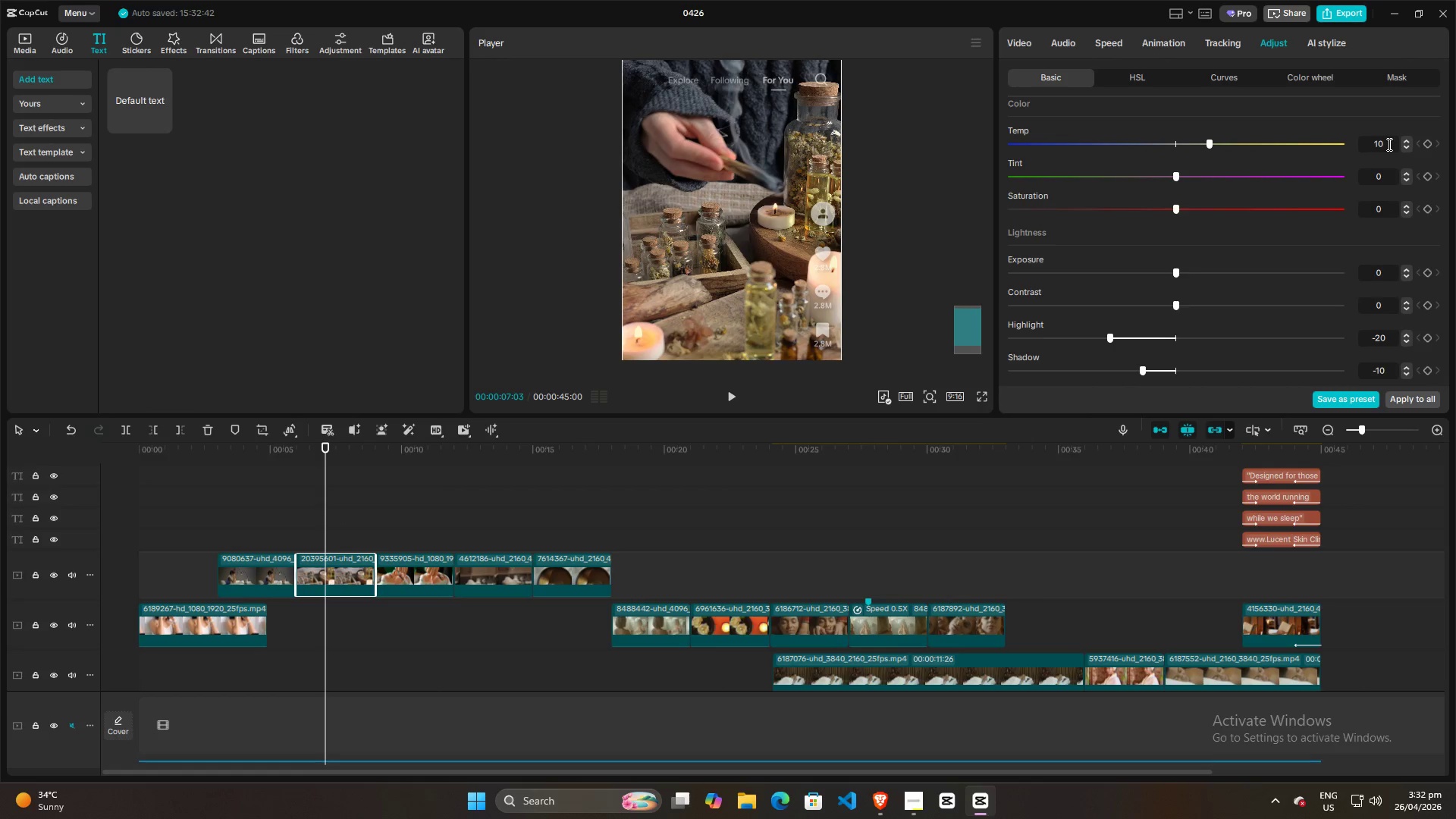 
scroll: coordinate [1387, 145], scroll_direction: up, amount: 5.0
 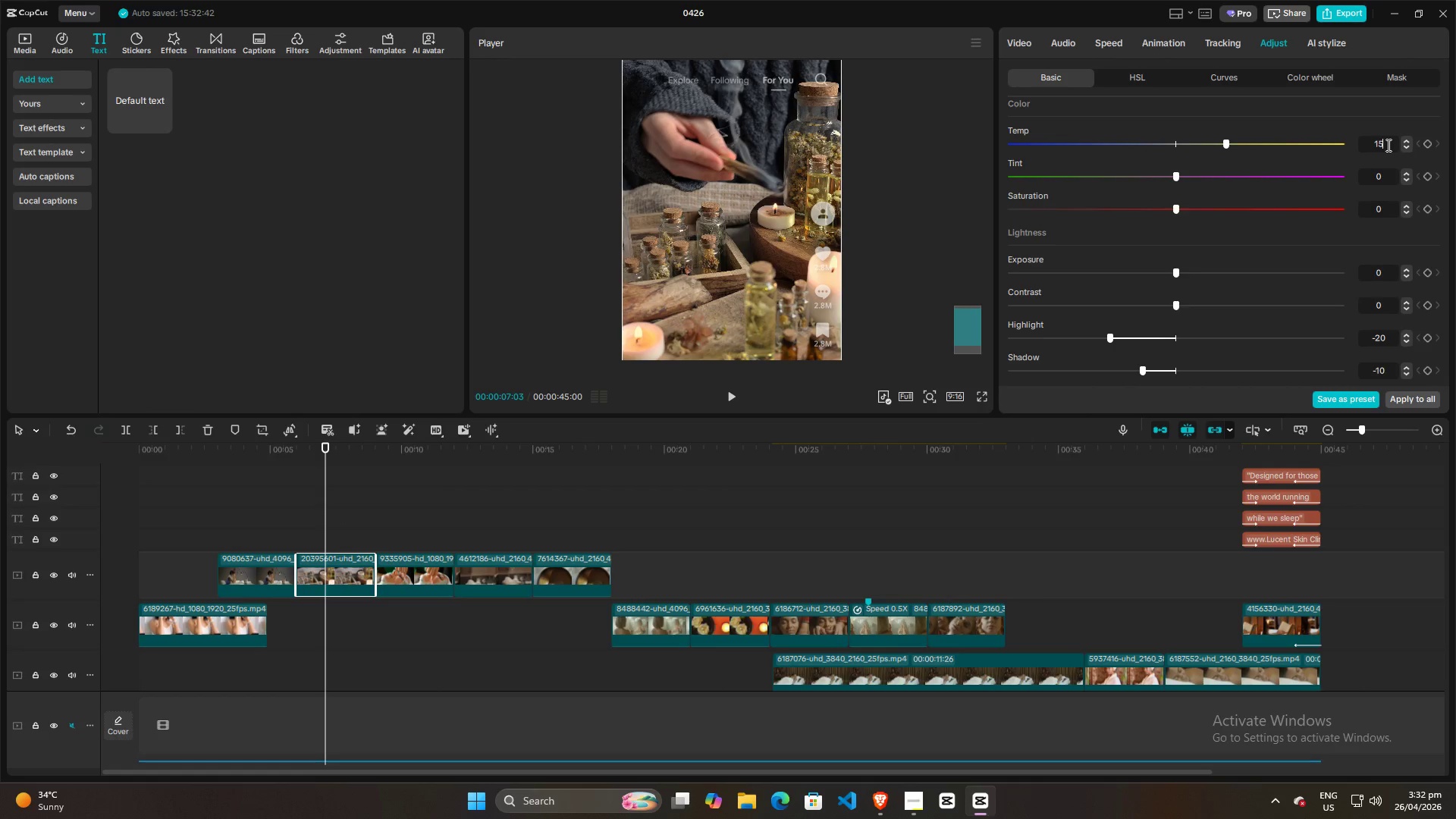 
scroll: coordinate [1387, 145], scroll_direction: none, amount: 0.0
 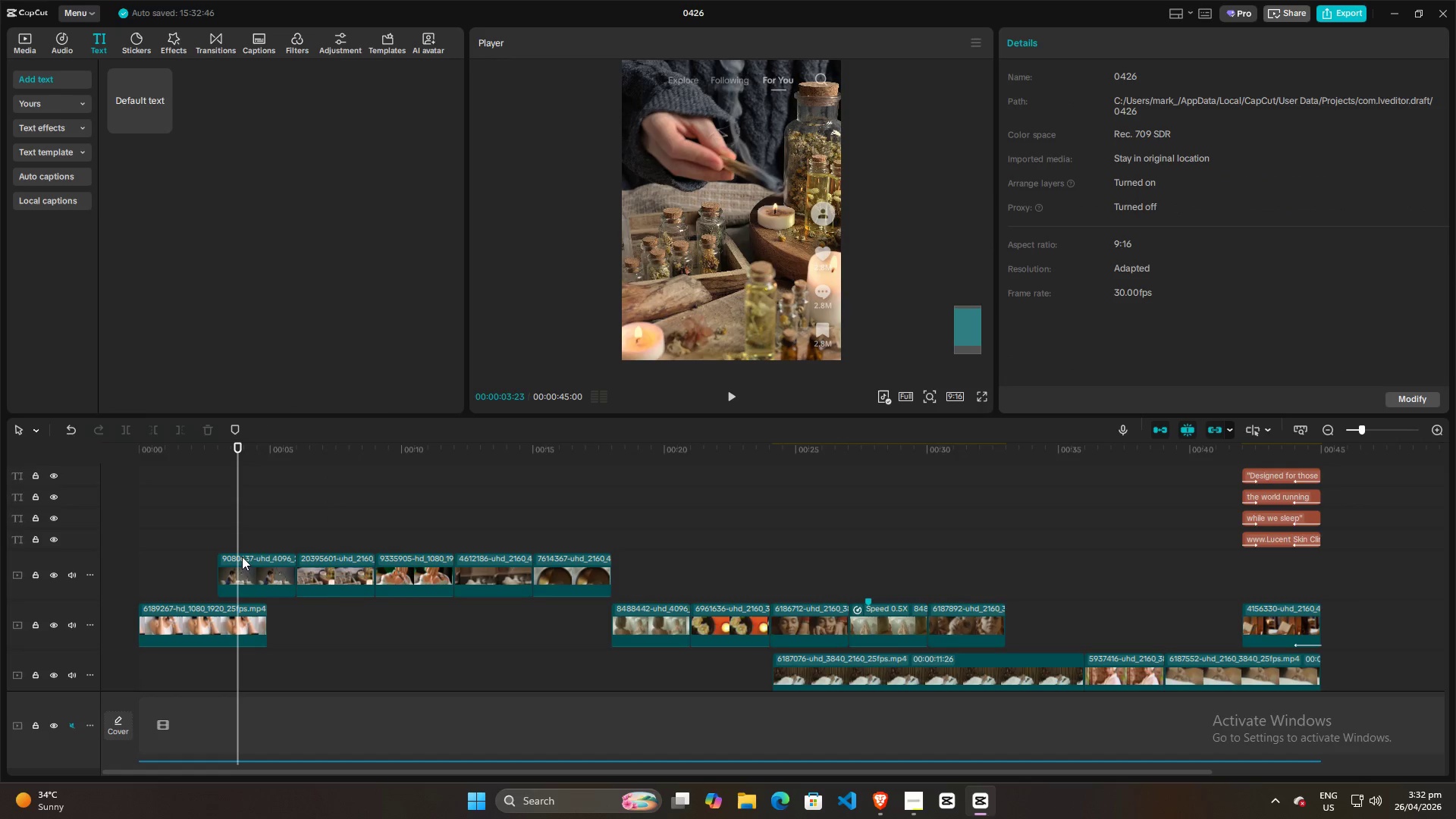 
double_click([242, 574])
 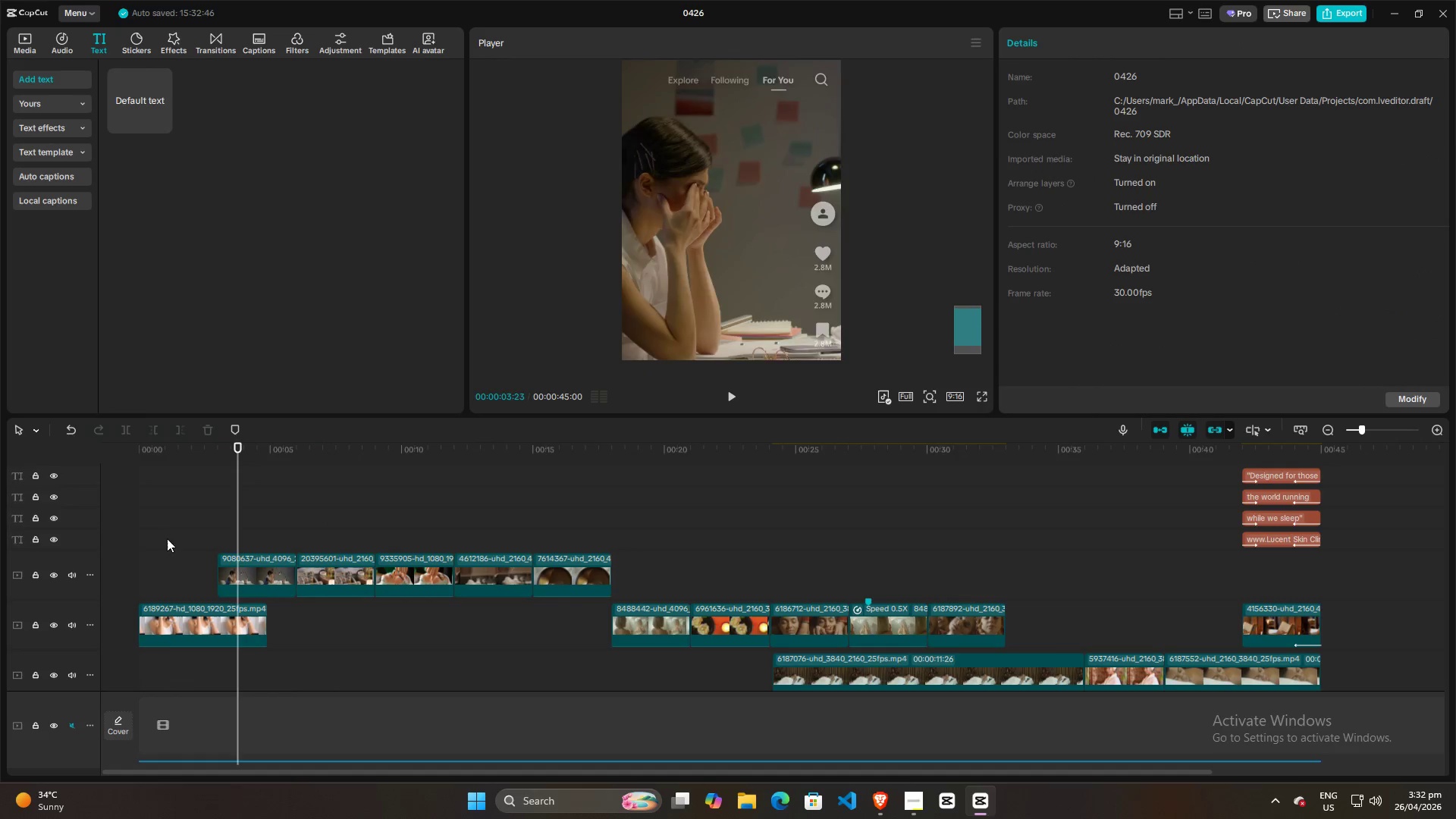 
double_click([171, 614])
 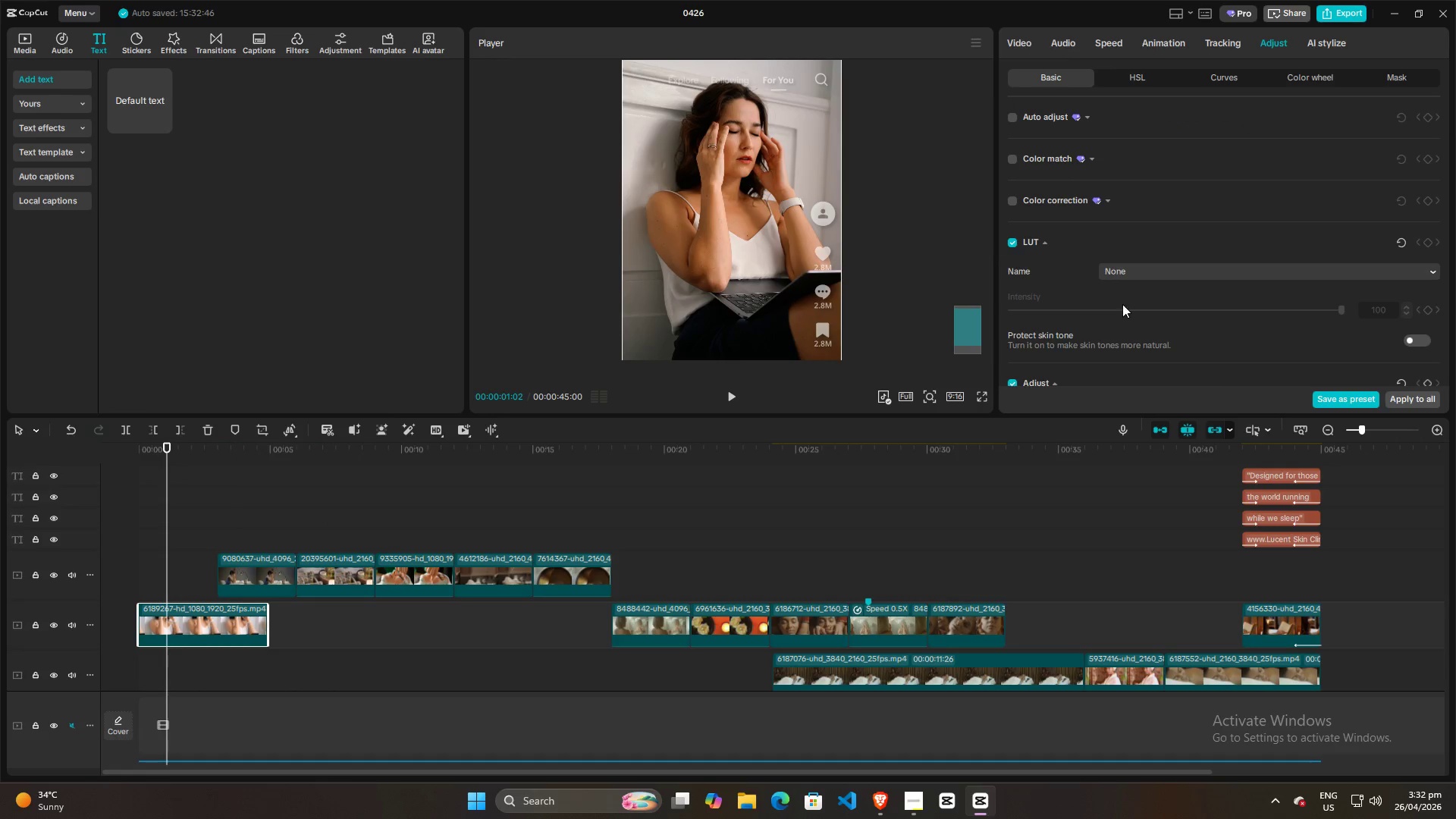 
scroll: coordinate [1144, 316], scroll_direction: down, amount: 9.0
 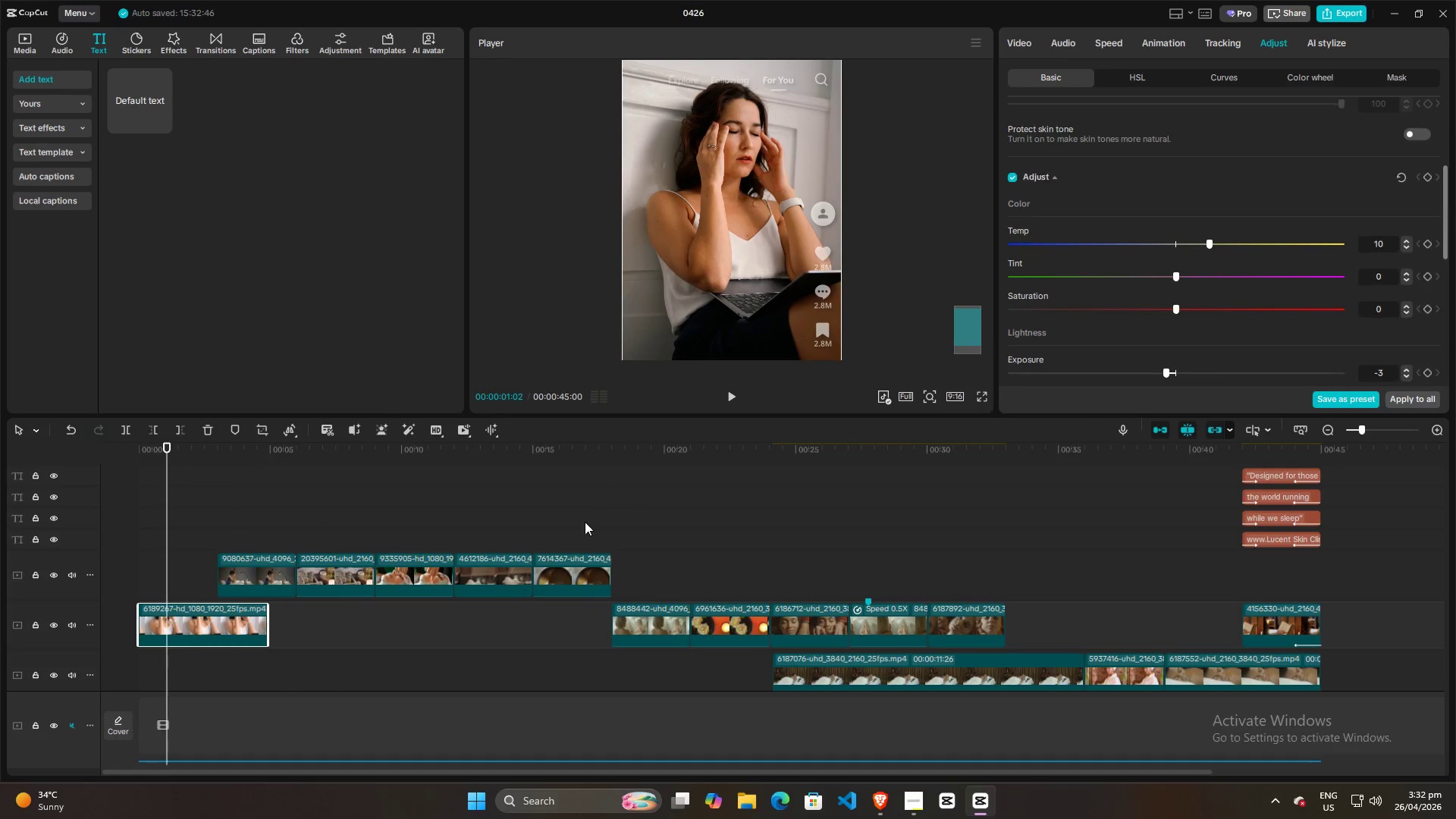 
left_click([582, 519])
 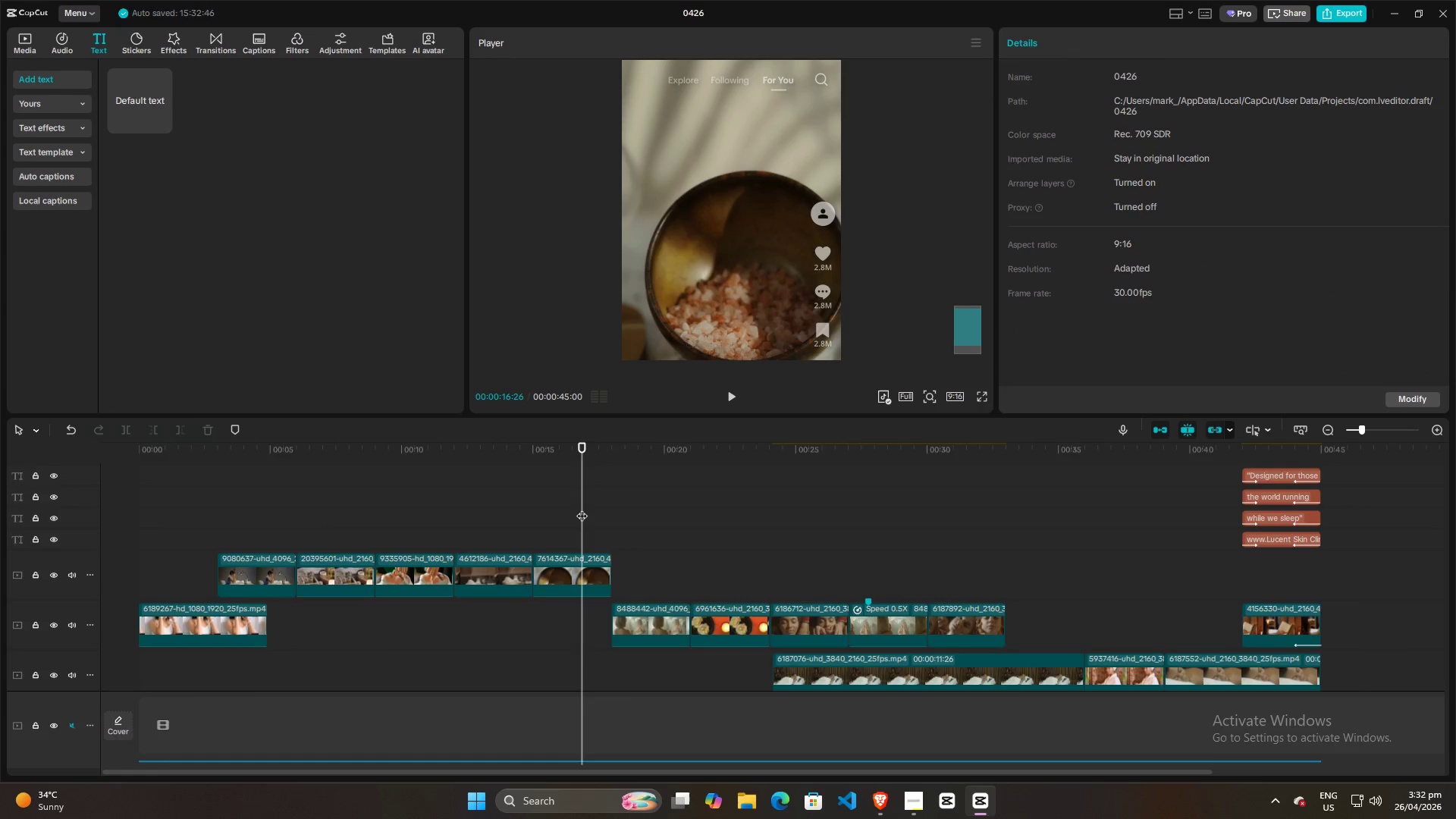 
left_click_drag(start_coordinate=[582, 508], to_coordinate=[179, 519])
 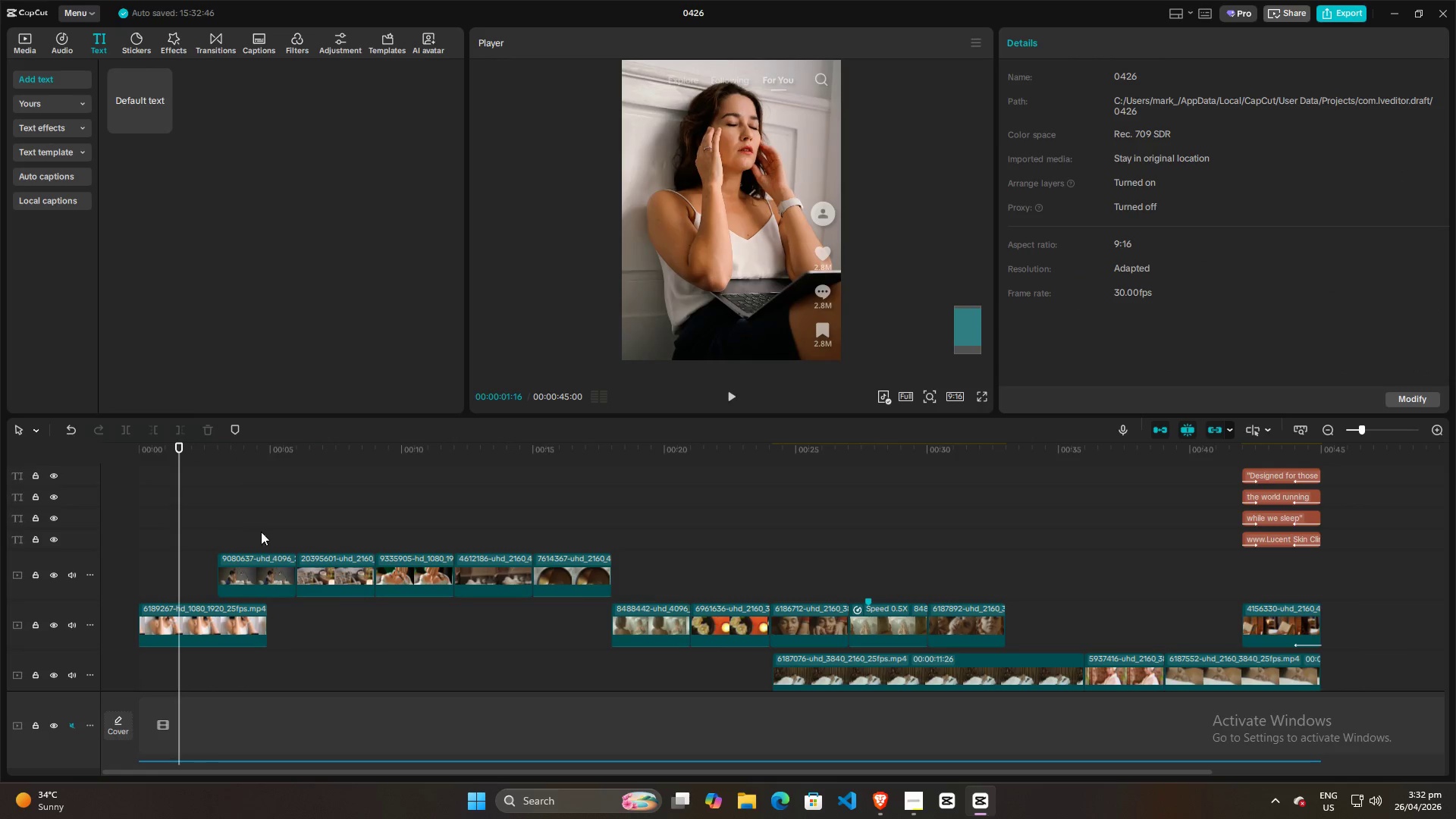 
key(Space)
 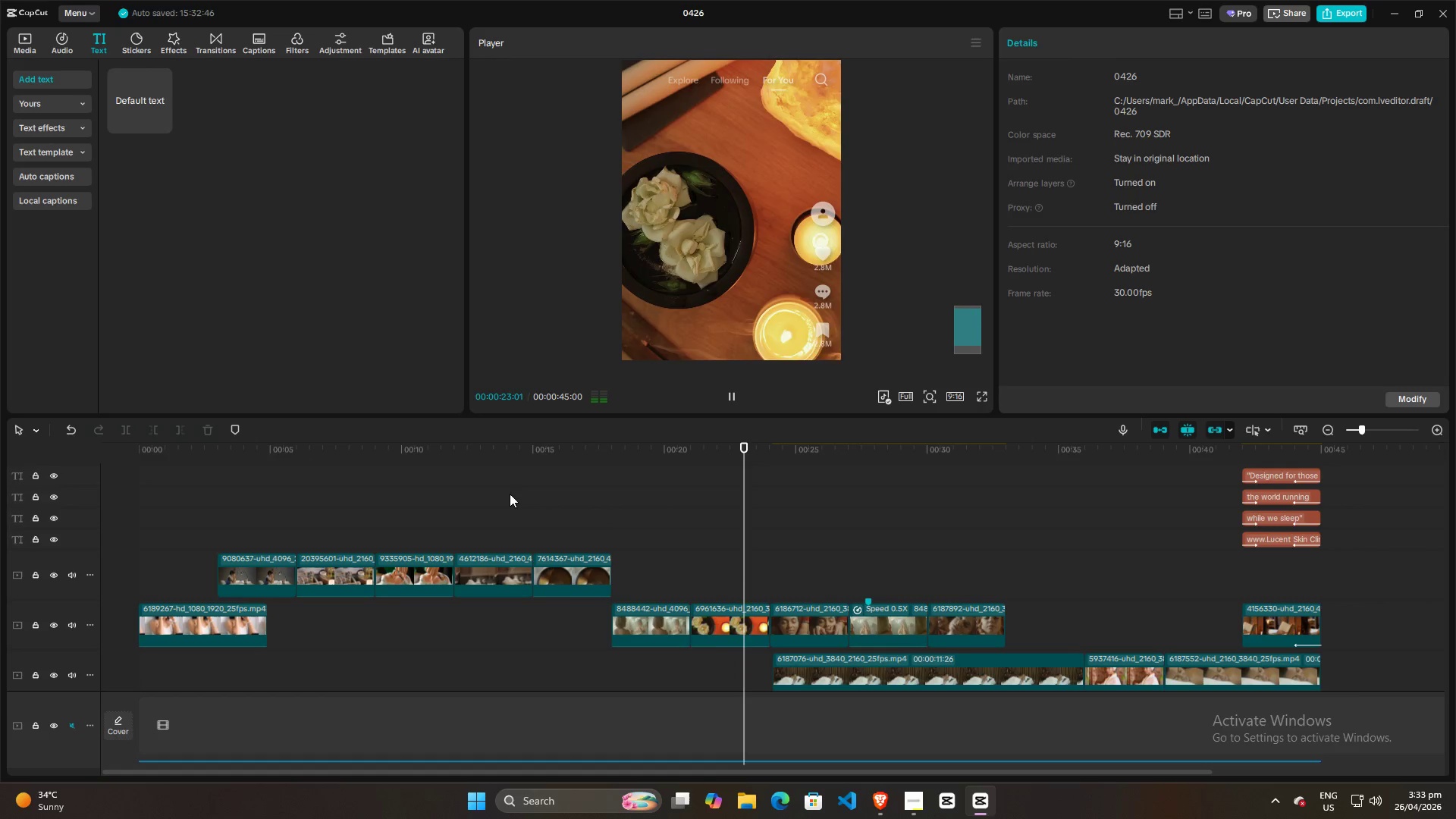 
wait(26.5)
 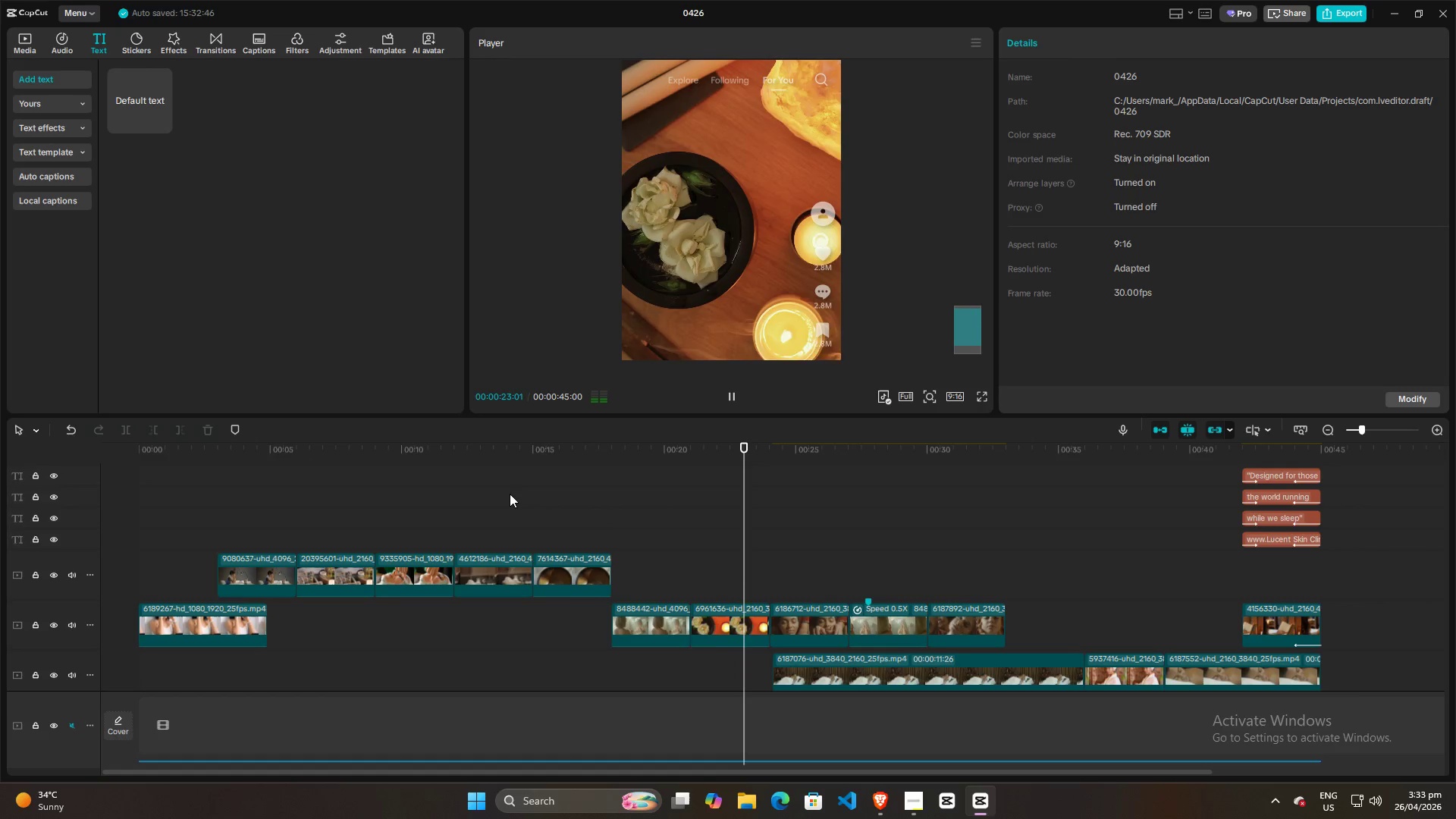 
key(Space)
 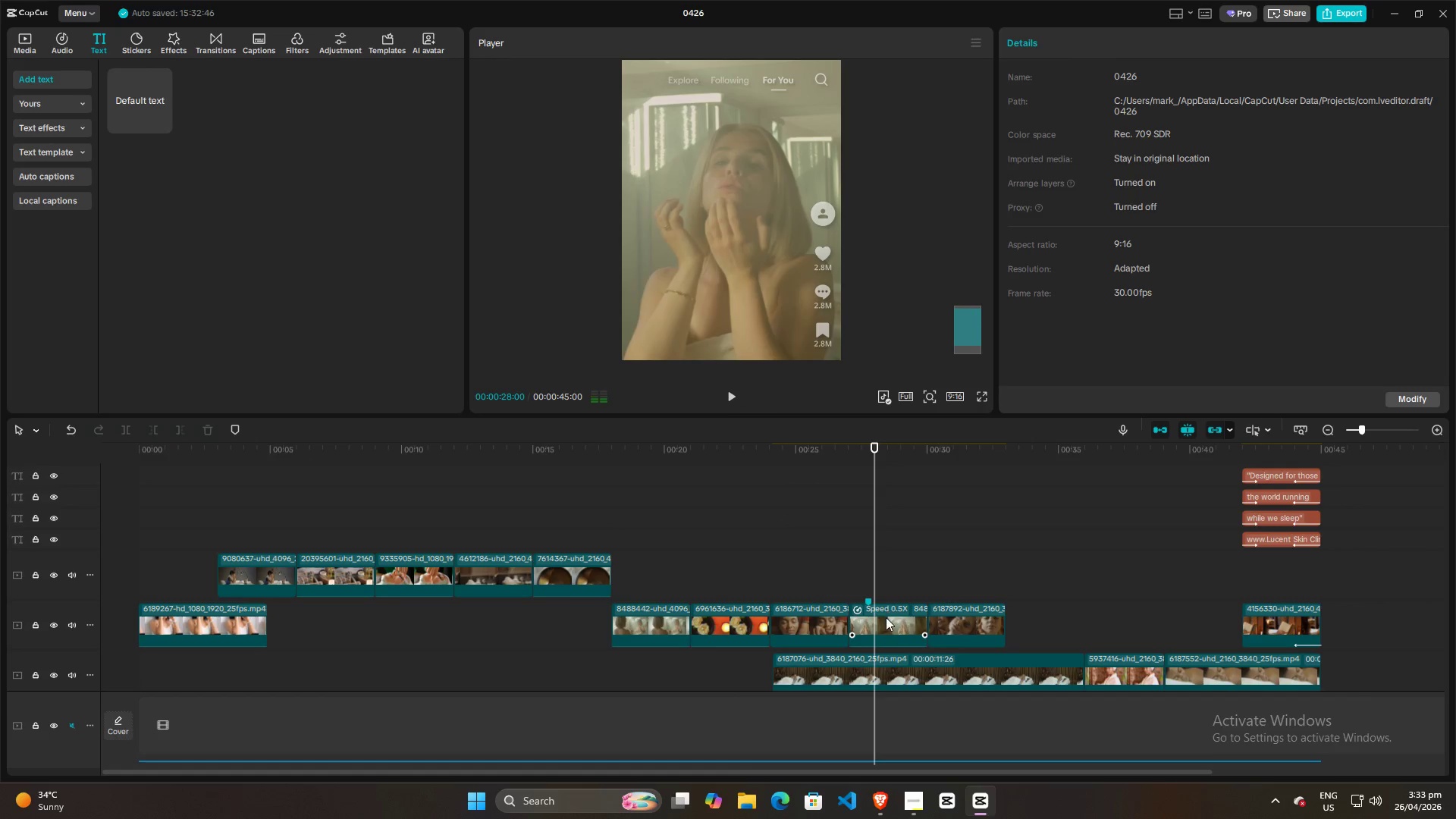 
left_click([886, 617])
 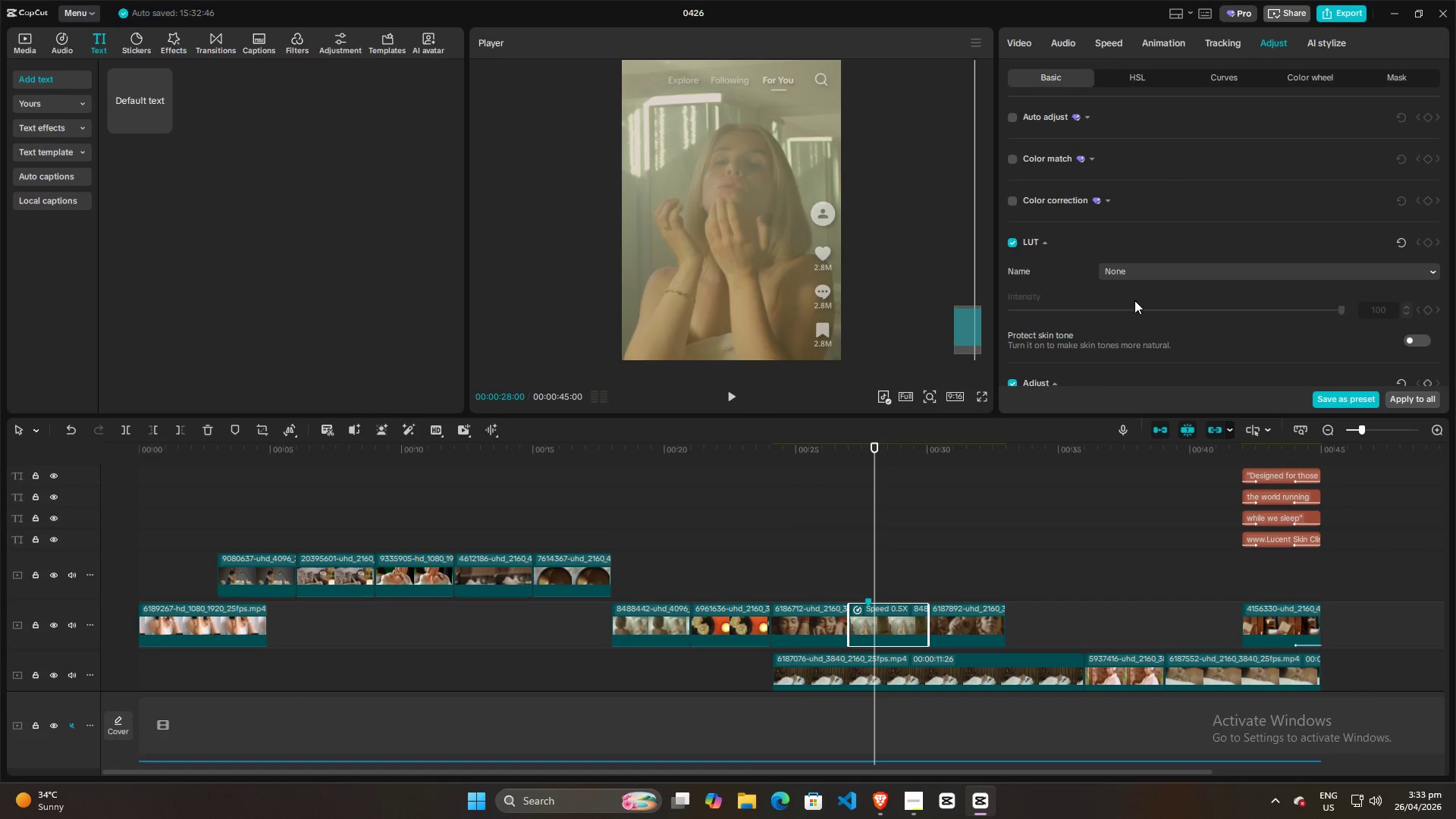 
scroll: coordinate [1136, 293], scroll_direction: down, amount: 11.0
 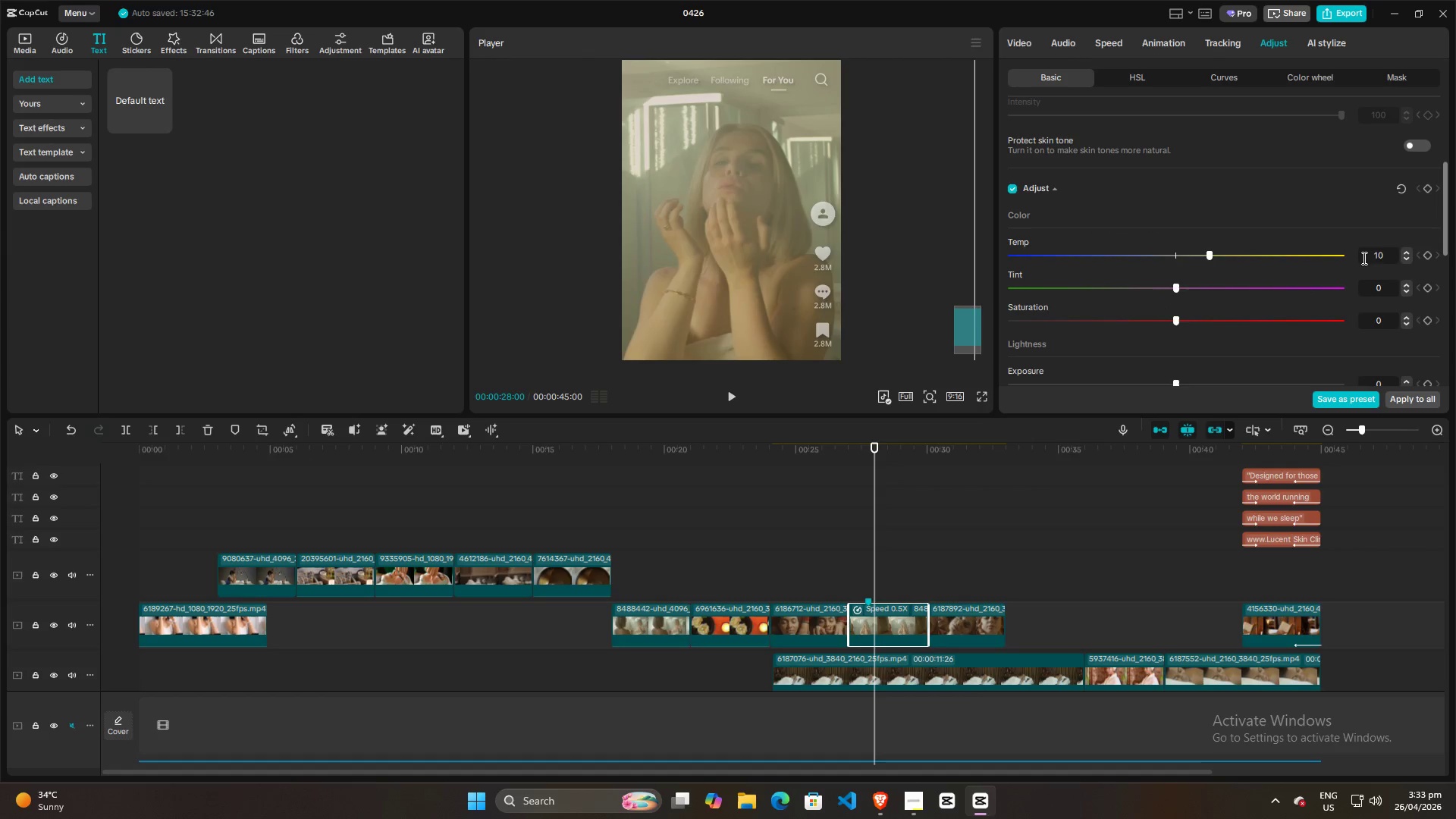 
left_click([1378, 252])
 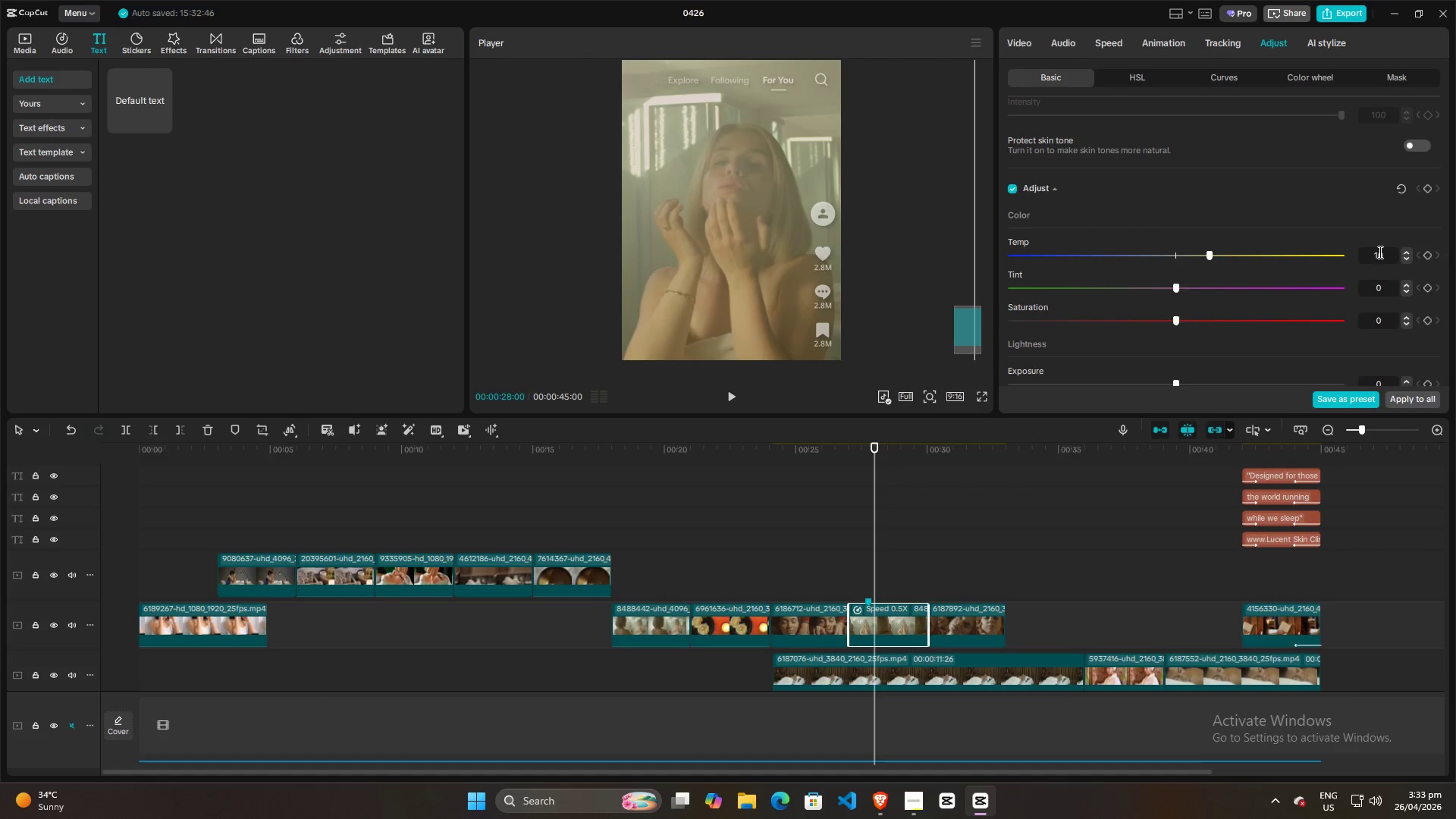 
scroll: coordinate [1384, 253], scroll_direction: up, amount: 5.0
 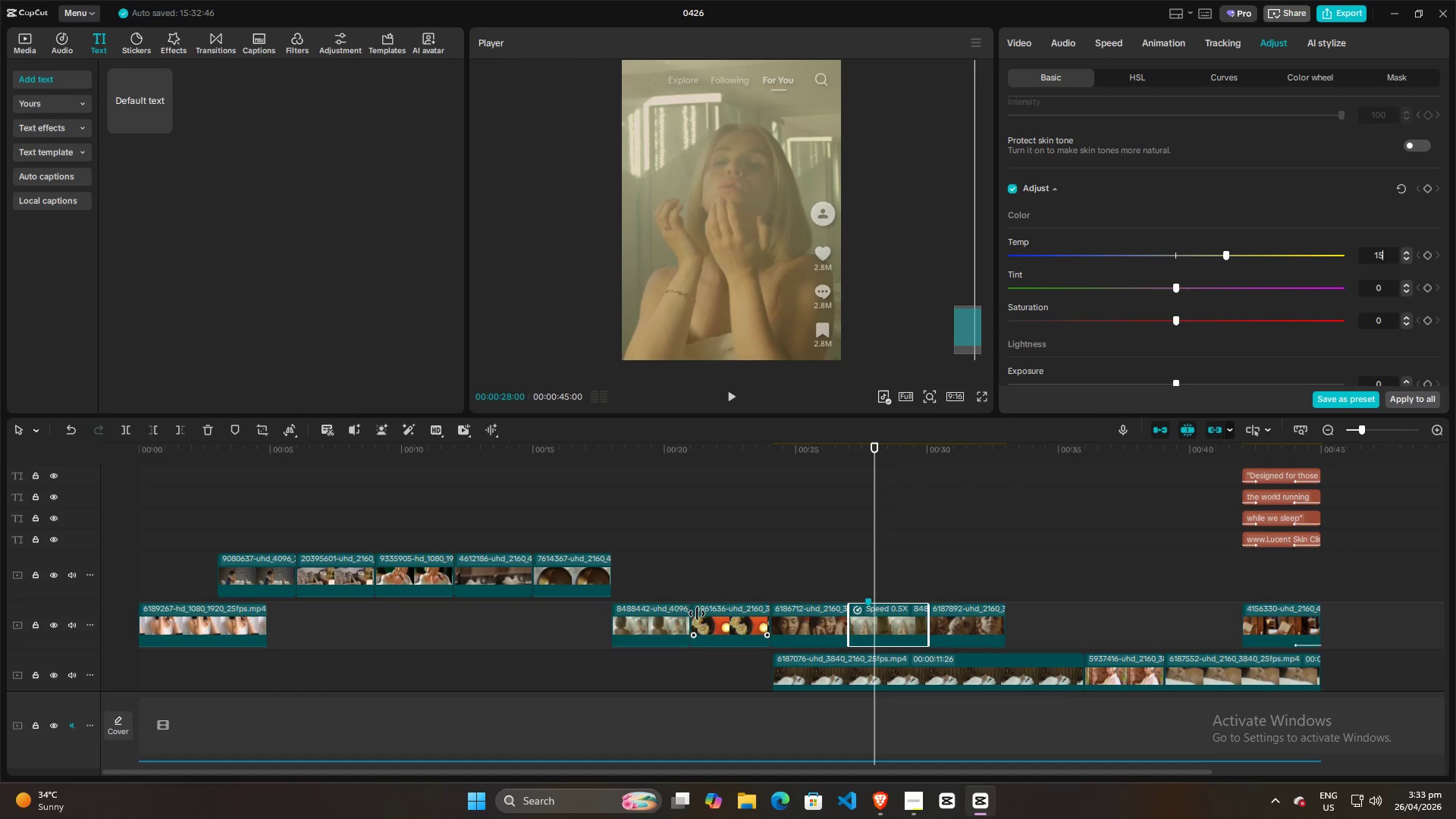 
left_click([653, 623])
 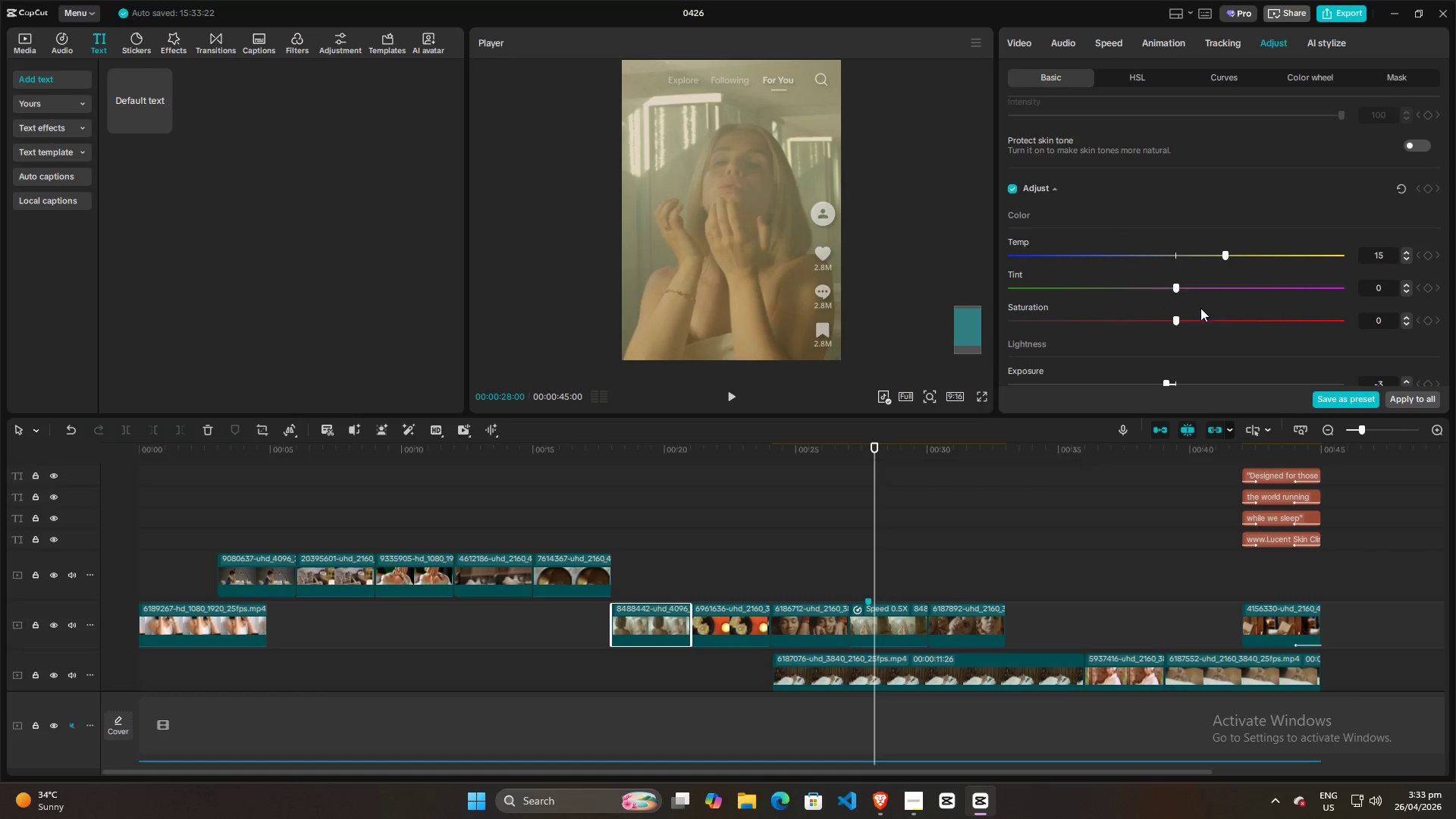 
scroll: coordinate [1219, 306], scroll_direction: down, amount: 3.0
 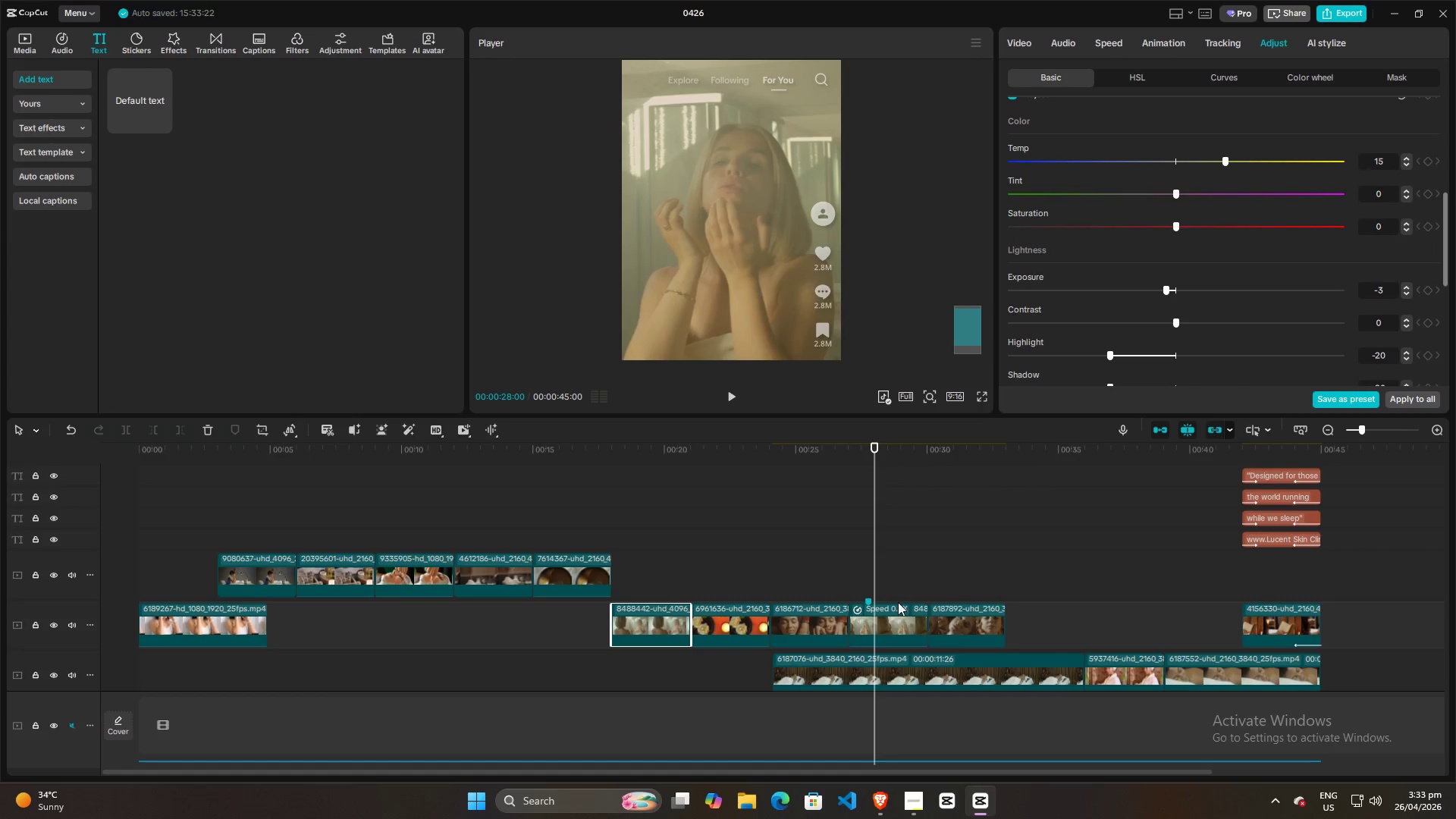 
left_click([893, 620])
 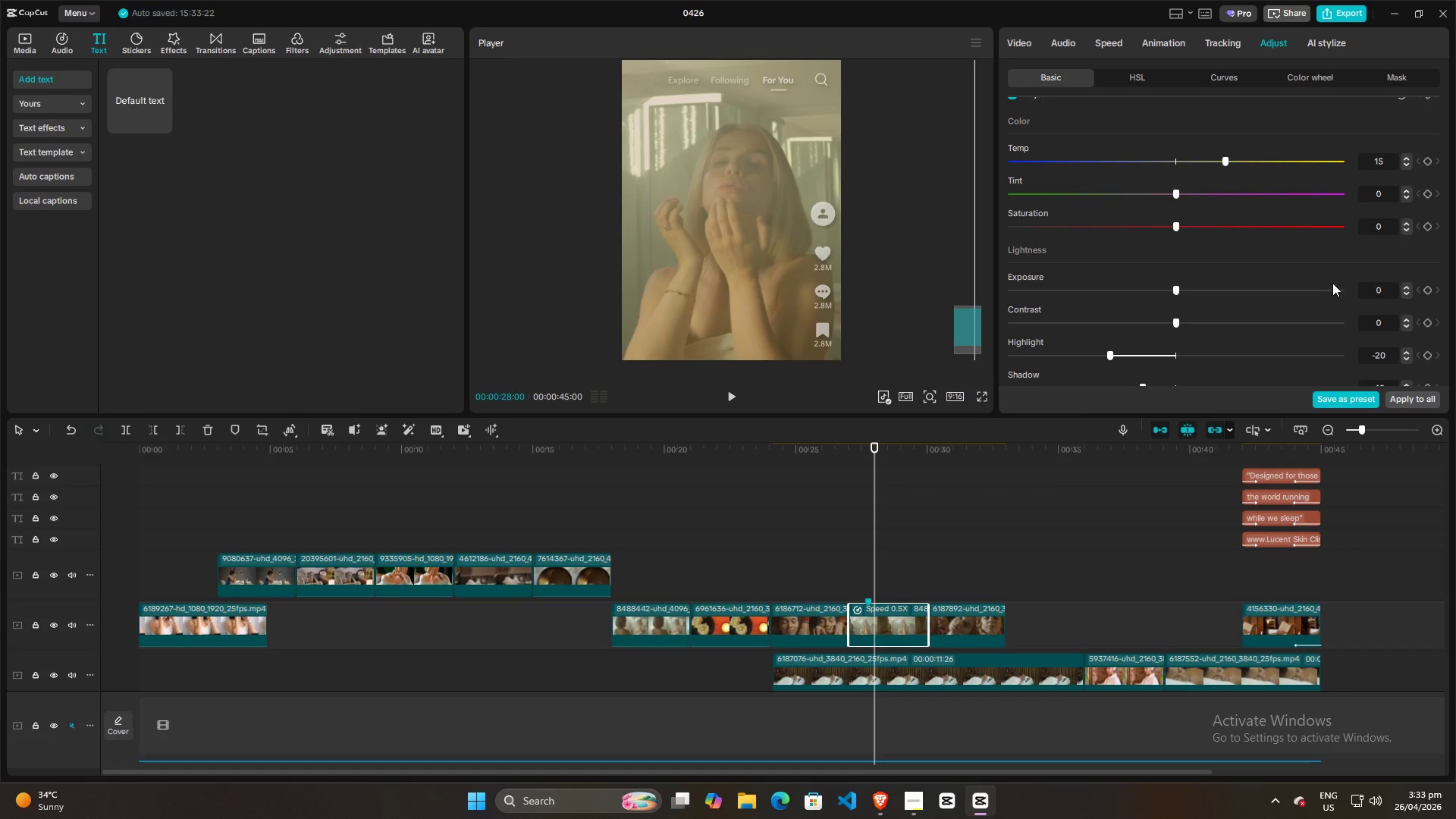 
left_click([1375, 292])
 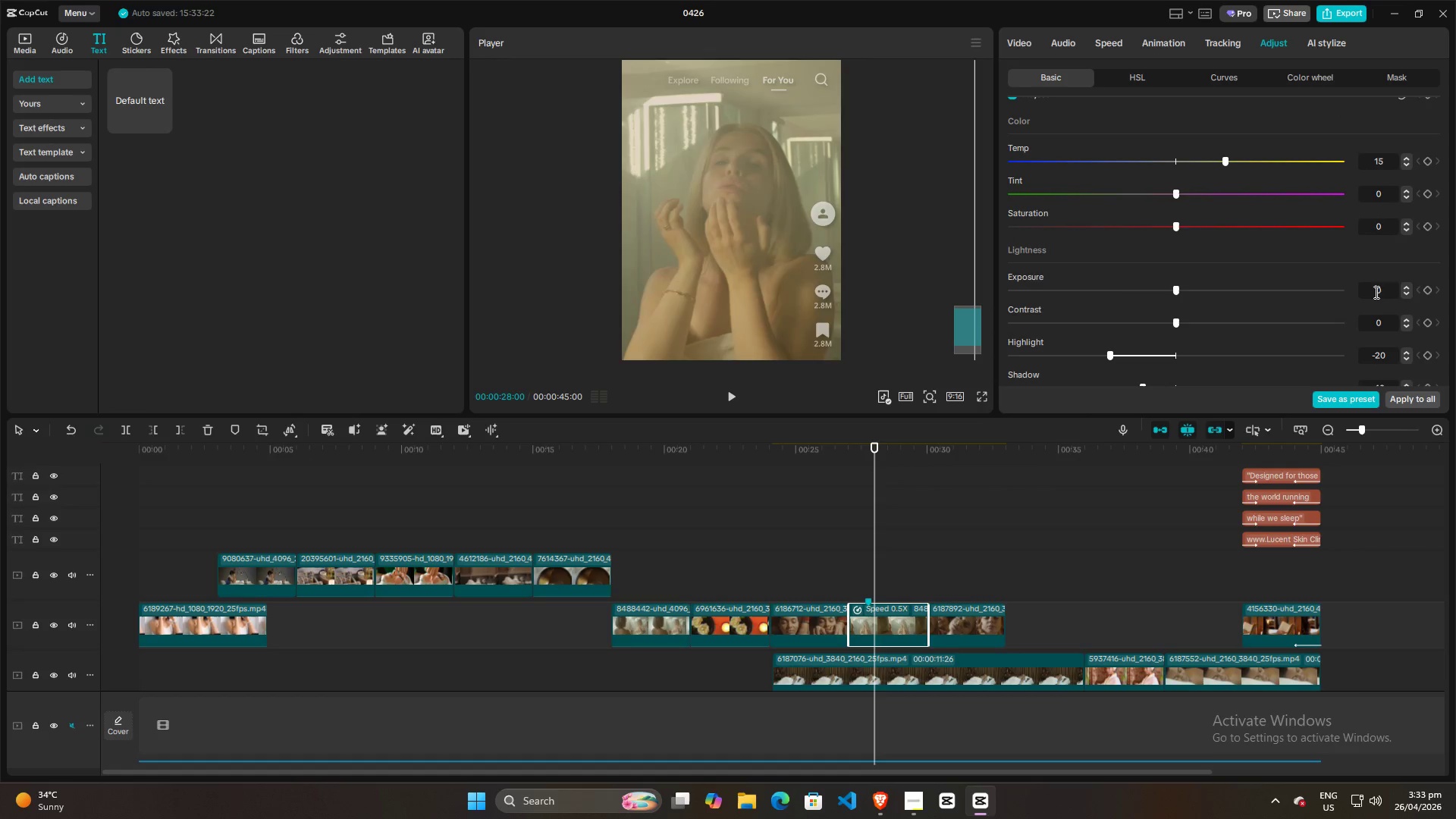 
scroll: coordinate [1375, 292], scroll_direction: down, amount: 2.0
 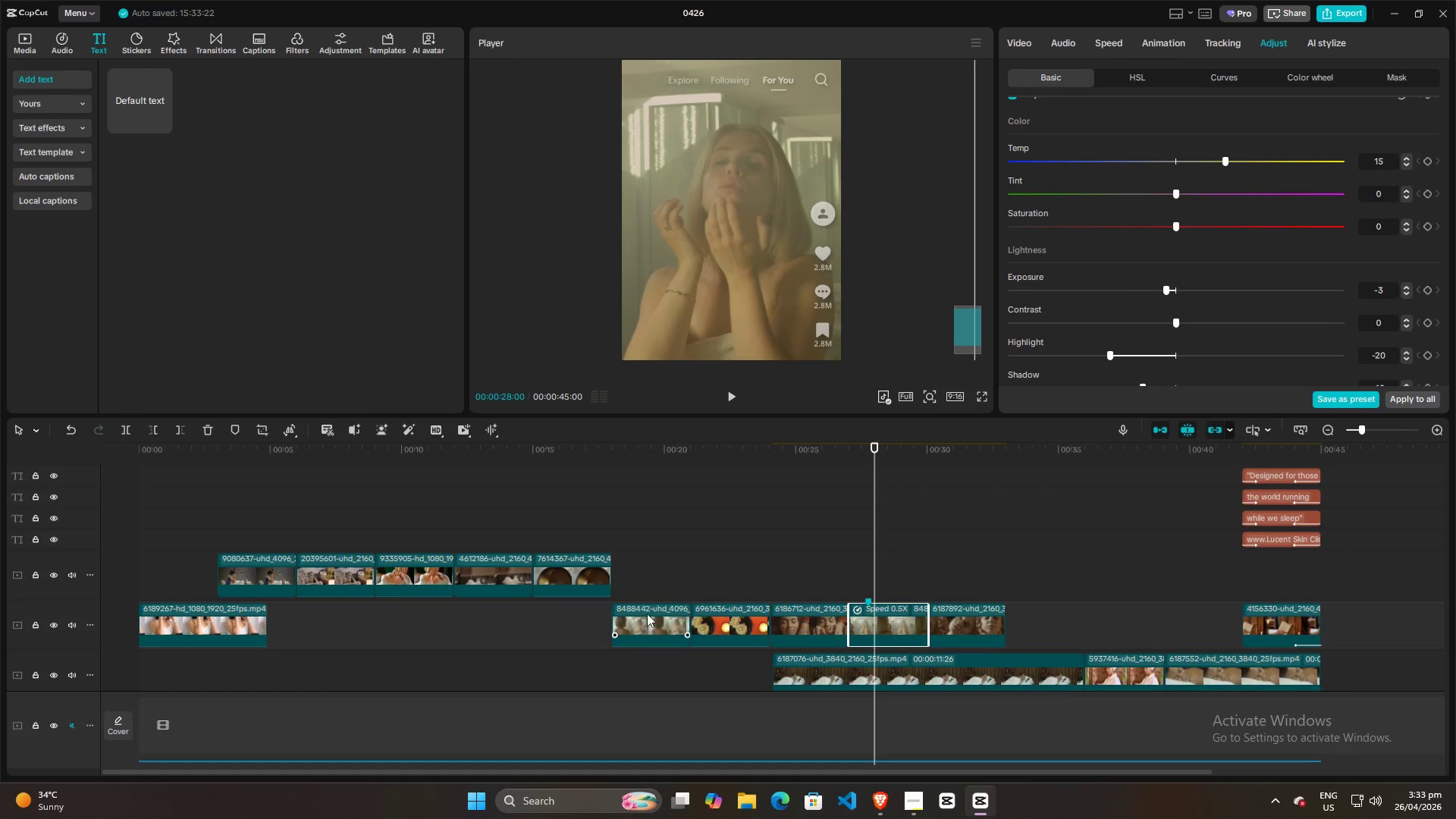 
left_click([654, 623])
 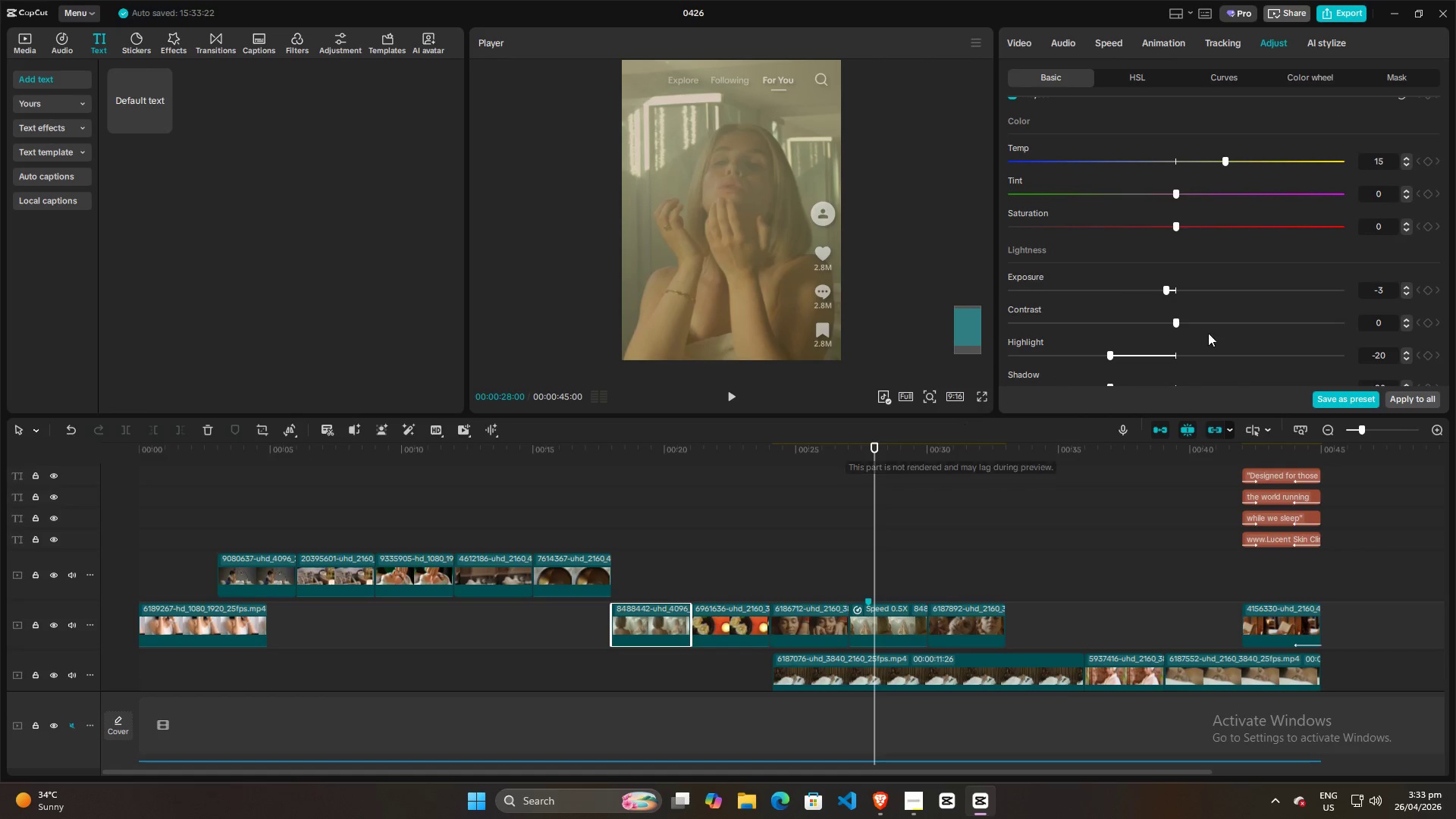 
scroll: coordinate [1229, 328], scroll_direction: down, amount: 3.0
 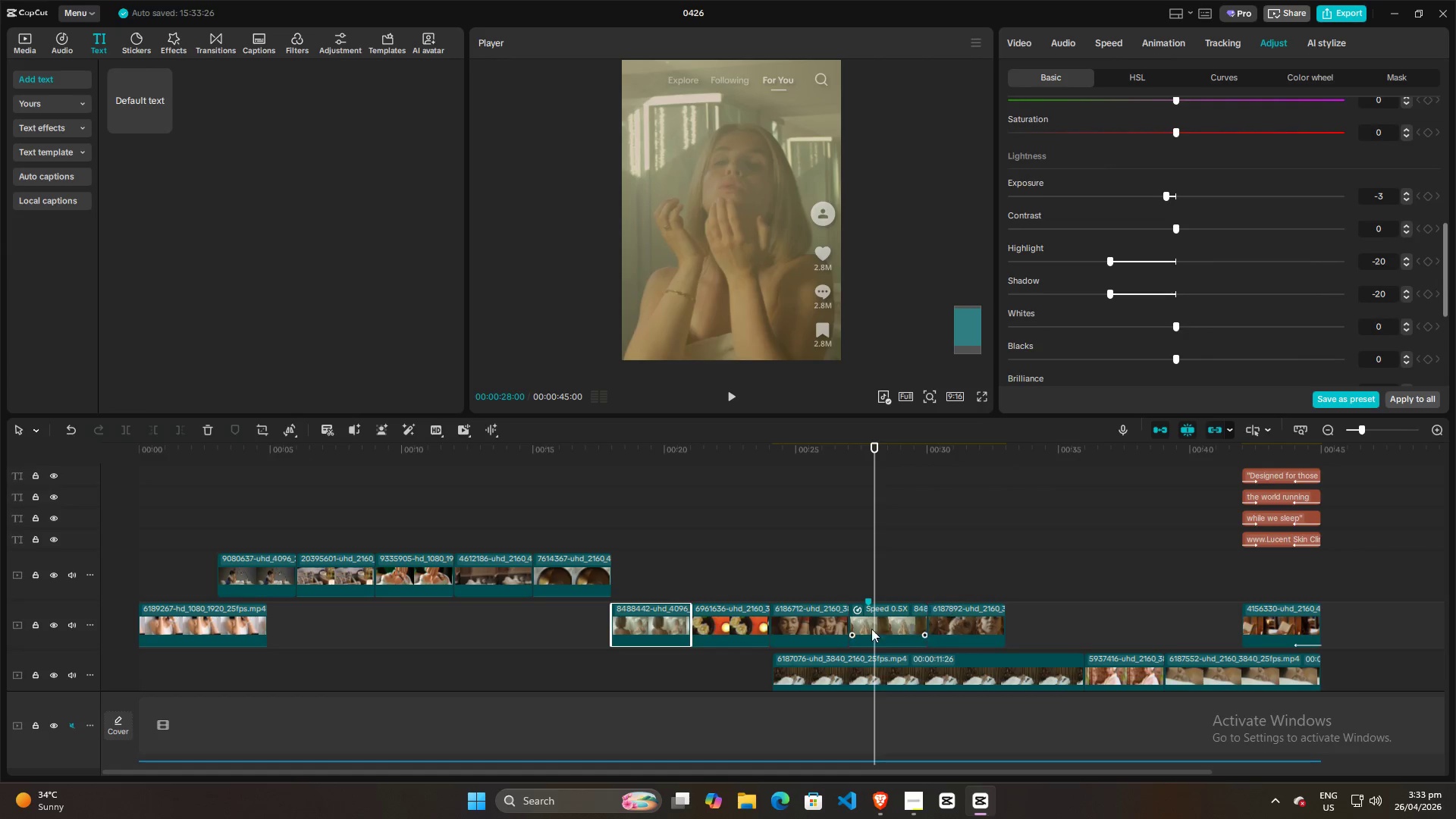 
left_click([855, 629])
 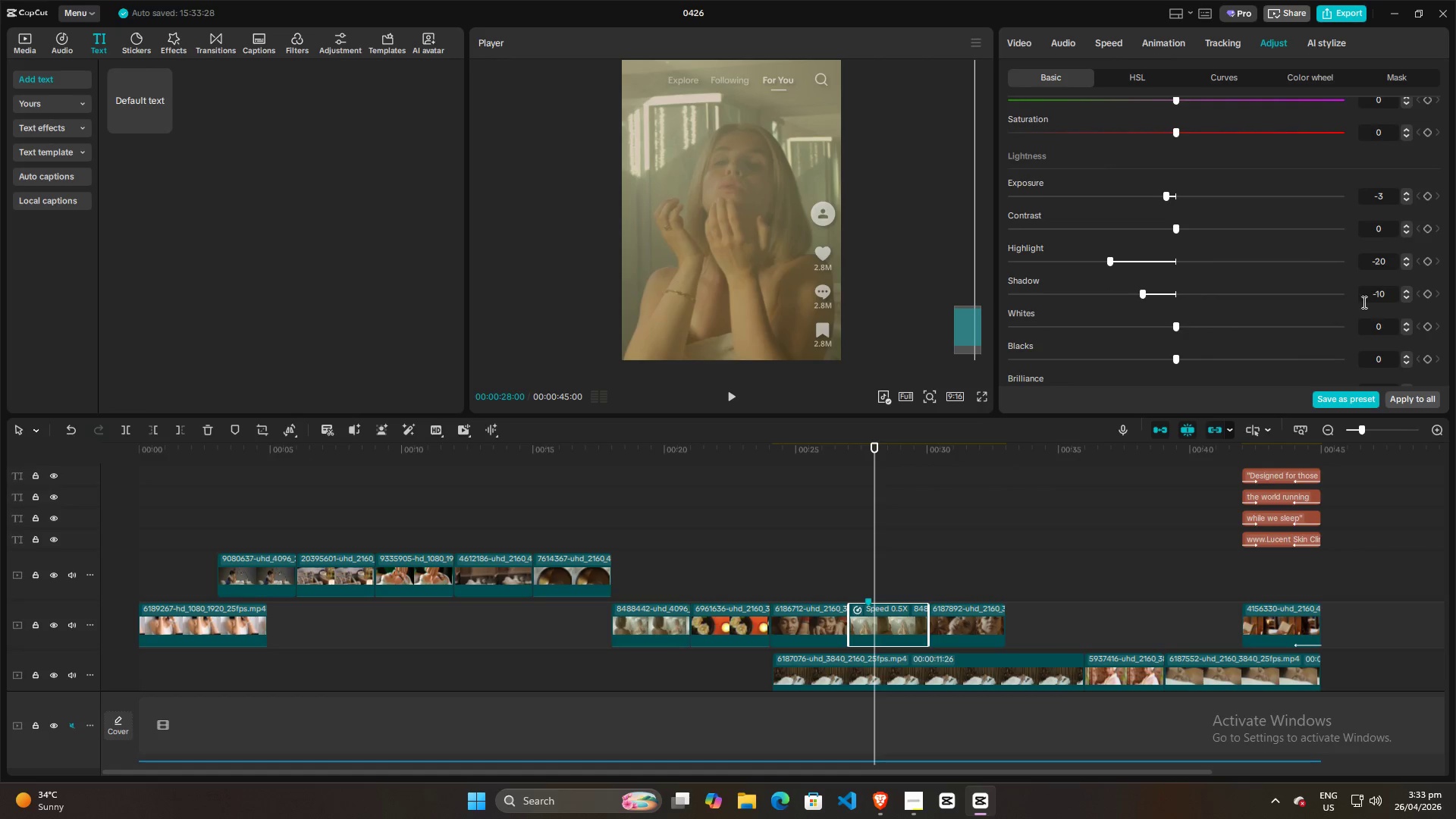 
left_click([1379, 290])
 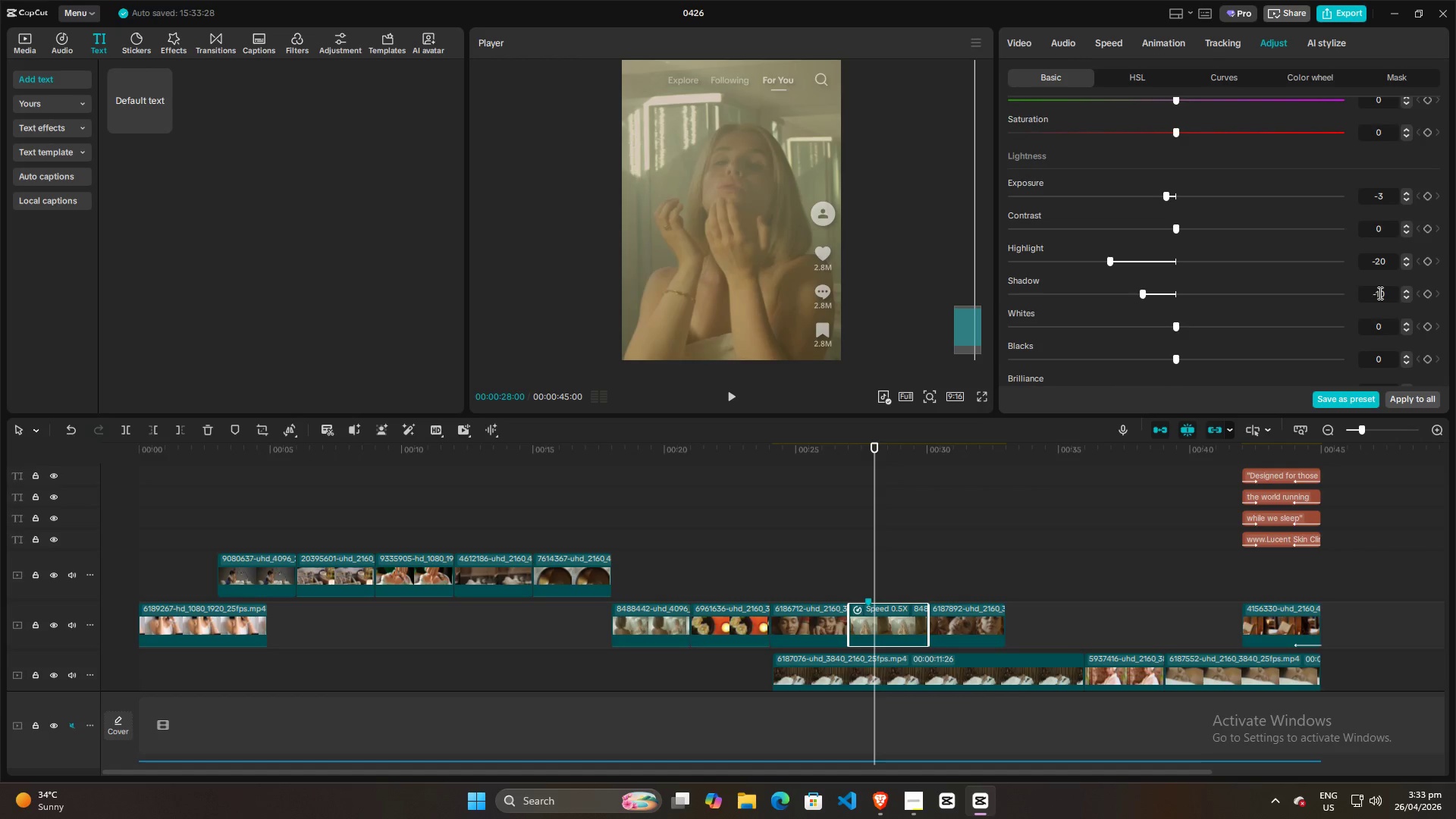 
scroll: coordinate [1389, 295], scroll_direction: down, amount: 10.0
 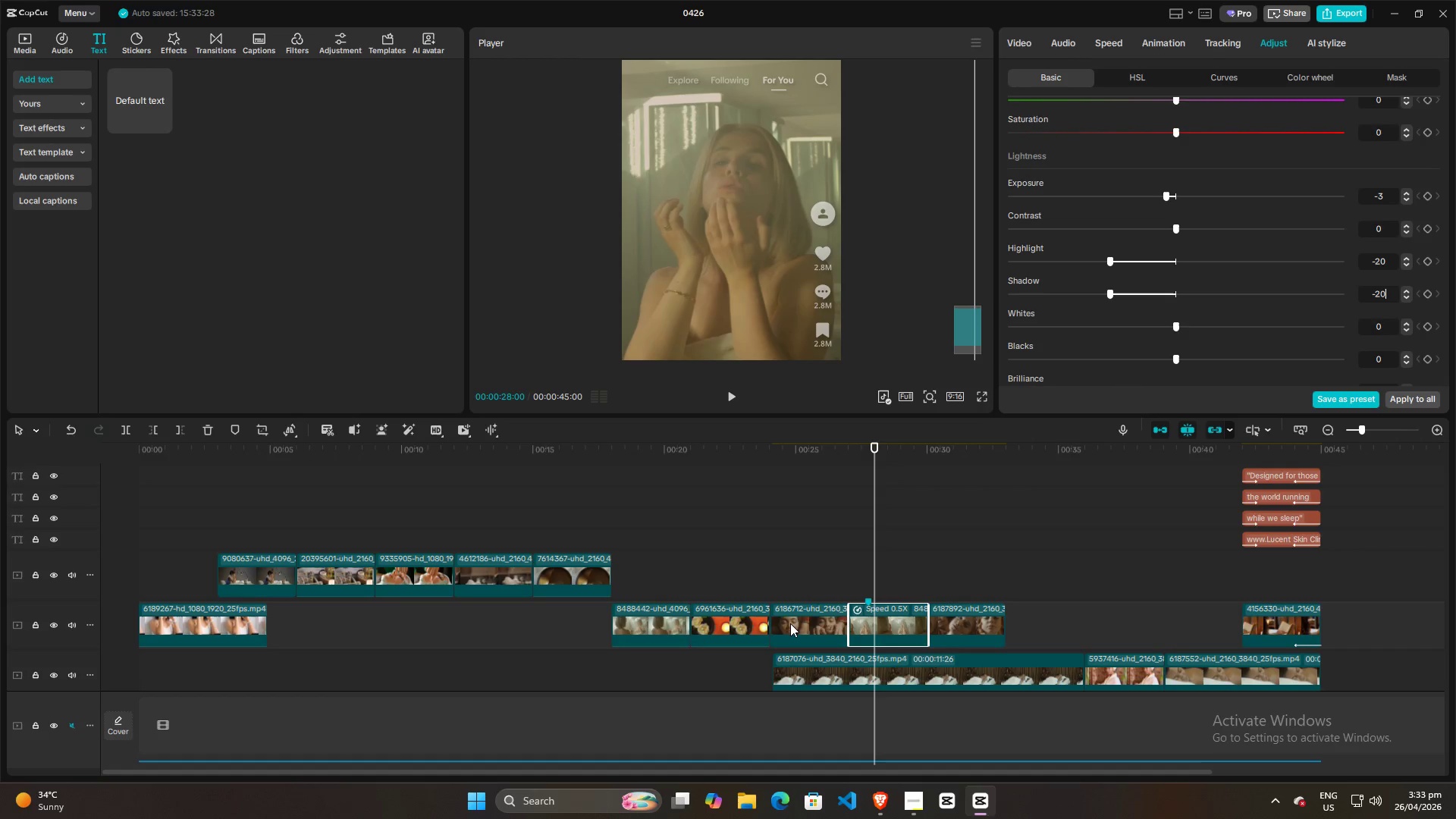 
double_click([833, 539])
 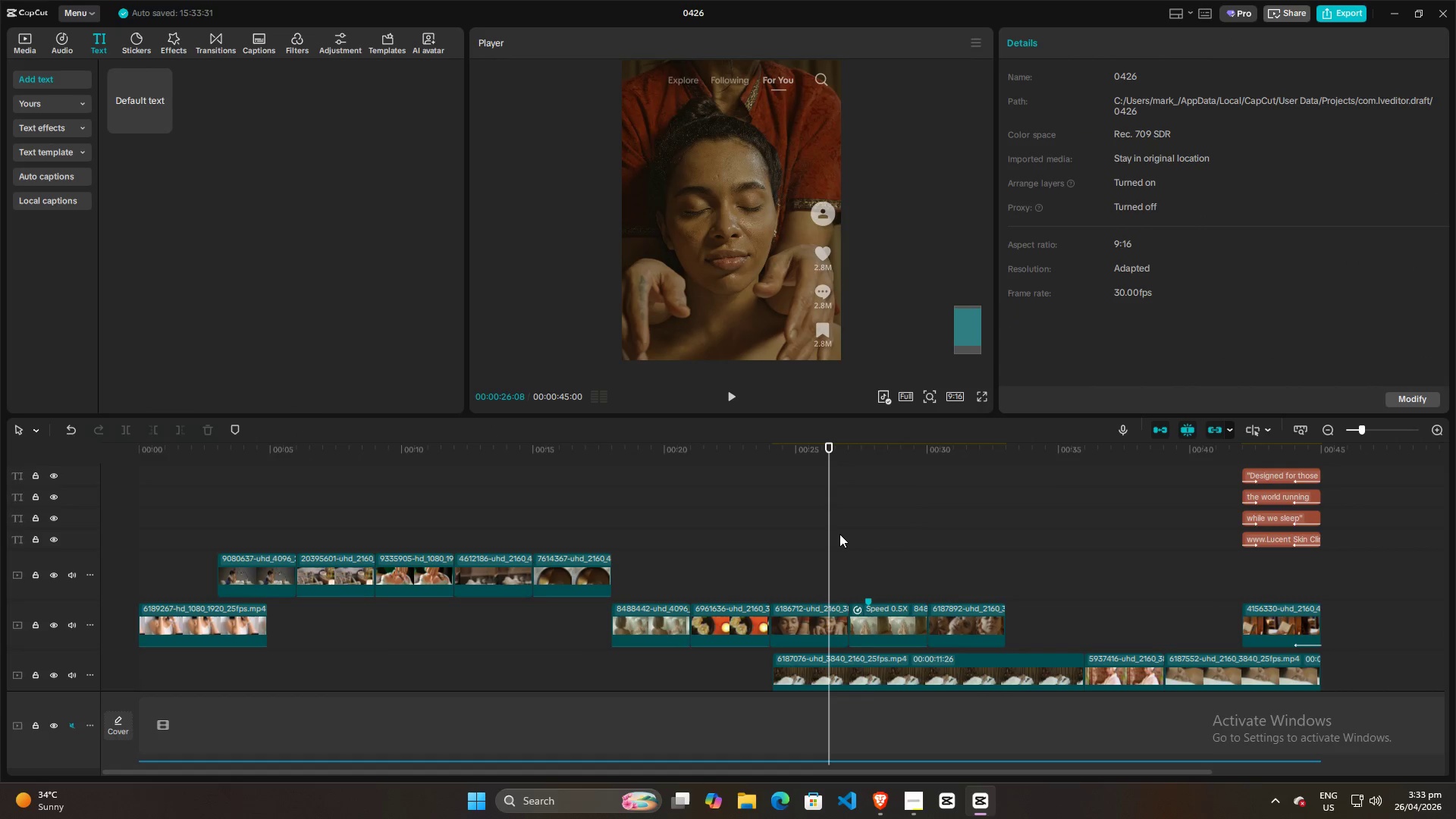 
key(Space)
 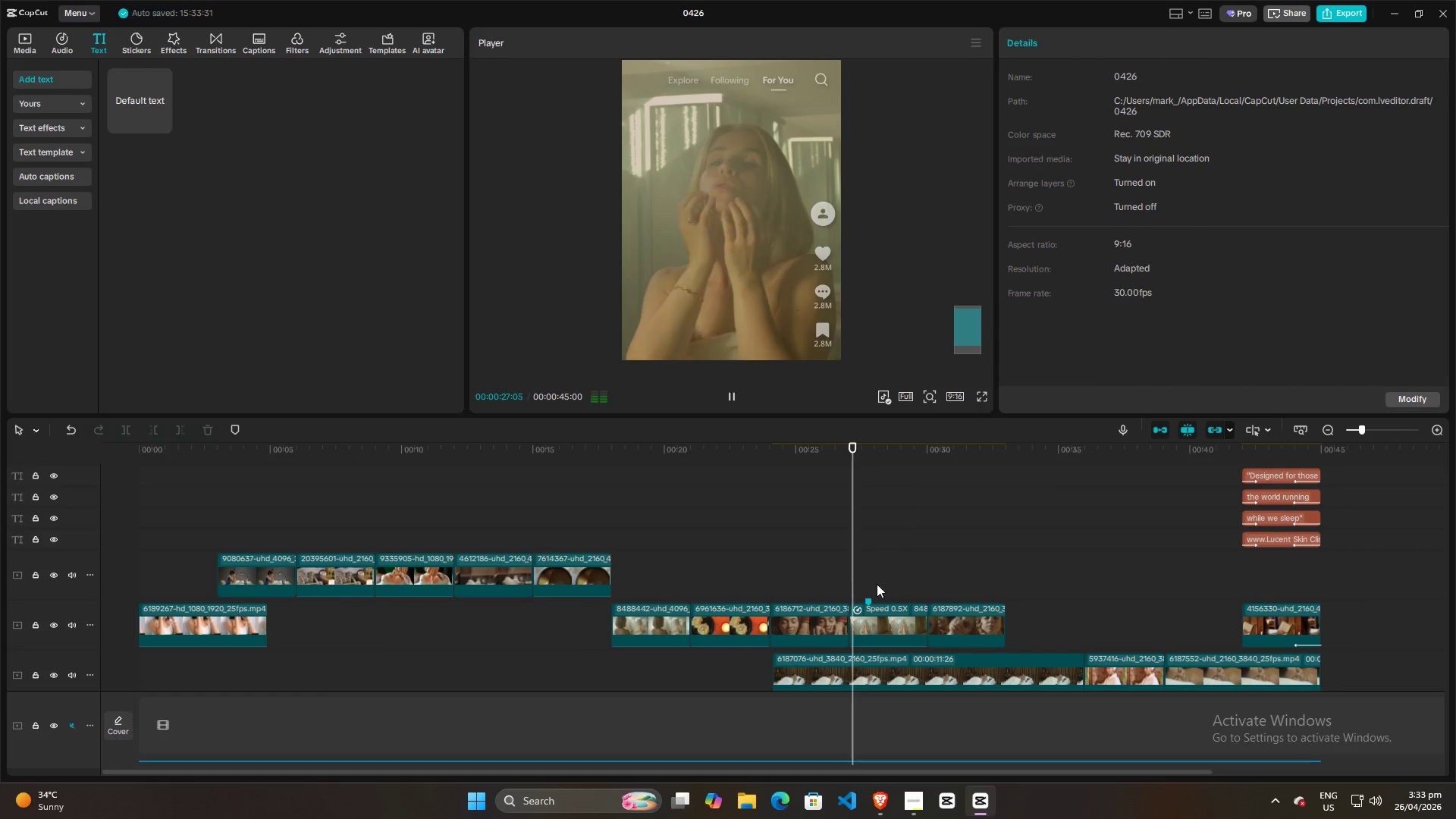 
key(Space)
 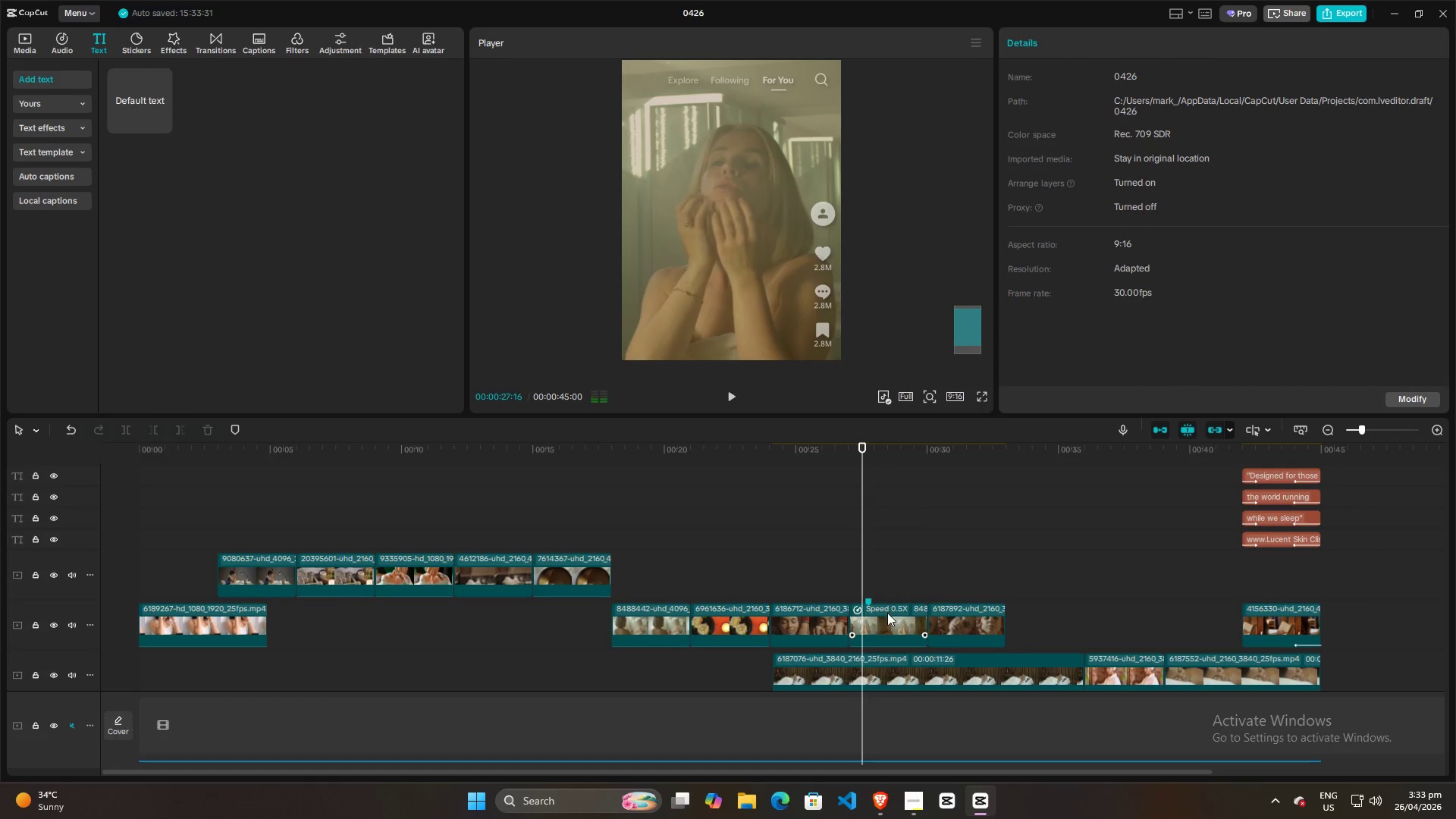 
left_click([887, 613])
 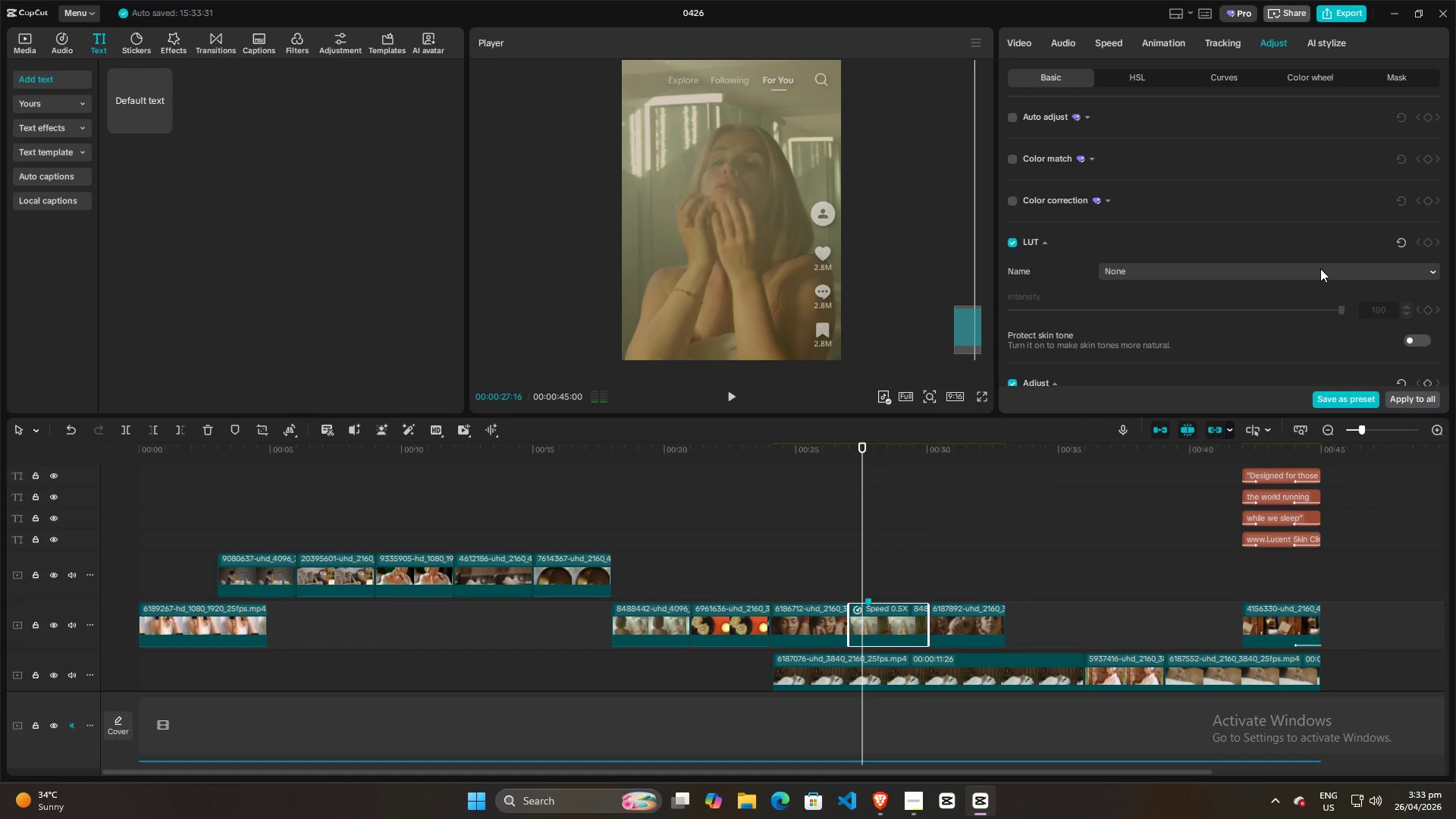 
scroll: coordinate [1322, 264], scroll_direction: down, amount: 23.0
 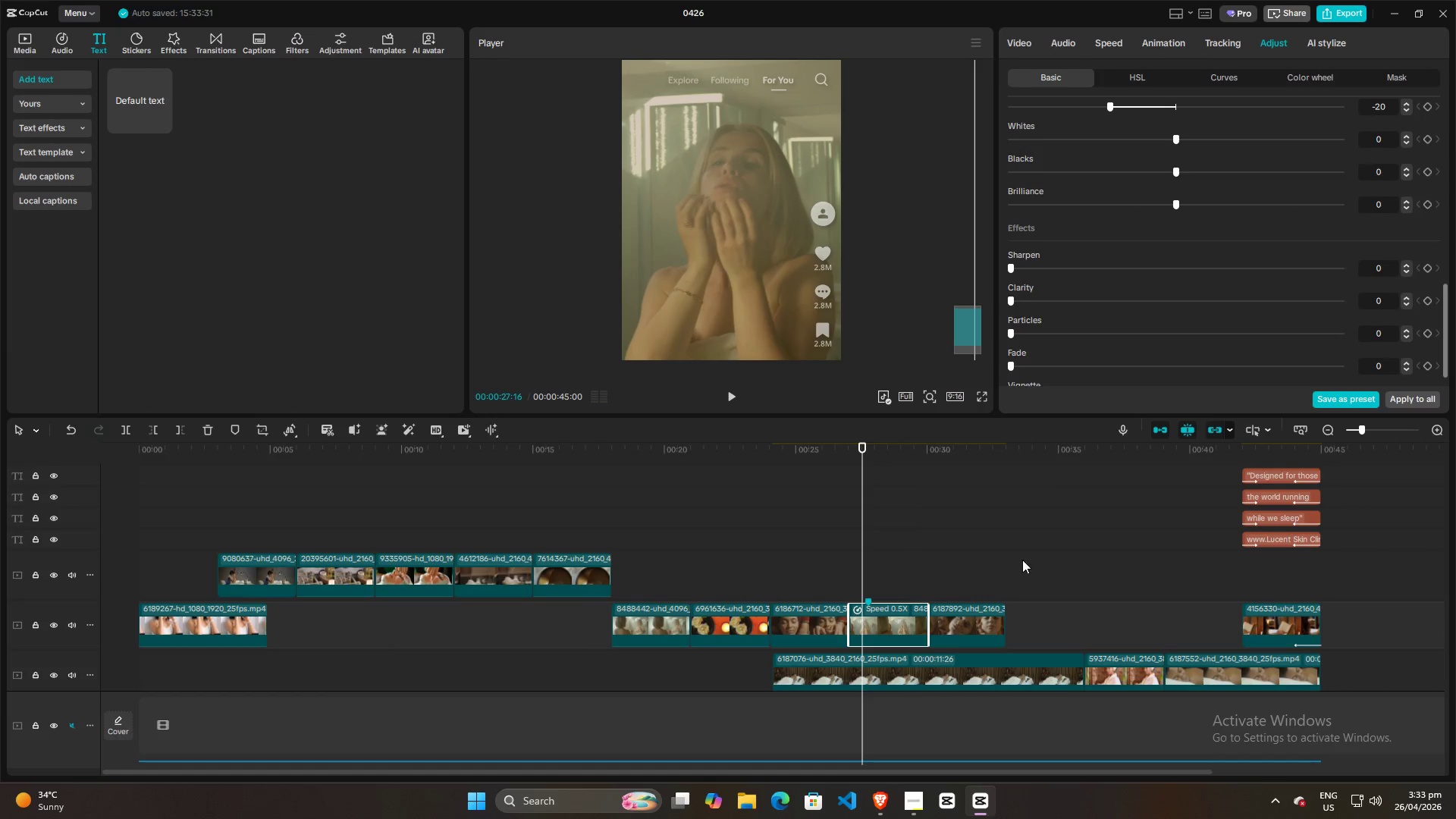 
left_click([934, 563])
 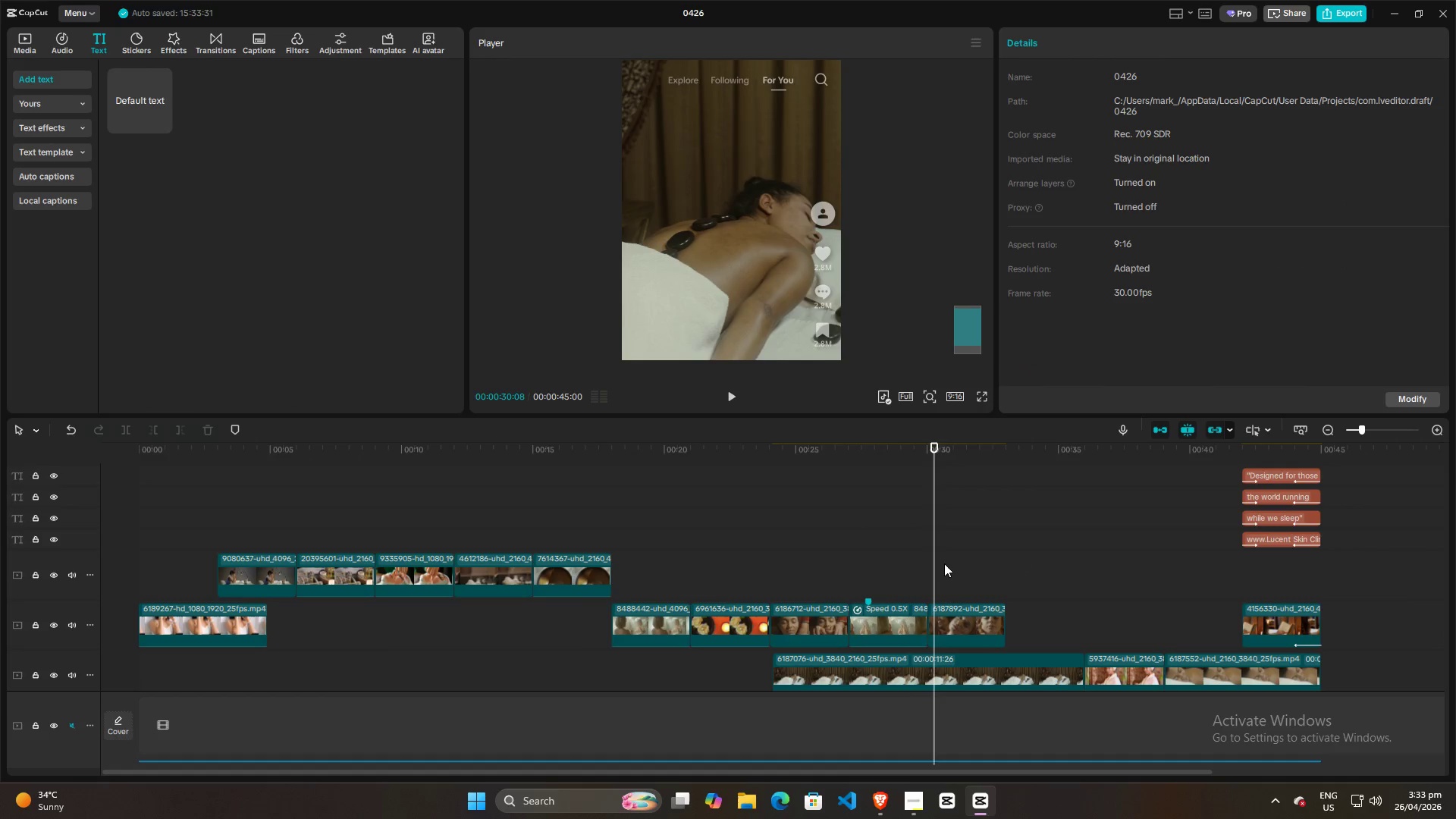 
left_click([946, 563])
 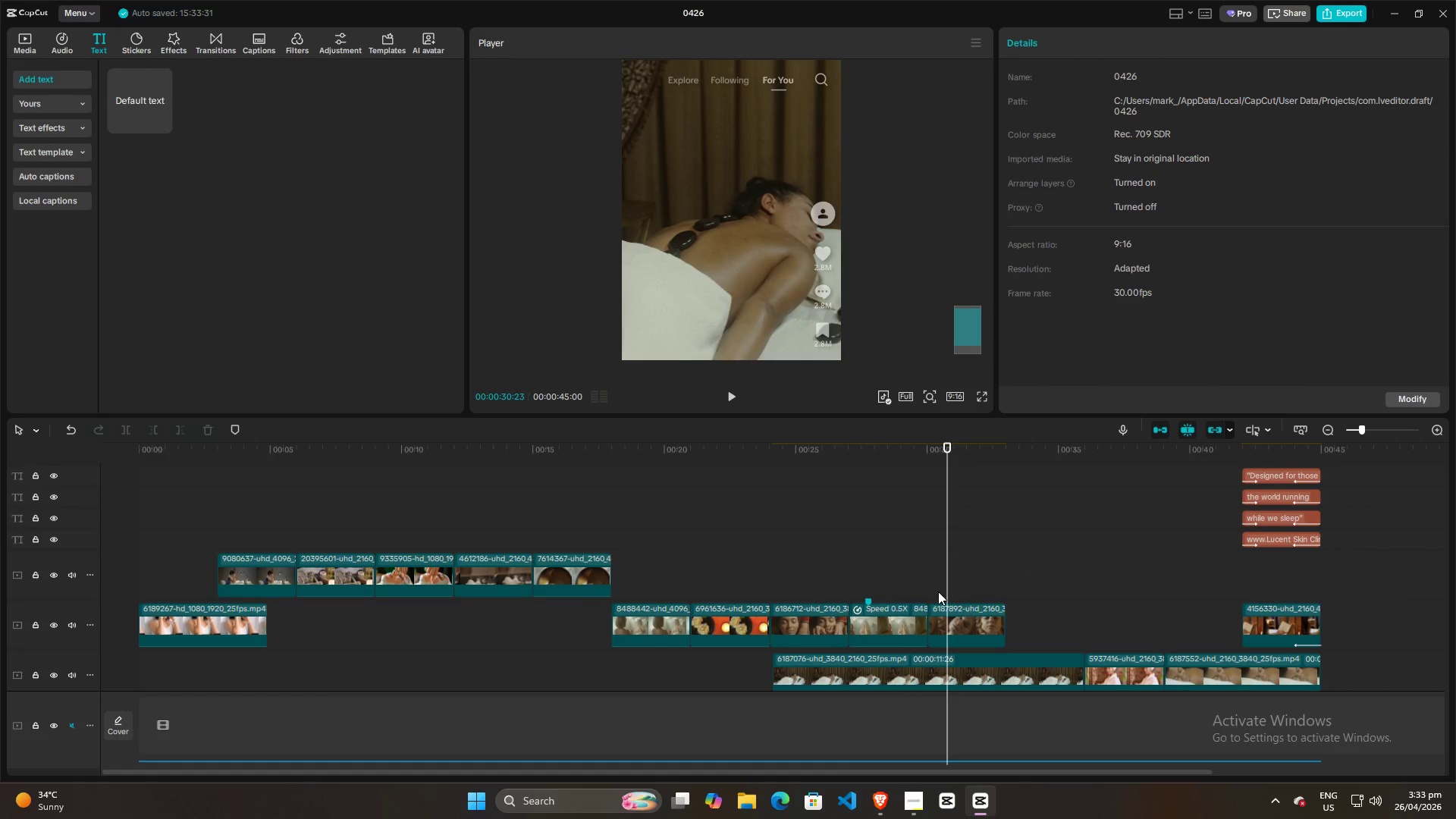 
left_click([918, 557])
 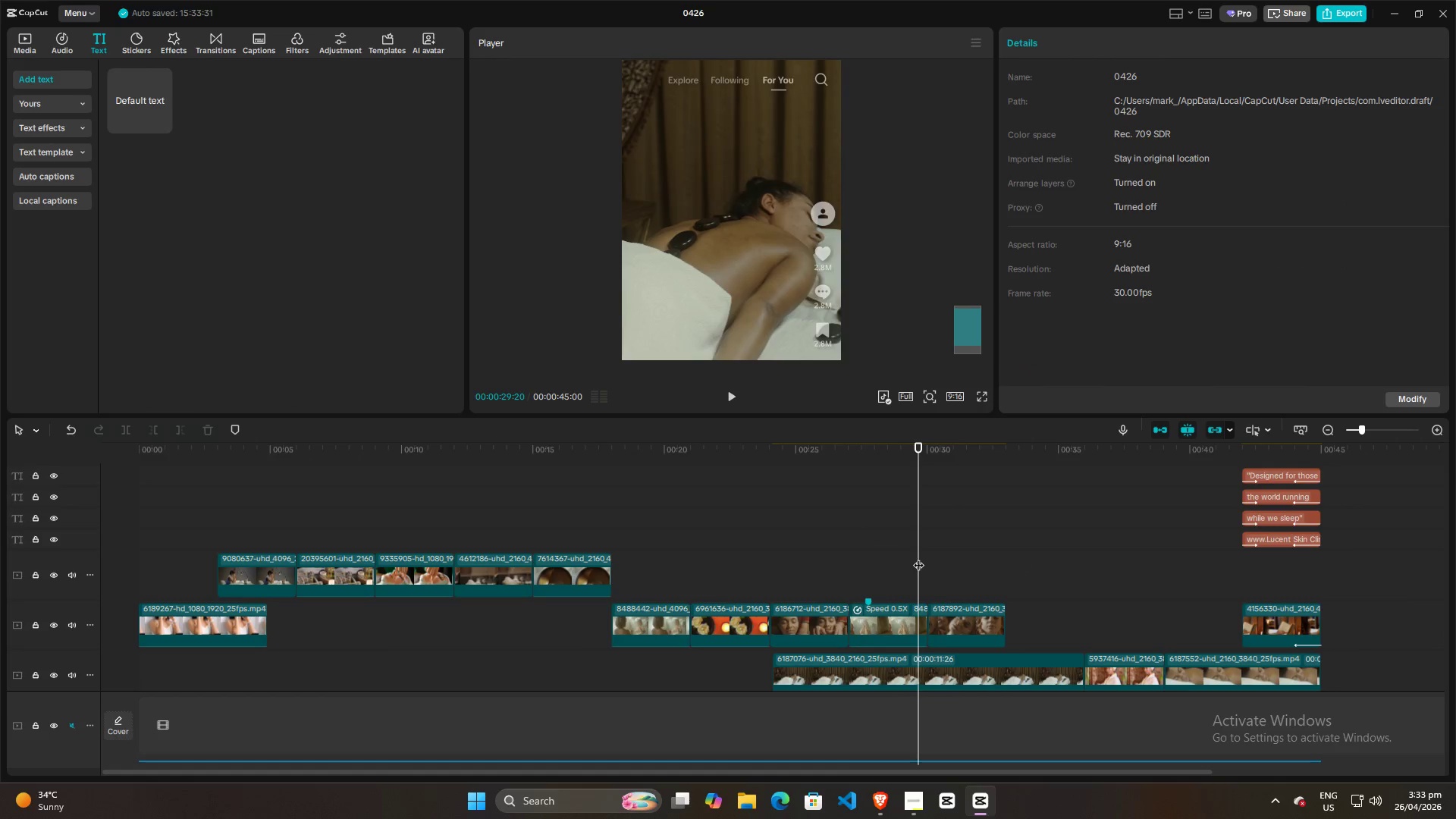 
key(Space)
 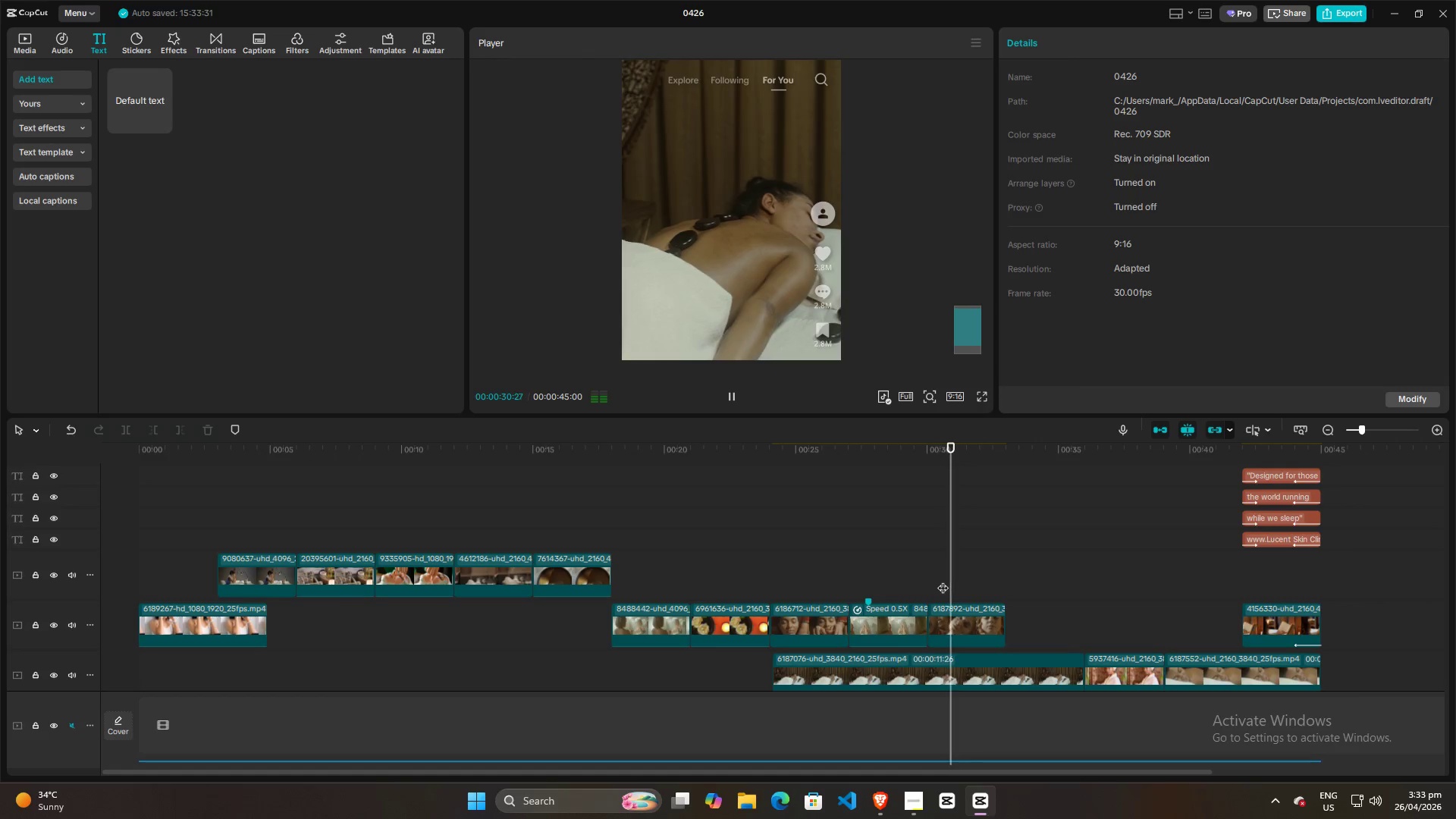 
key(Space)
 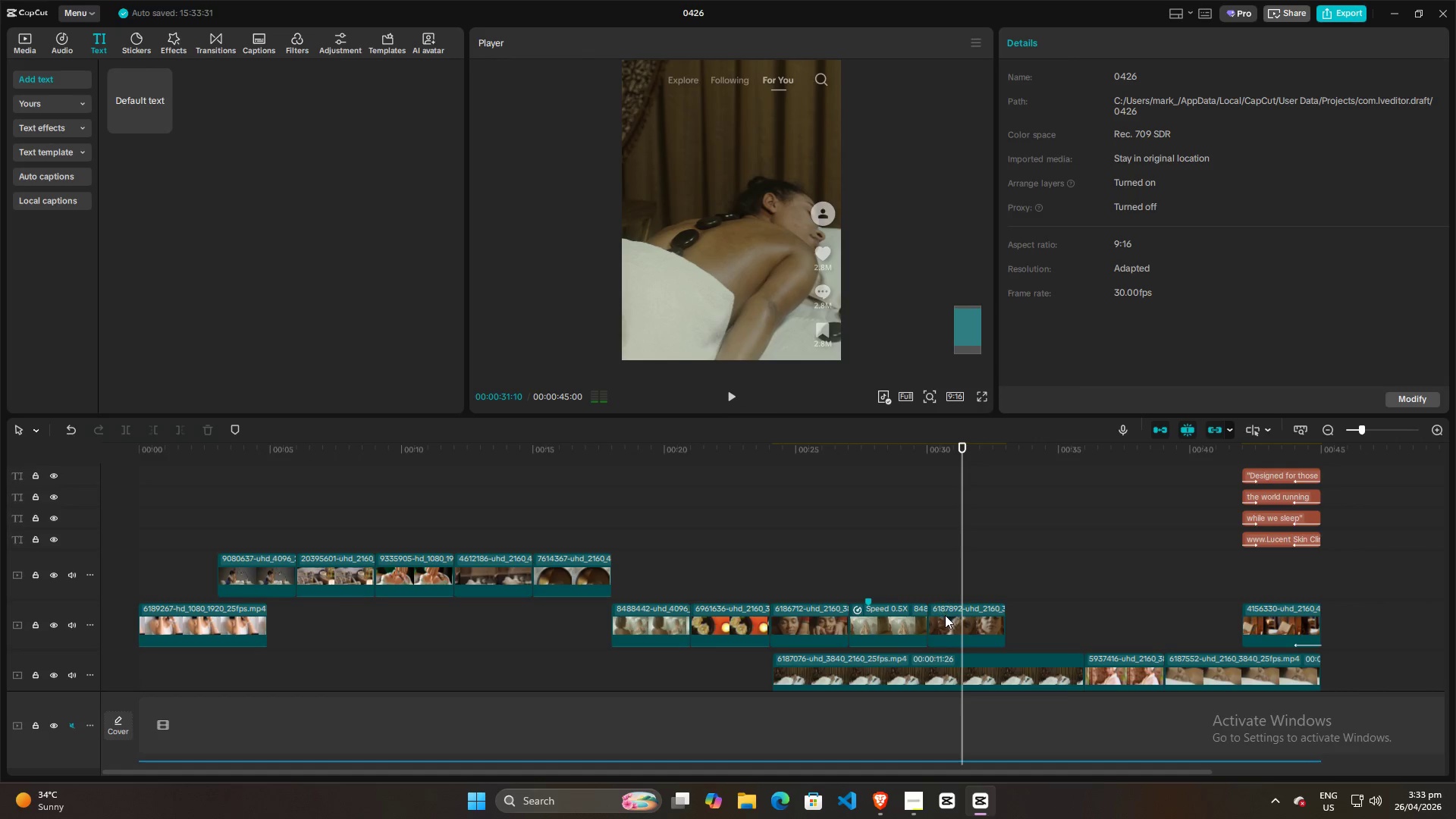 
left_click([945, 615])
 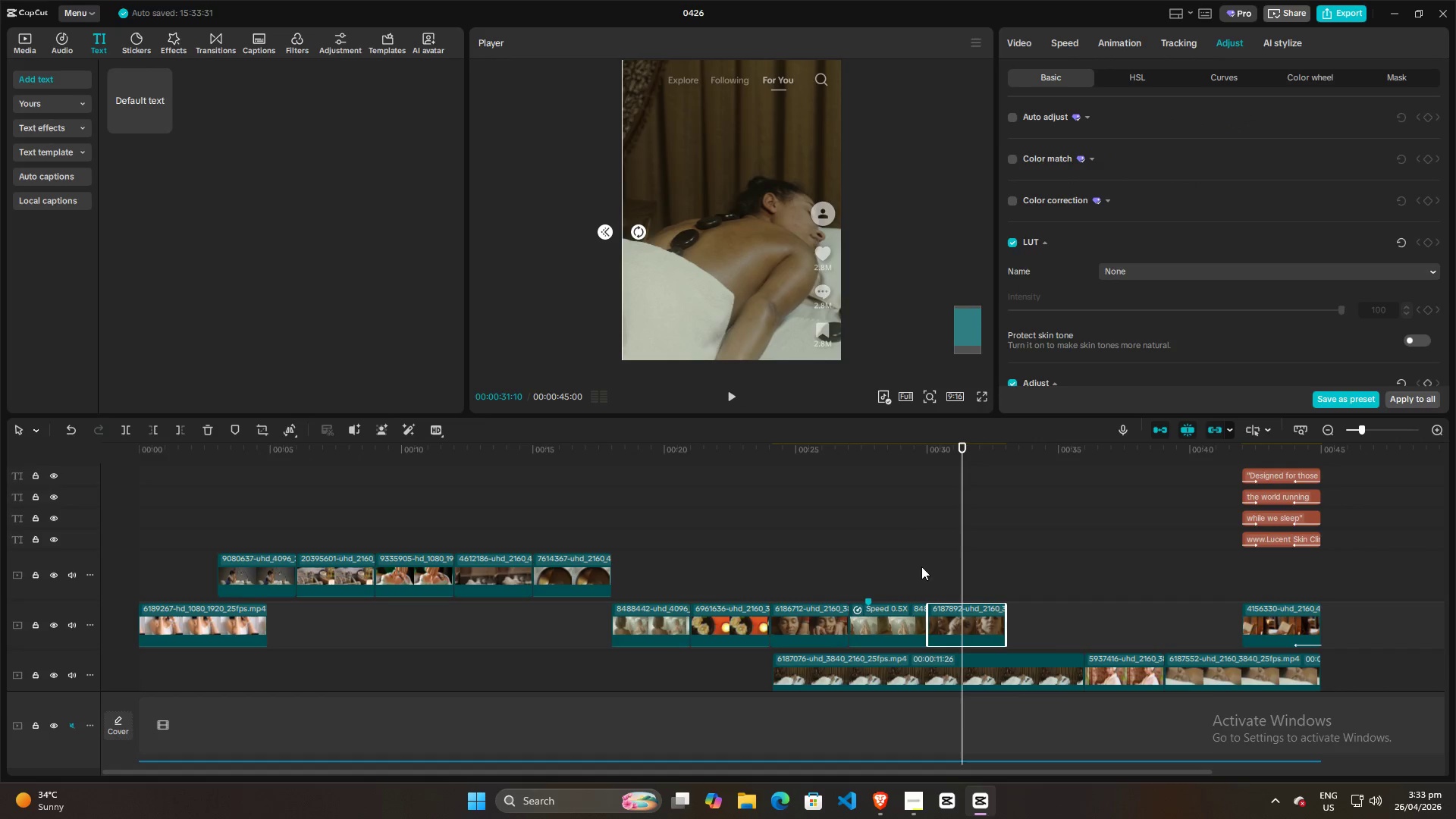 
left_click([912, 564])
 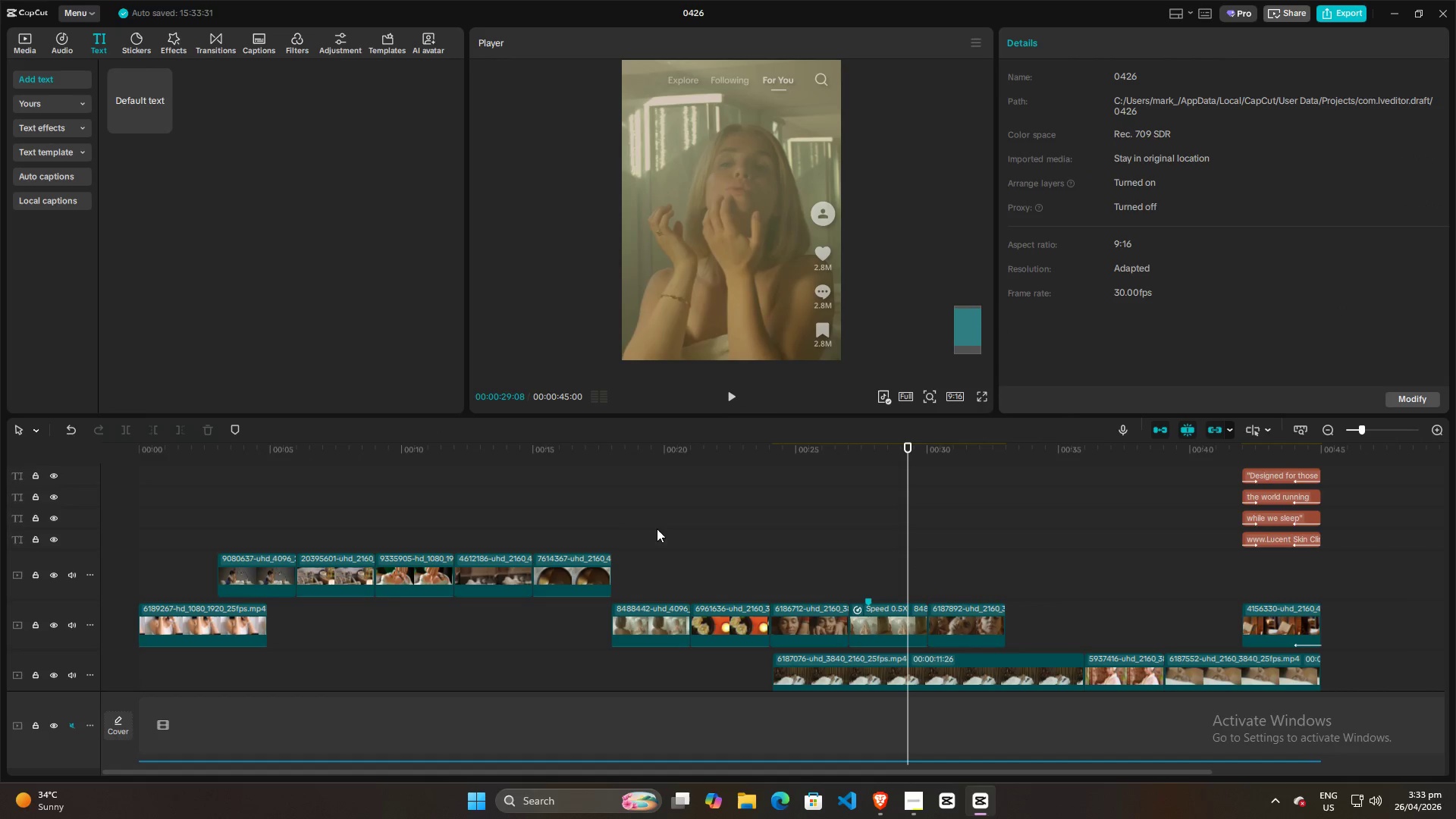 
left_click([977, 545])
 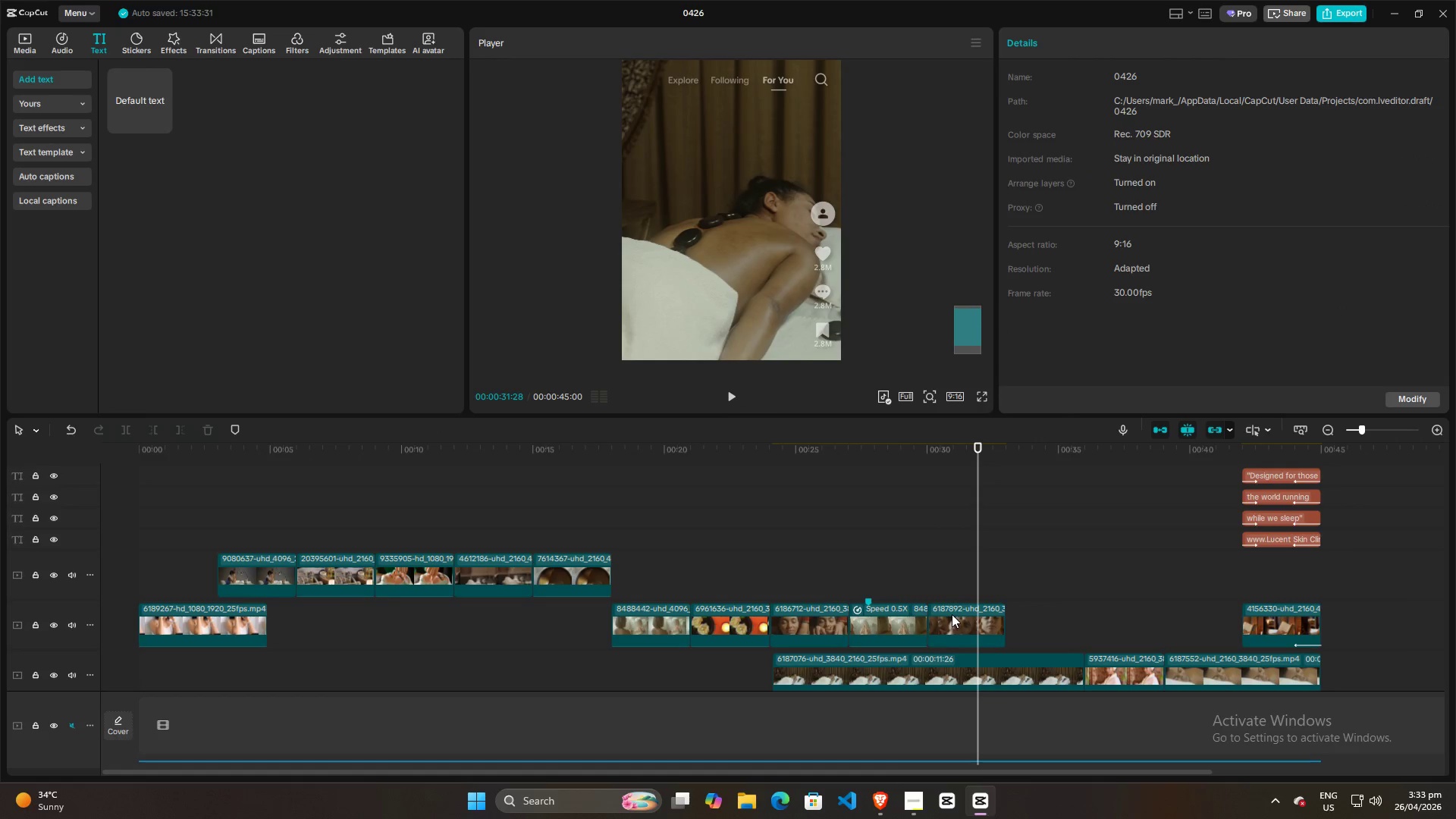 
left_click([952, 614])
 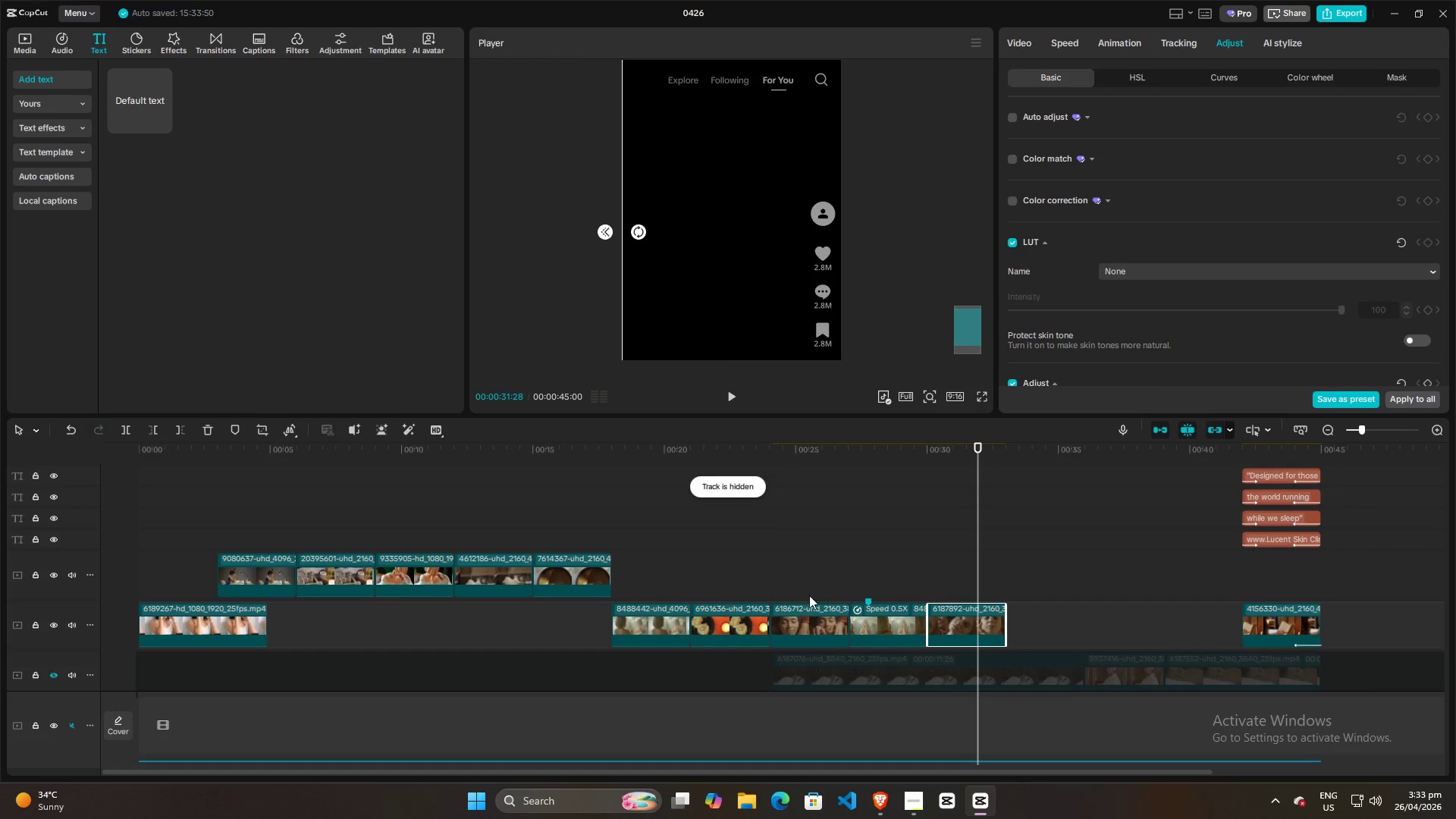 
wait(6.91)
 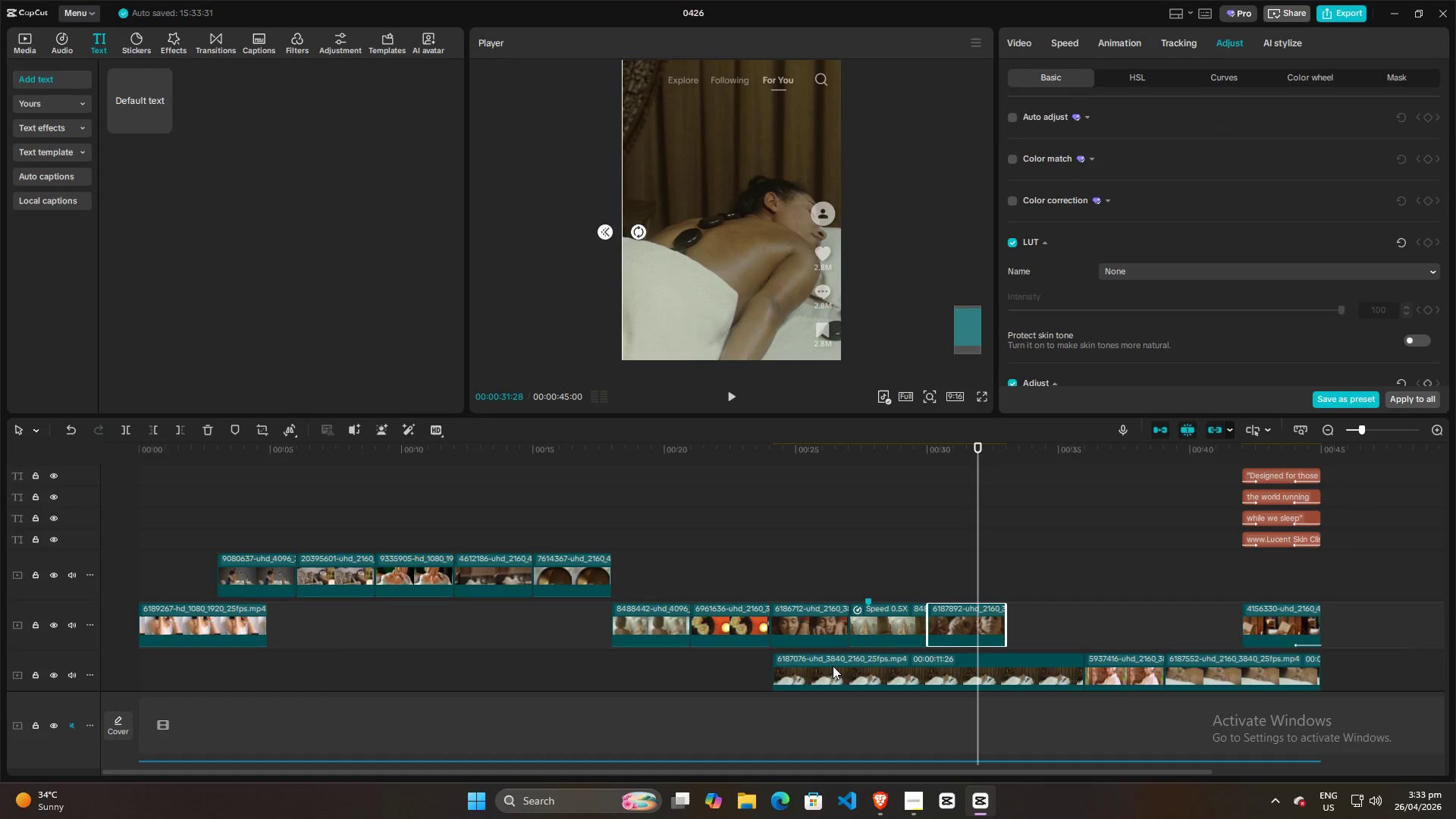 
left_click([623, 231])
 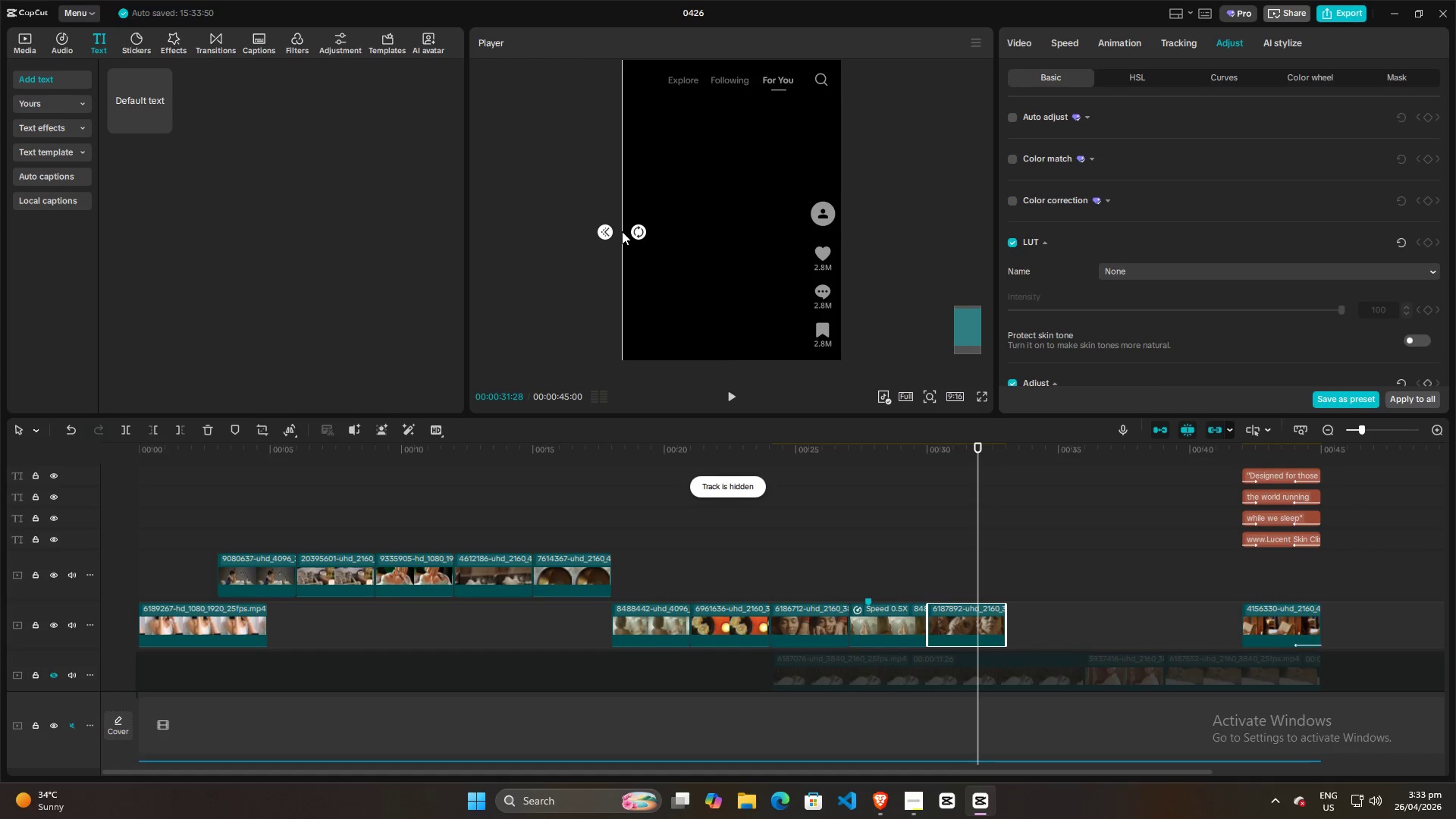 
left_click_drag(start_coordinate=[622, 231], to_coordinate=[847, 186])
 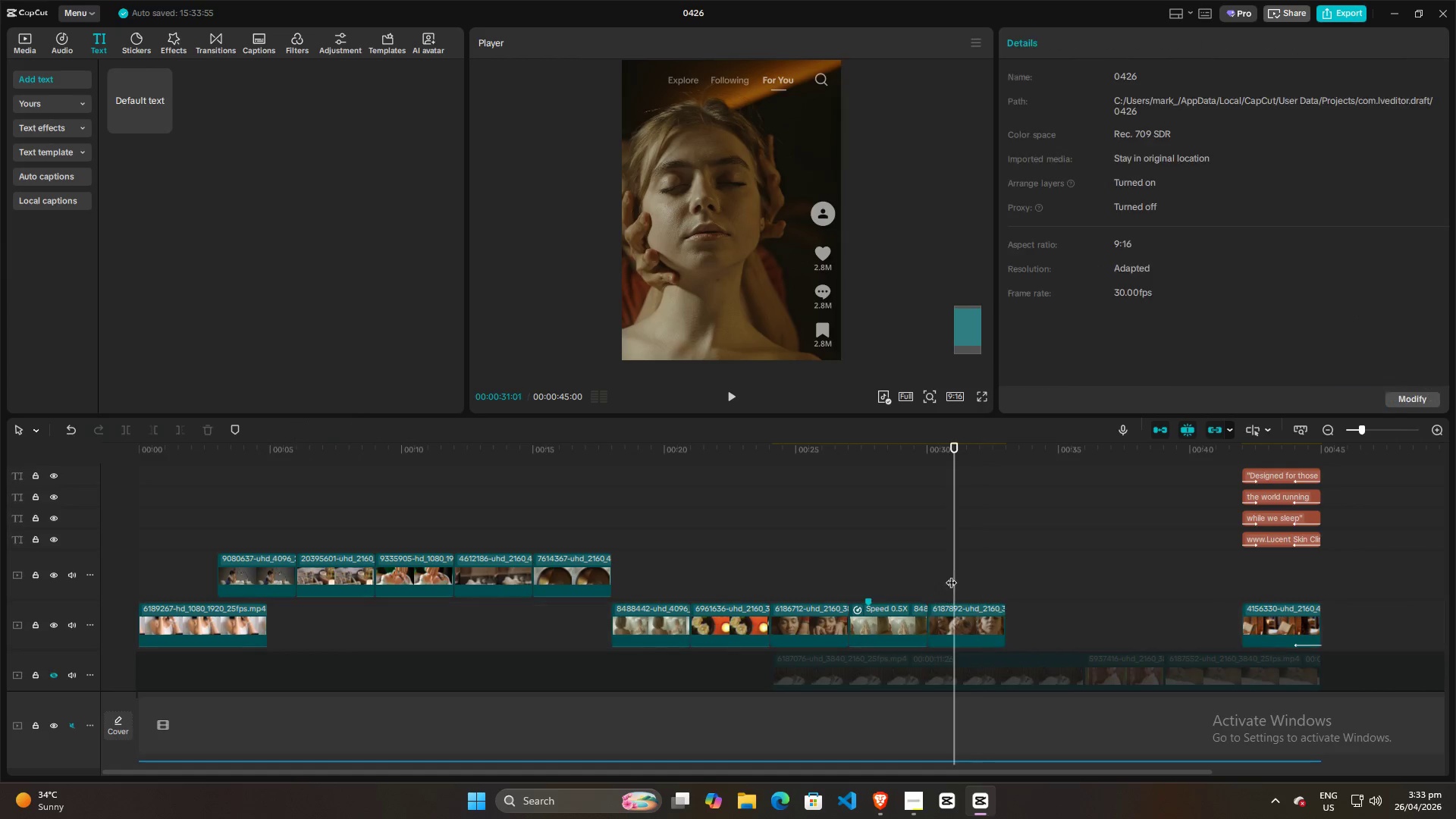 
double_click([952, 622])
 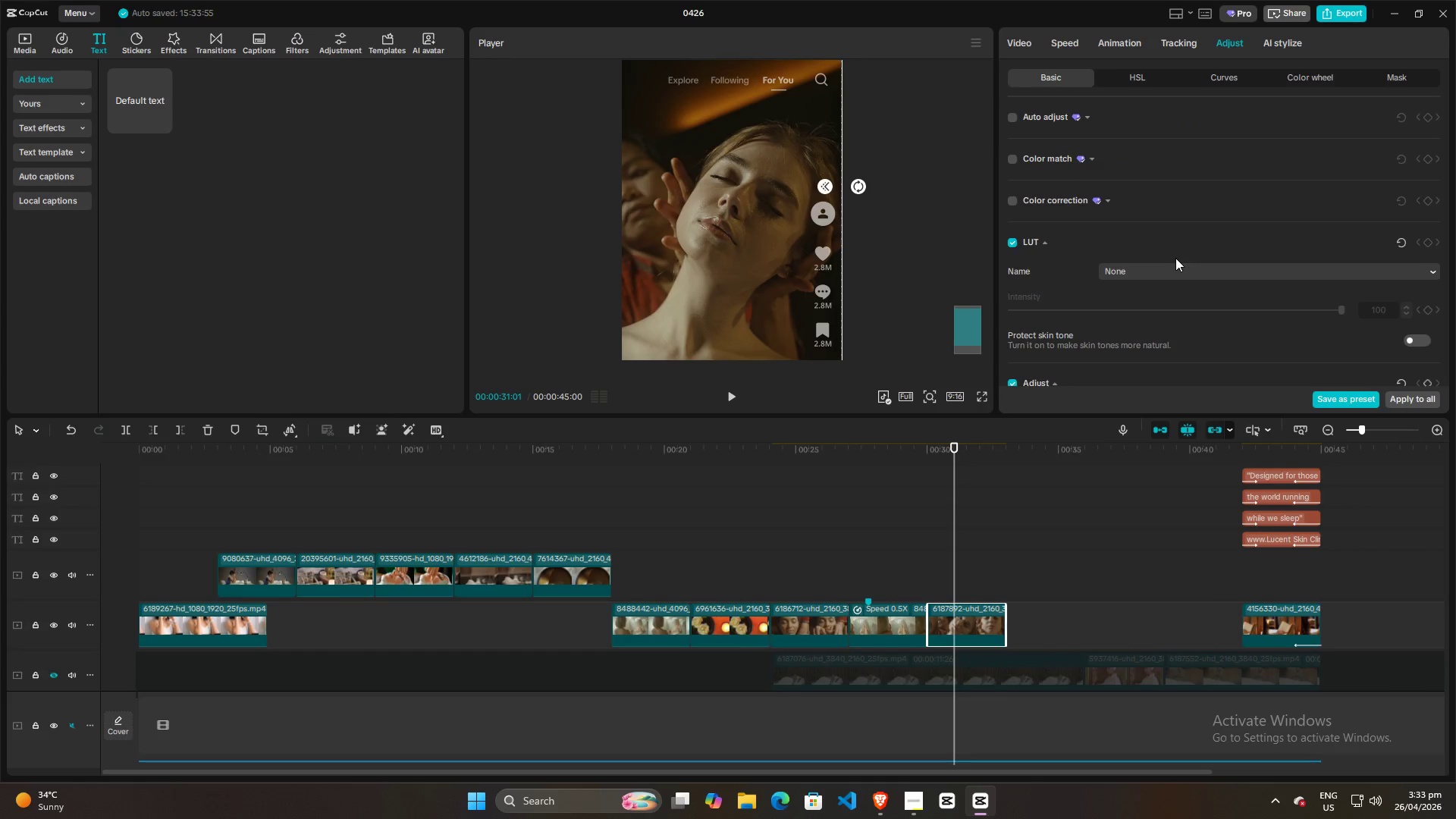 
scroll: coordinate [1302, 238], scroll_direction: down, amount: 11.0
 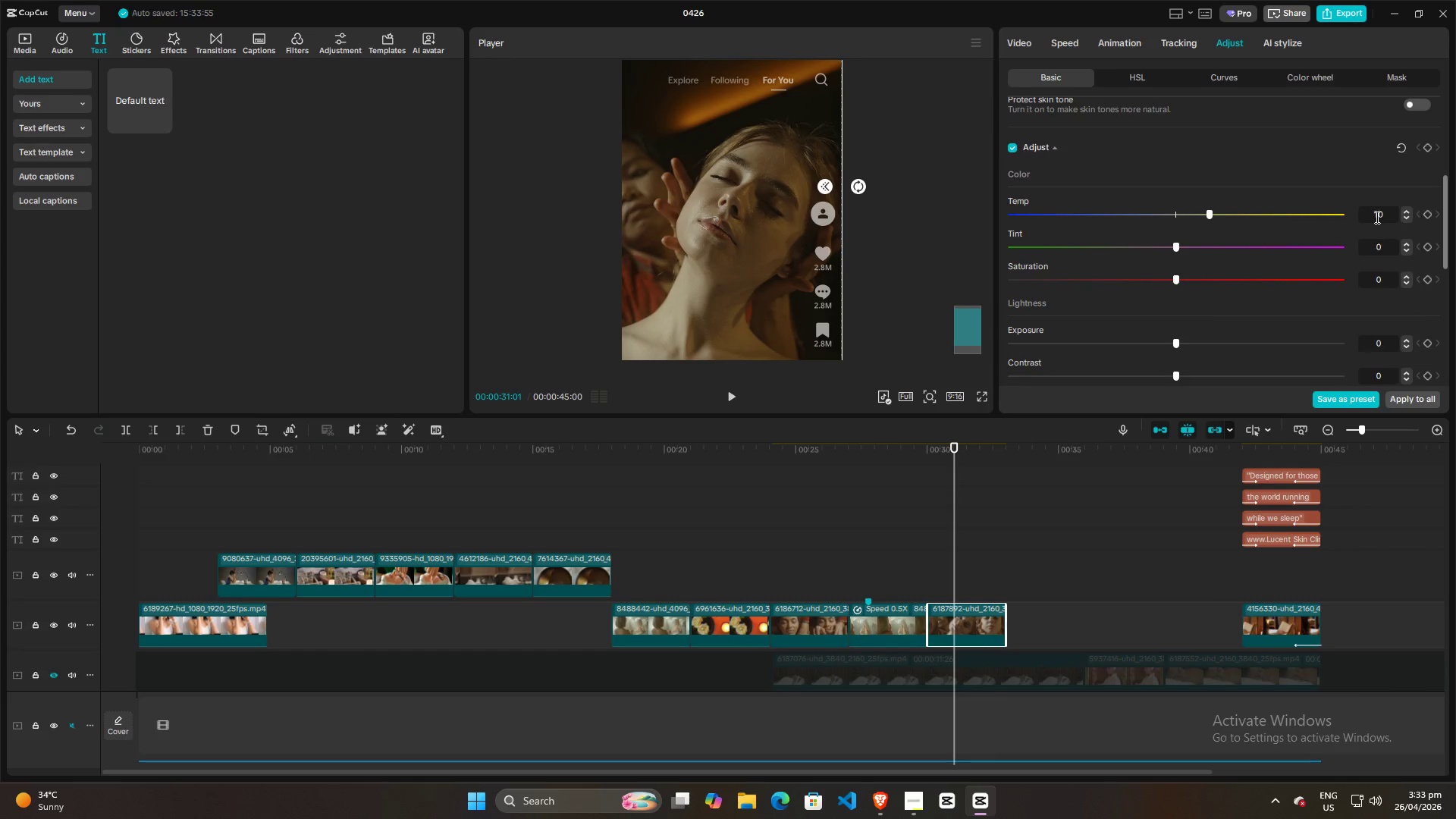 
left_click([1376, 216])
 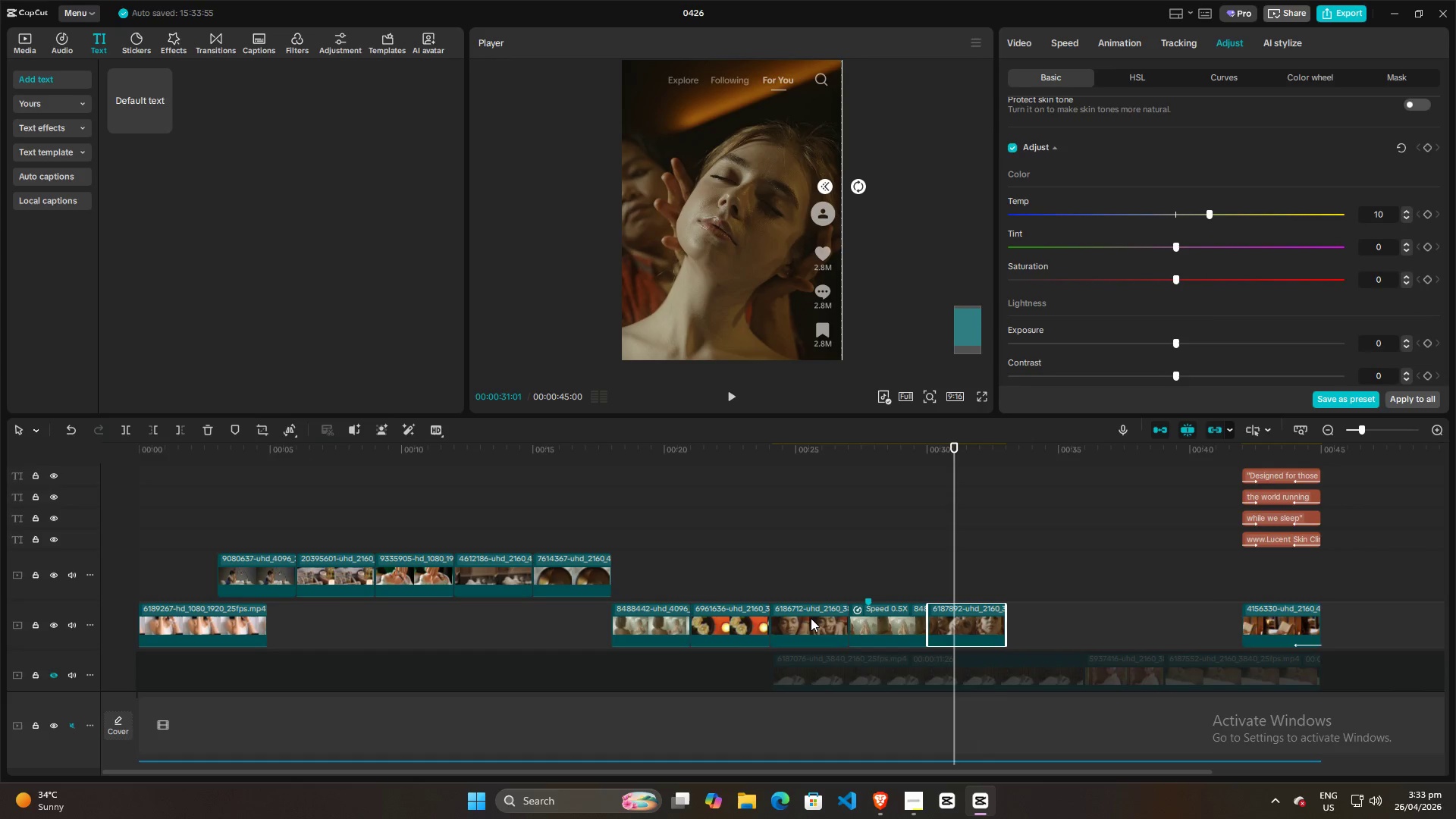 
left_click([811, 618])
 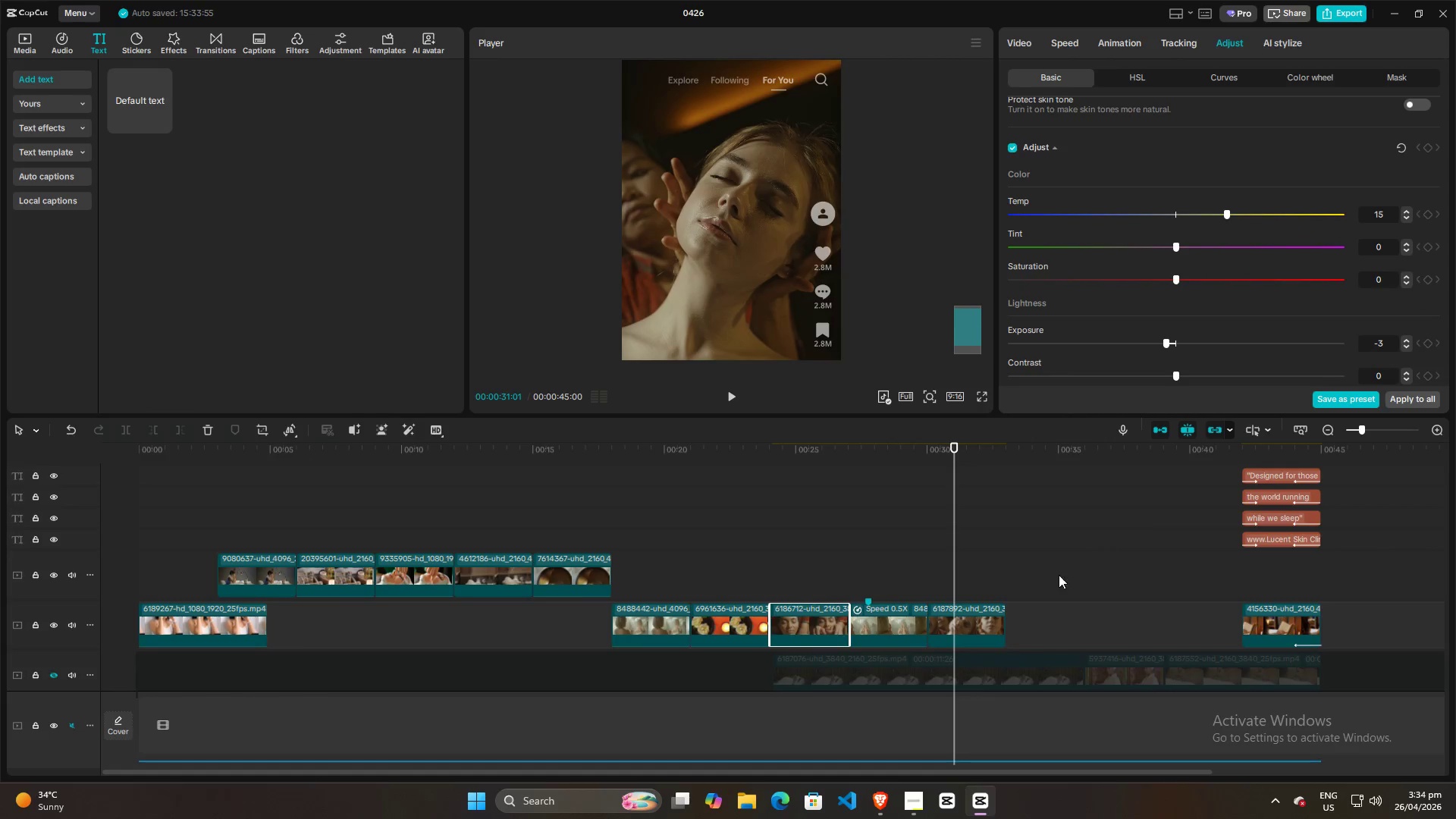 
left_click([971, 619])
 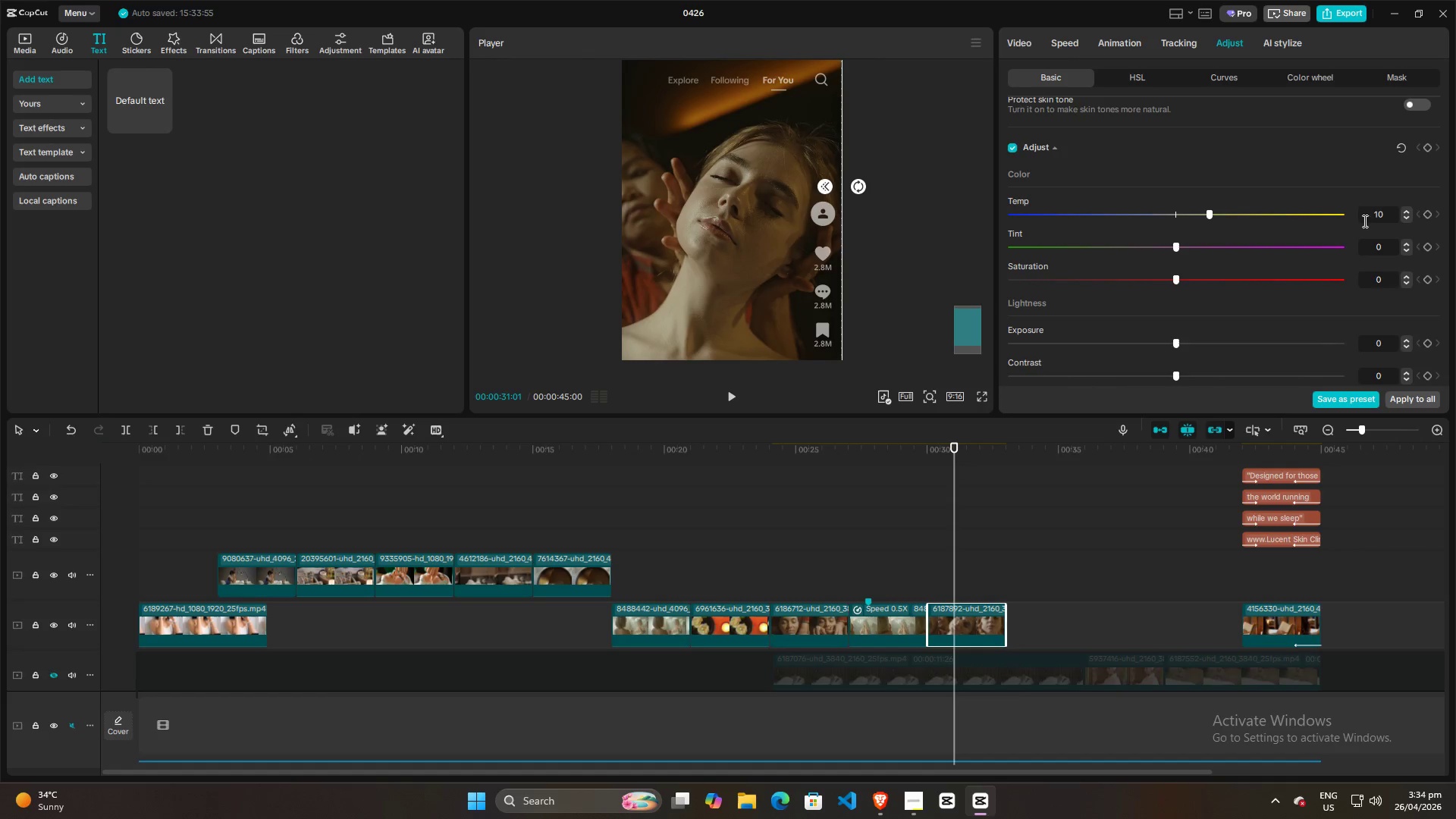 
left_click([1370, 216])
 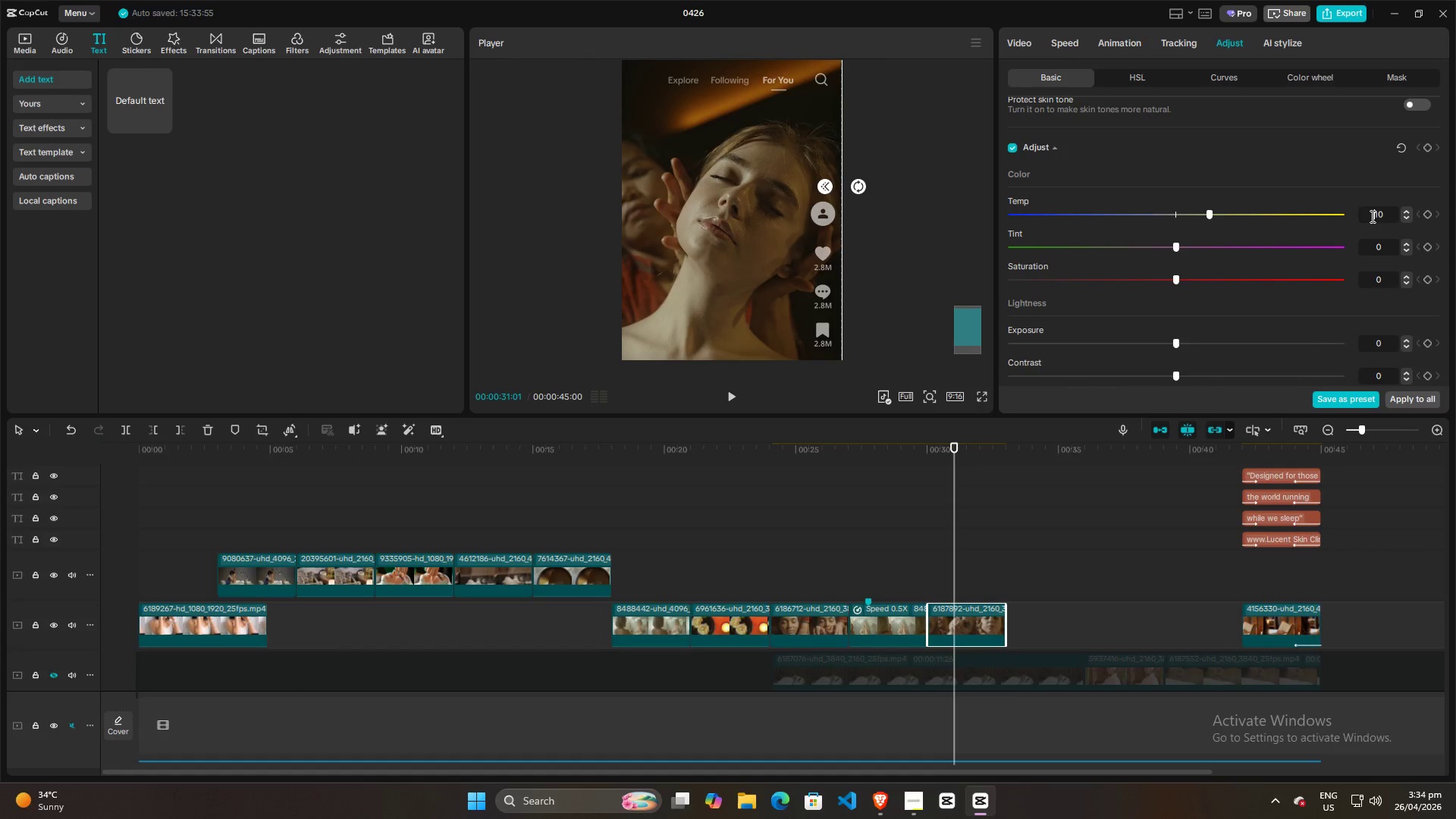 
scroll: coordinate [1371, 216], scroll_direction: up, amount: 5.0
 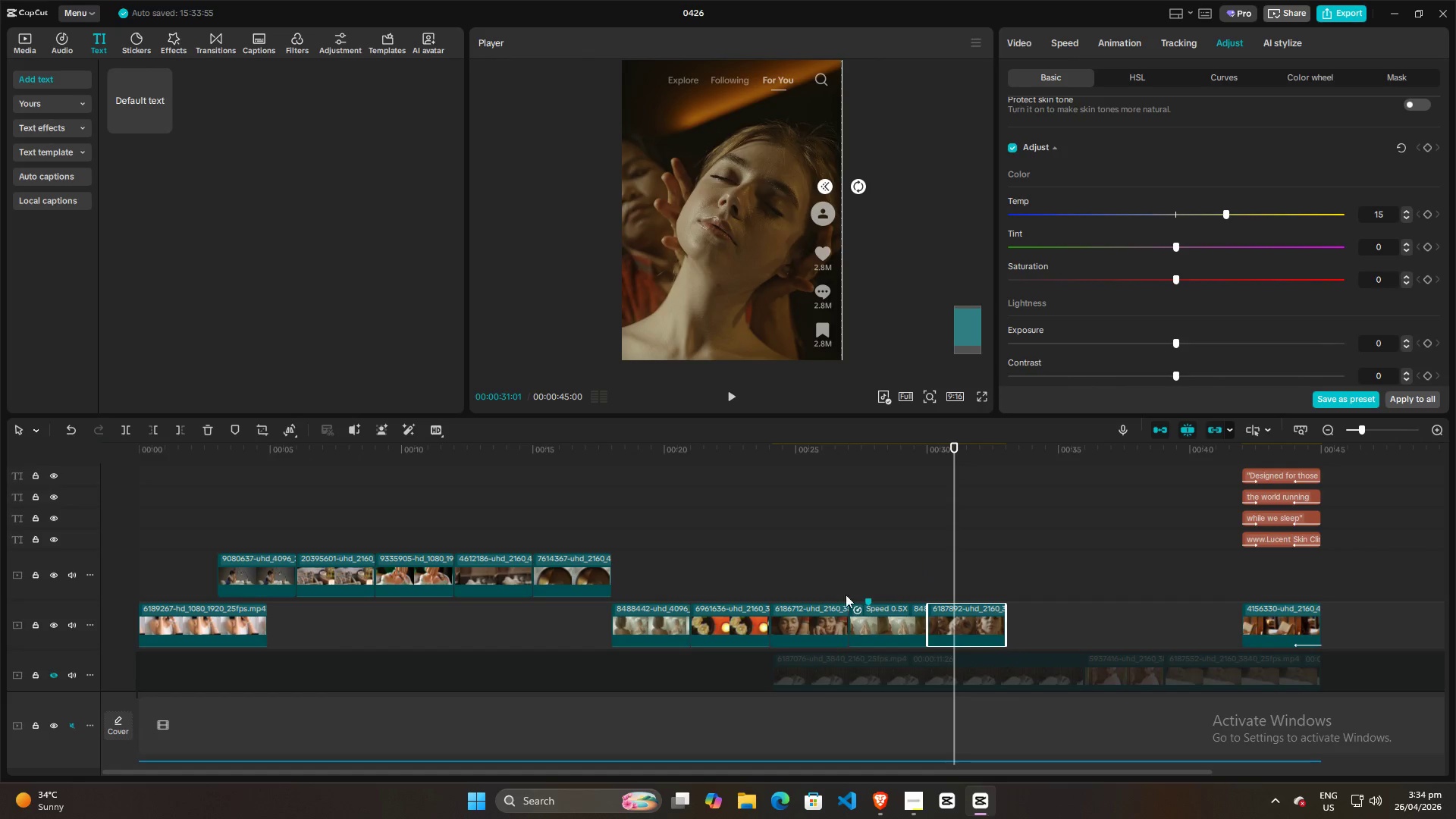 
left_click([824, 608])
 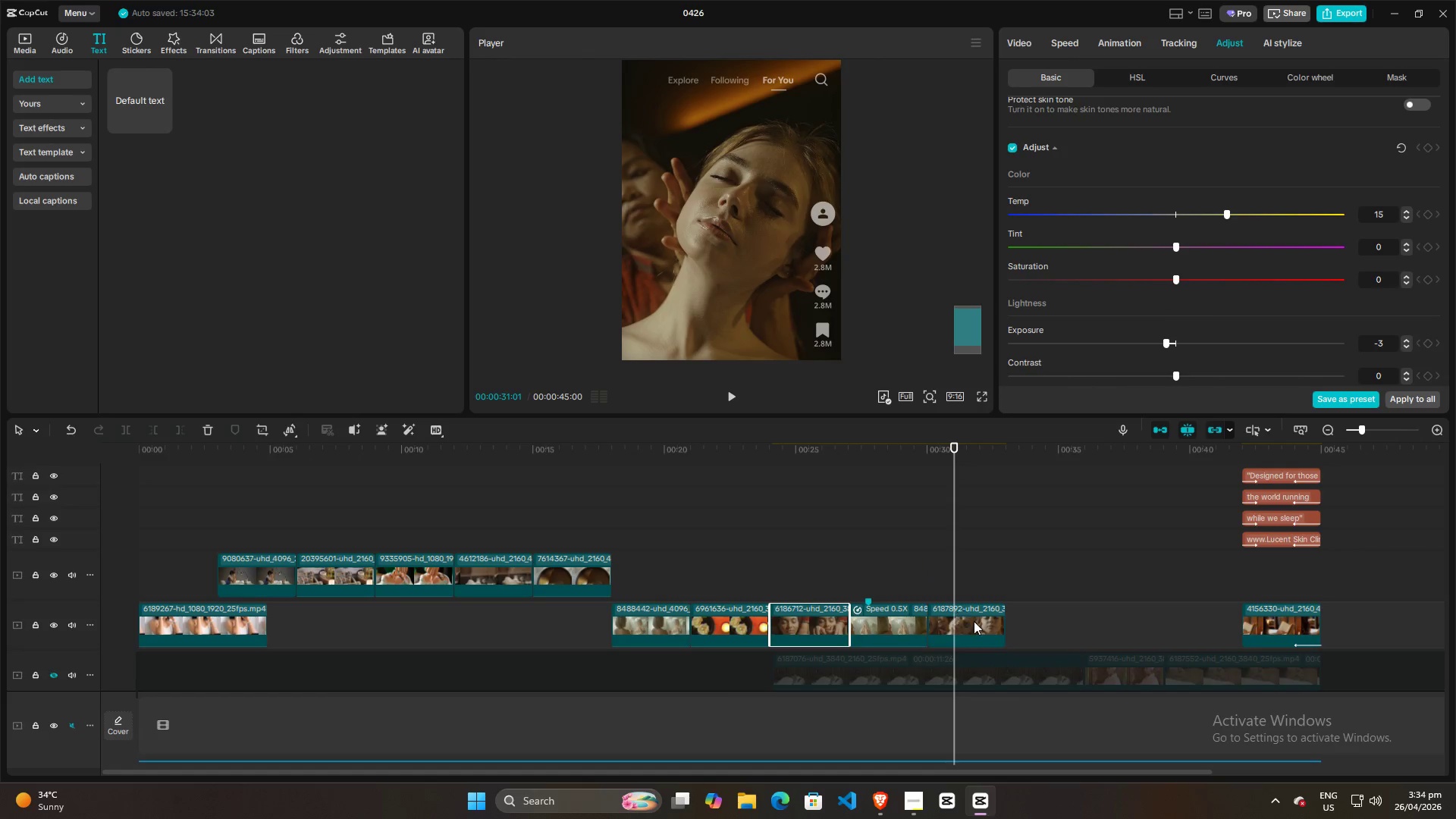 
left_click([974, 621])
 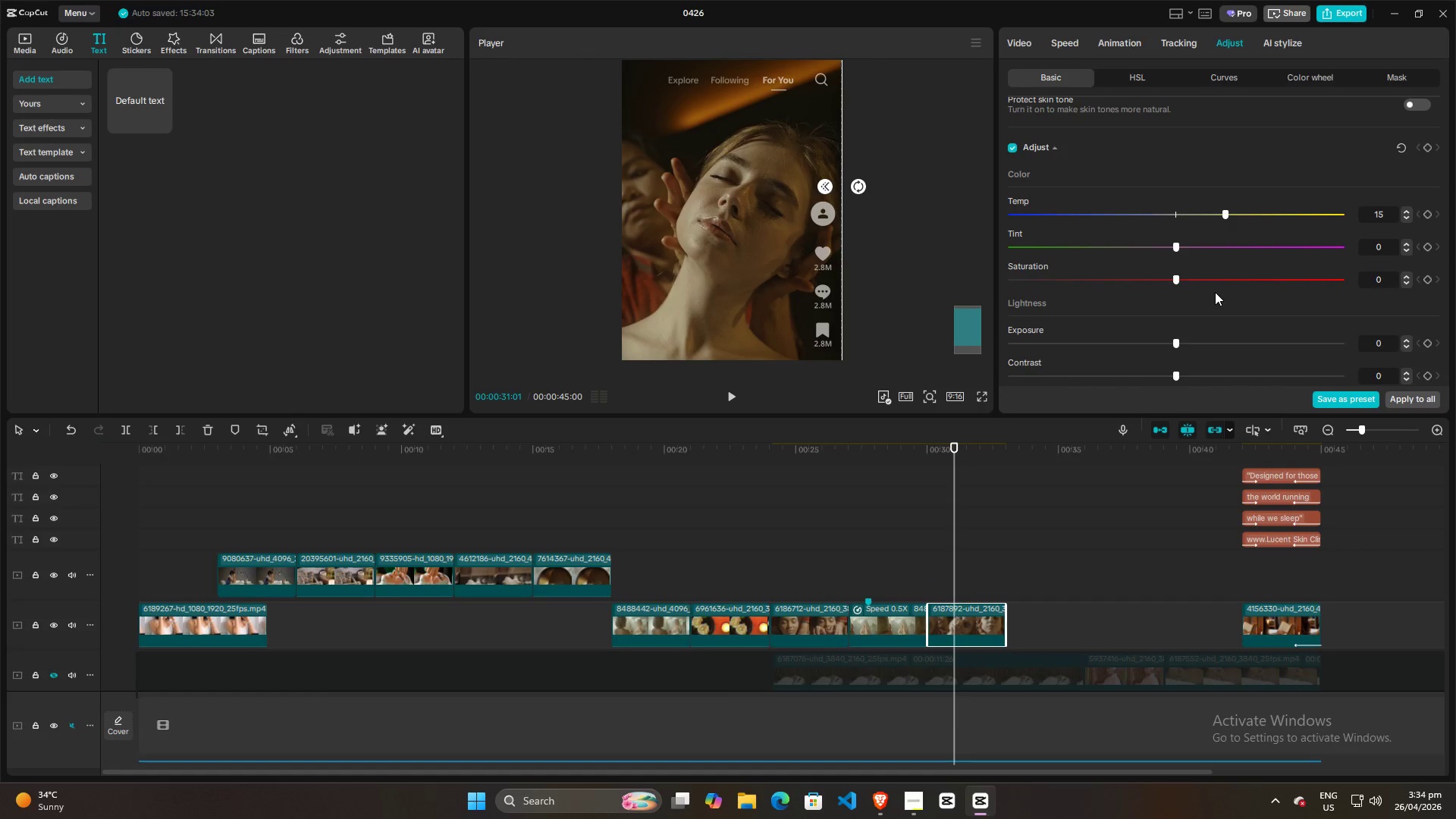 
scroll: coordinate [1215, 292], scroll_direction: down, amount: 1.0
 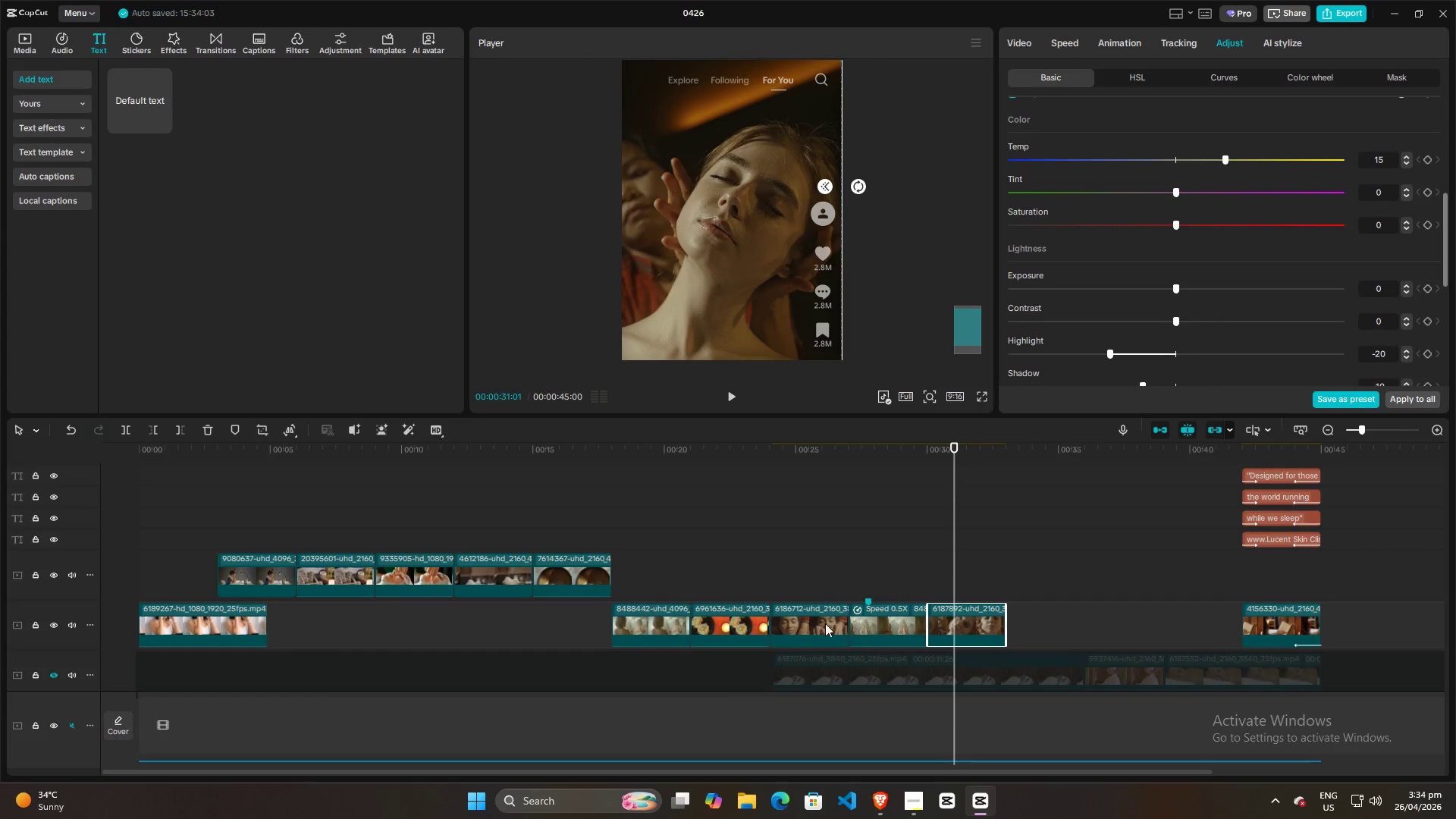 
left_click([814, 623])
 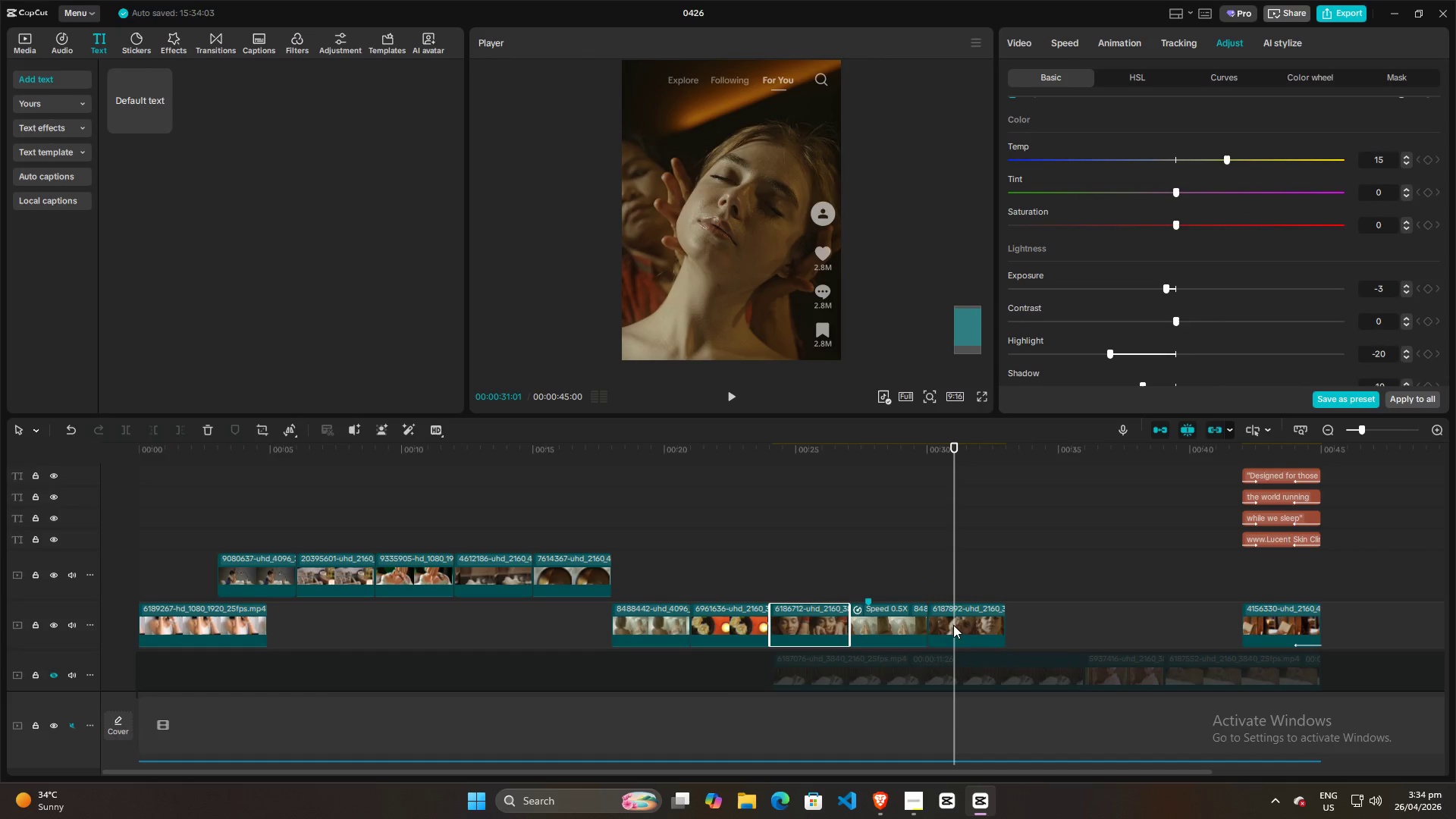 
left_click([954, 625])
 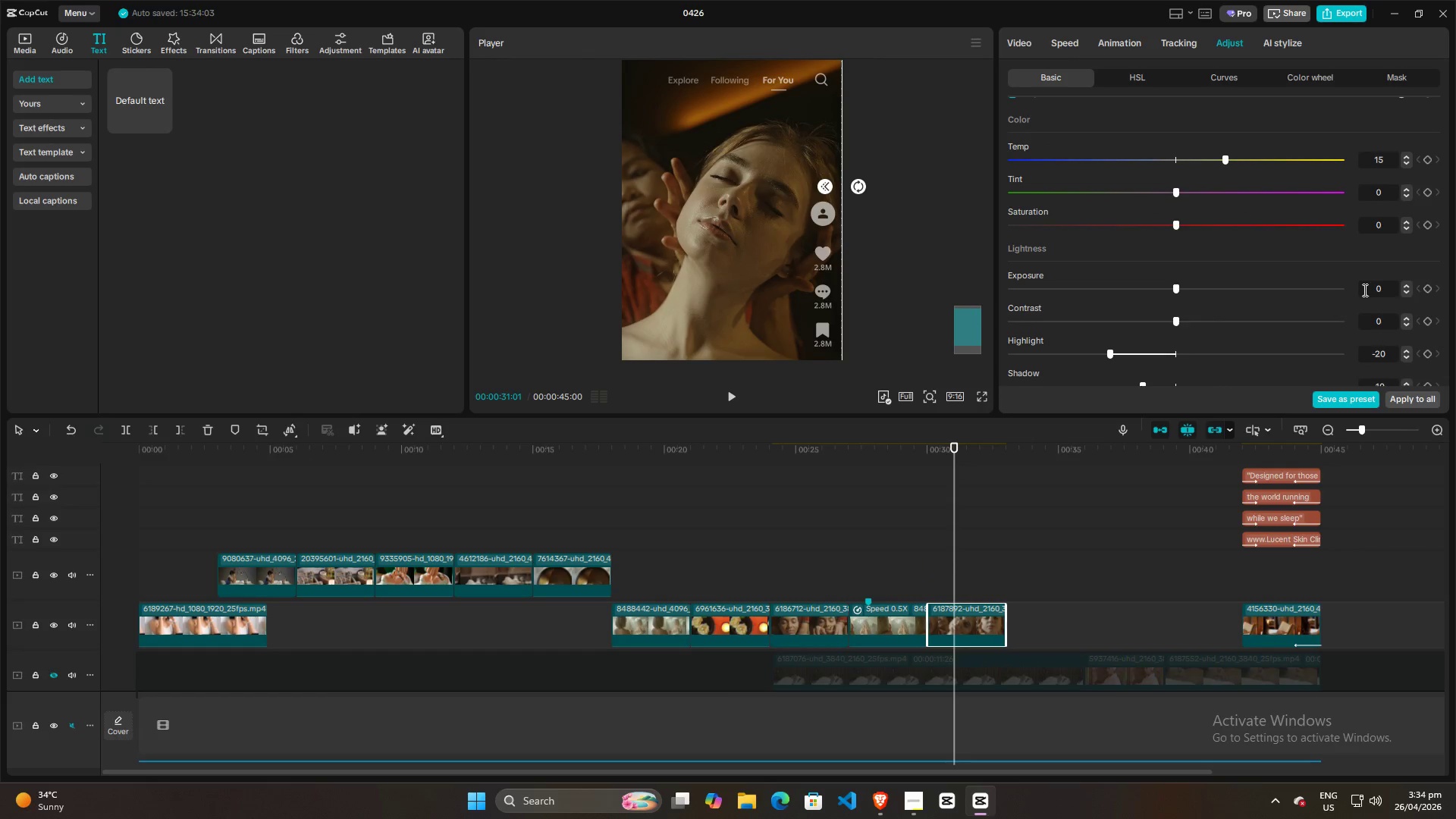 
left_click([1367, 287])
 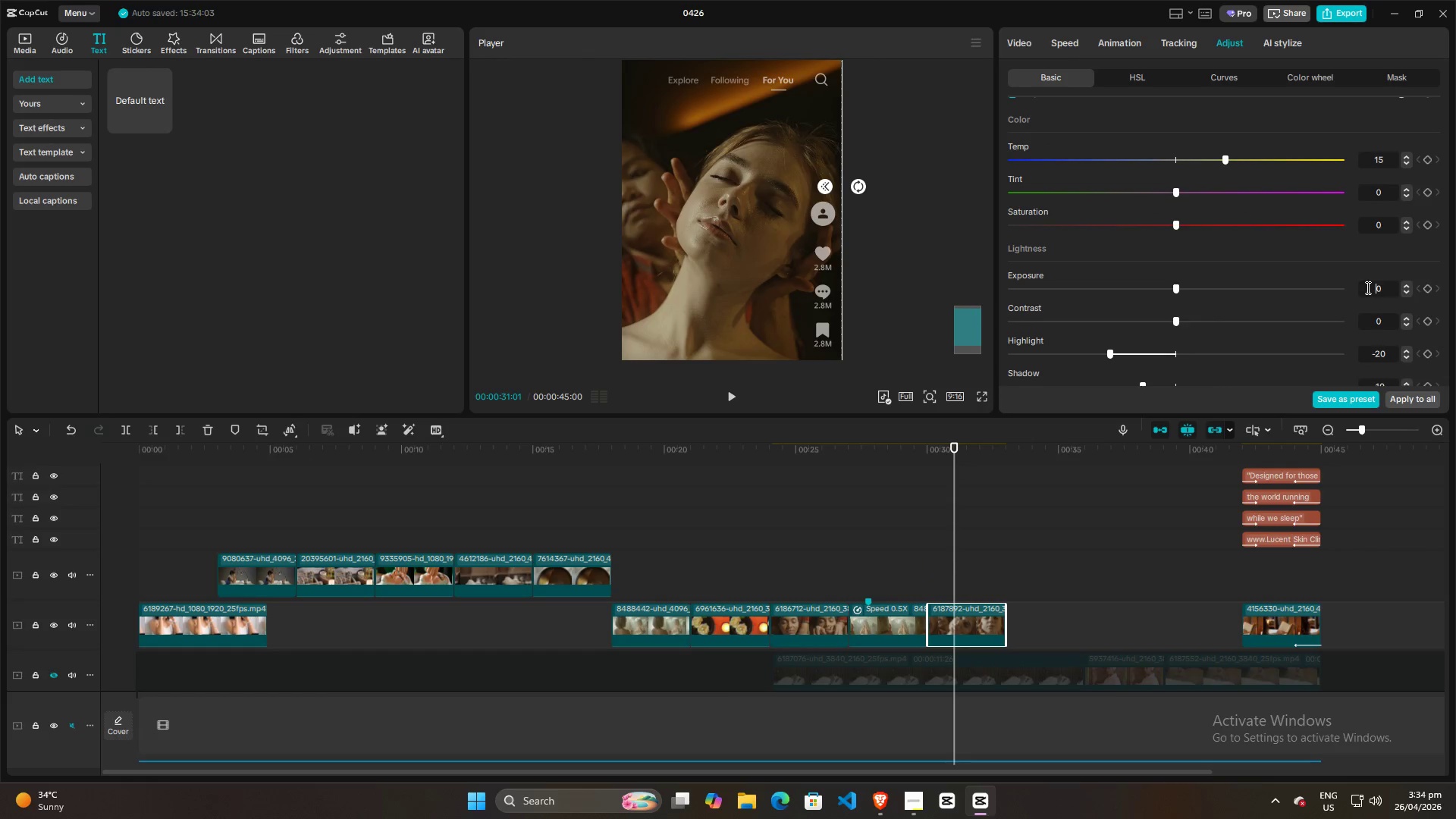 
scroll: coordinate [1370, 290], scroll_direction: down, amount: 3.0
 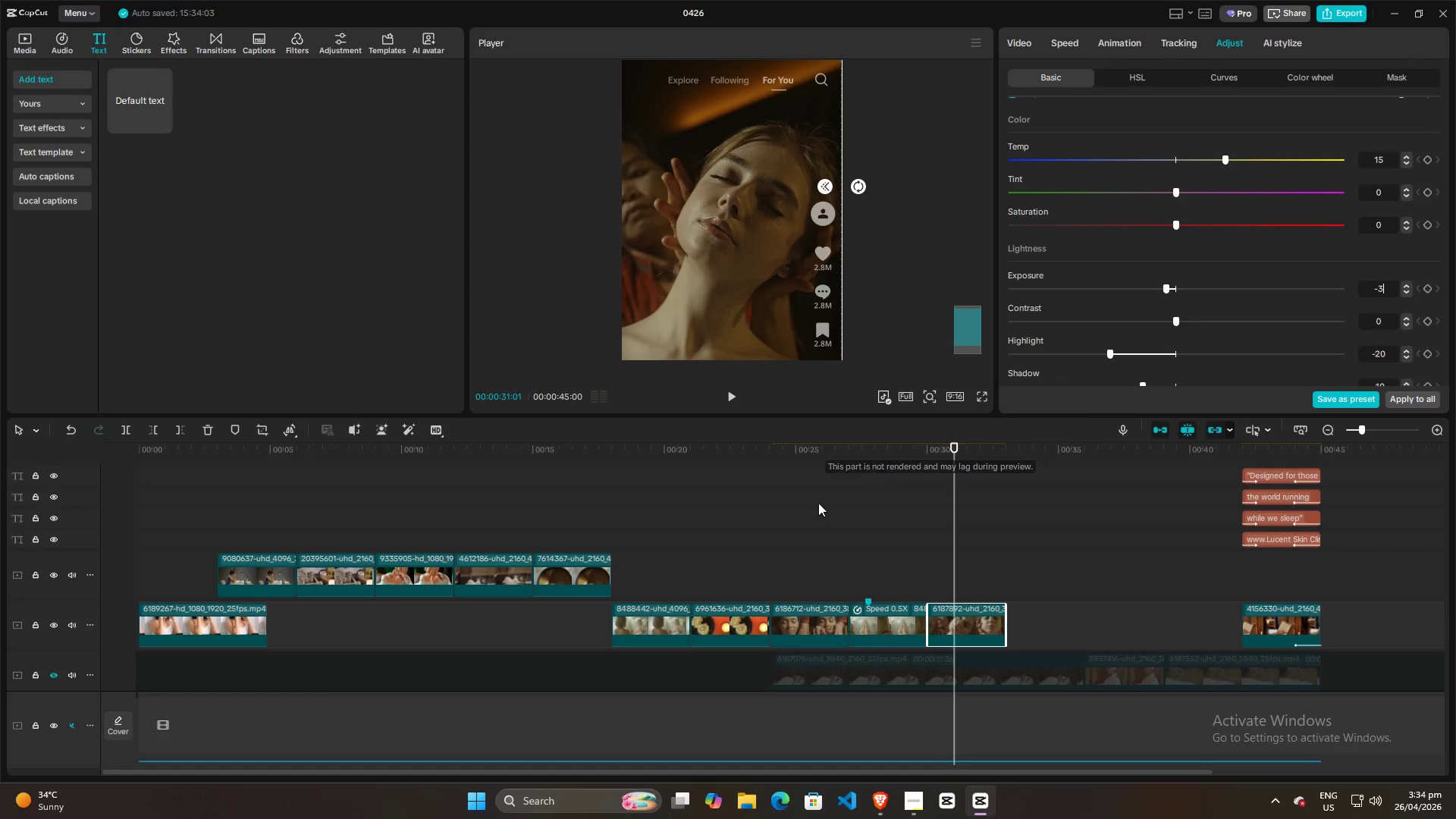 
left_click([816, 557])
 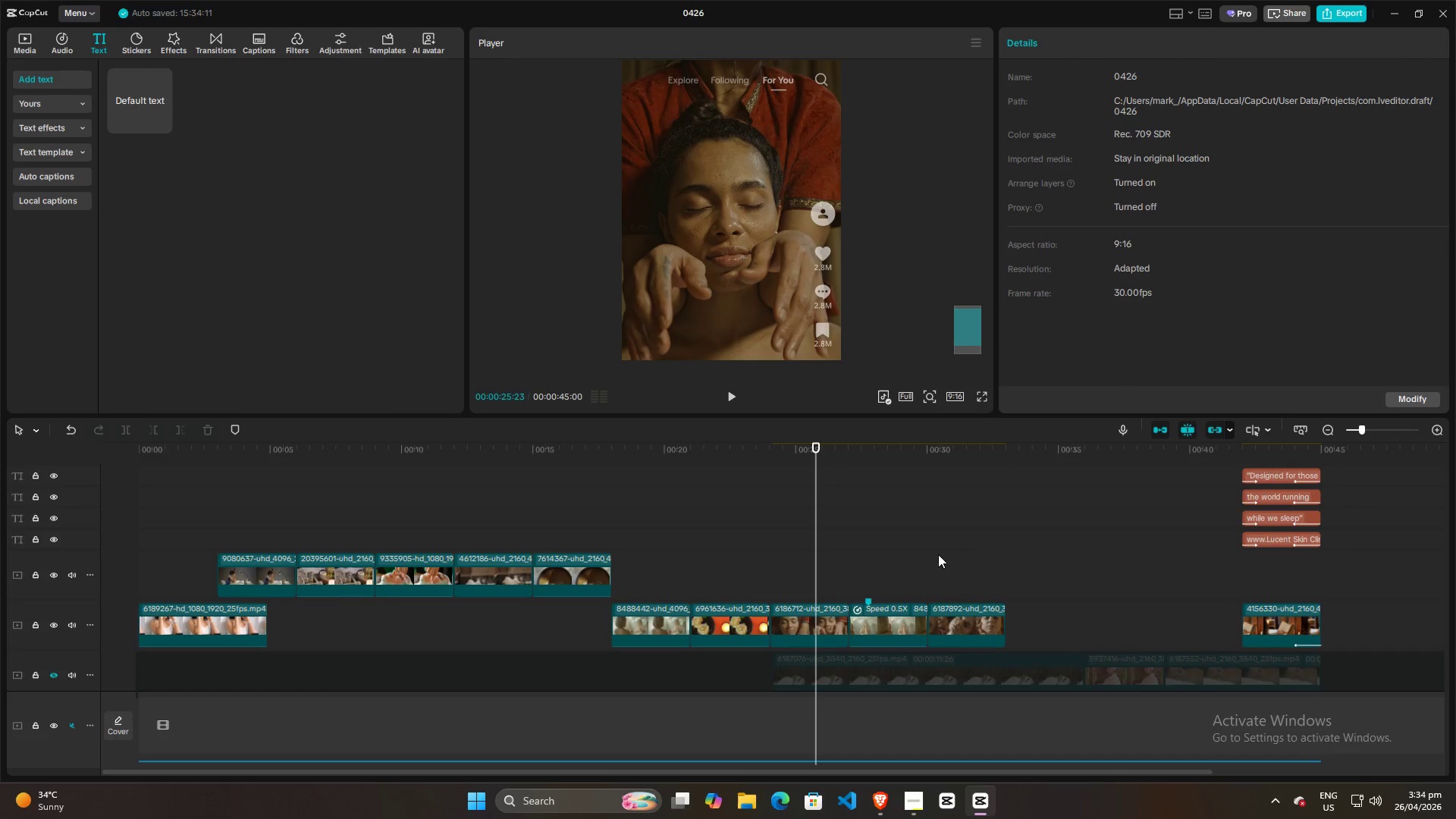 
left_click([956, 547])
 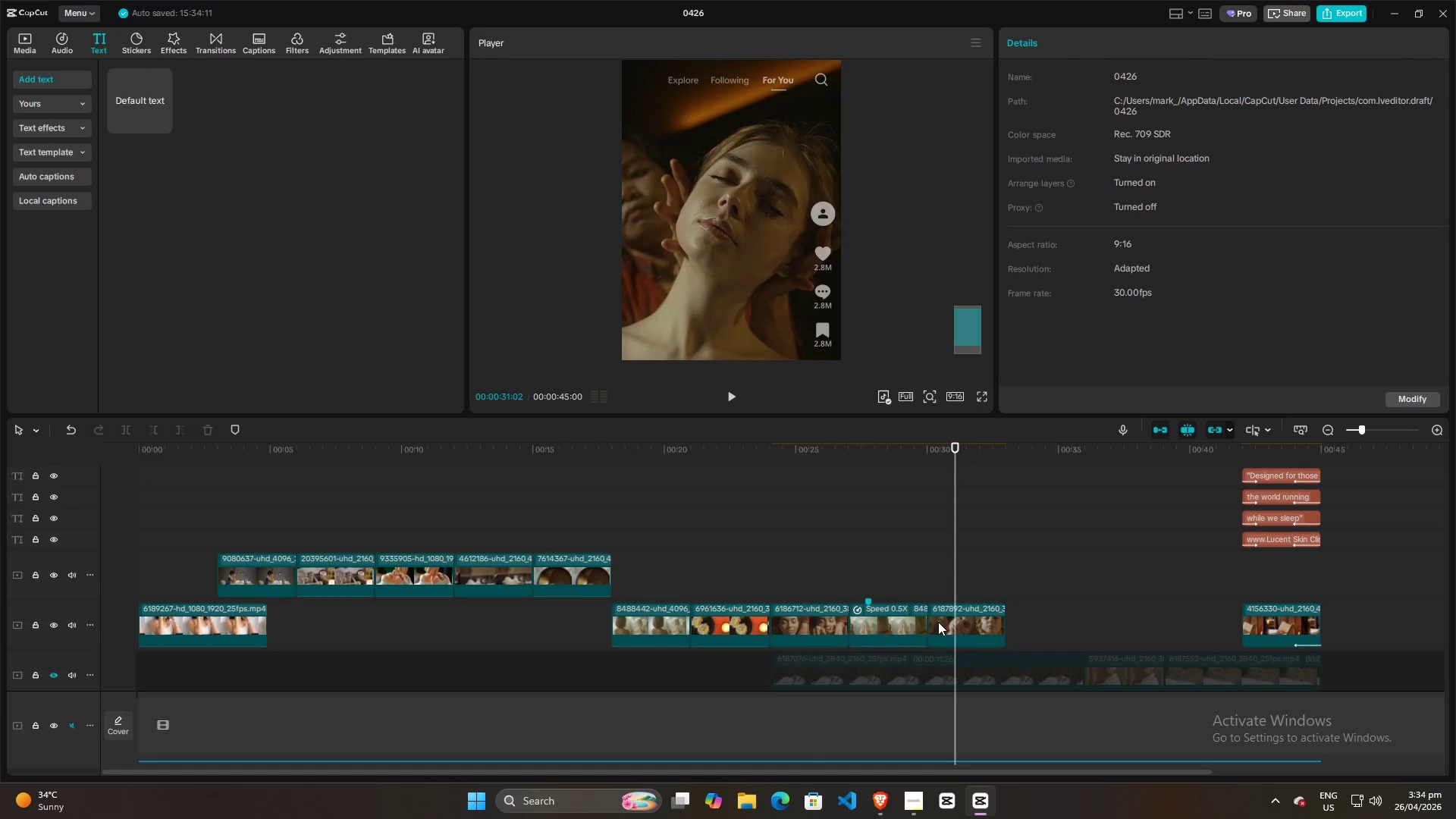 
left_click([938, 622])
 